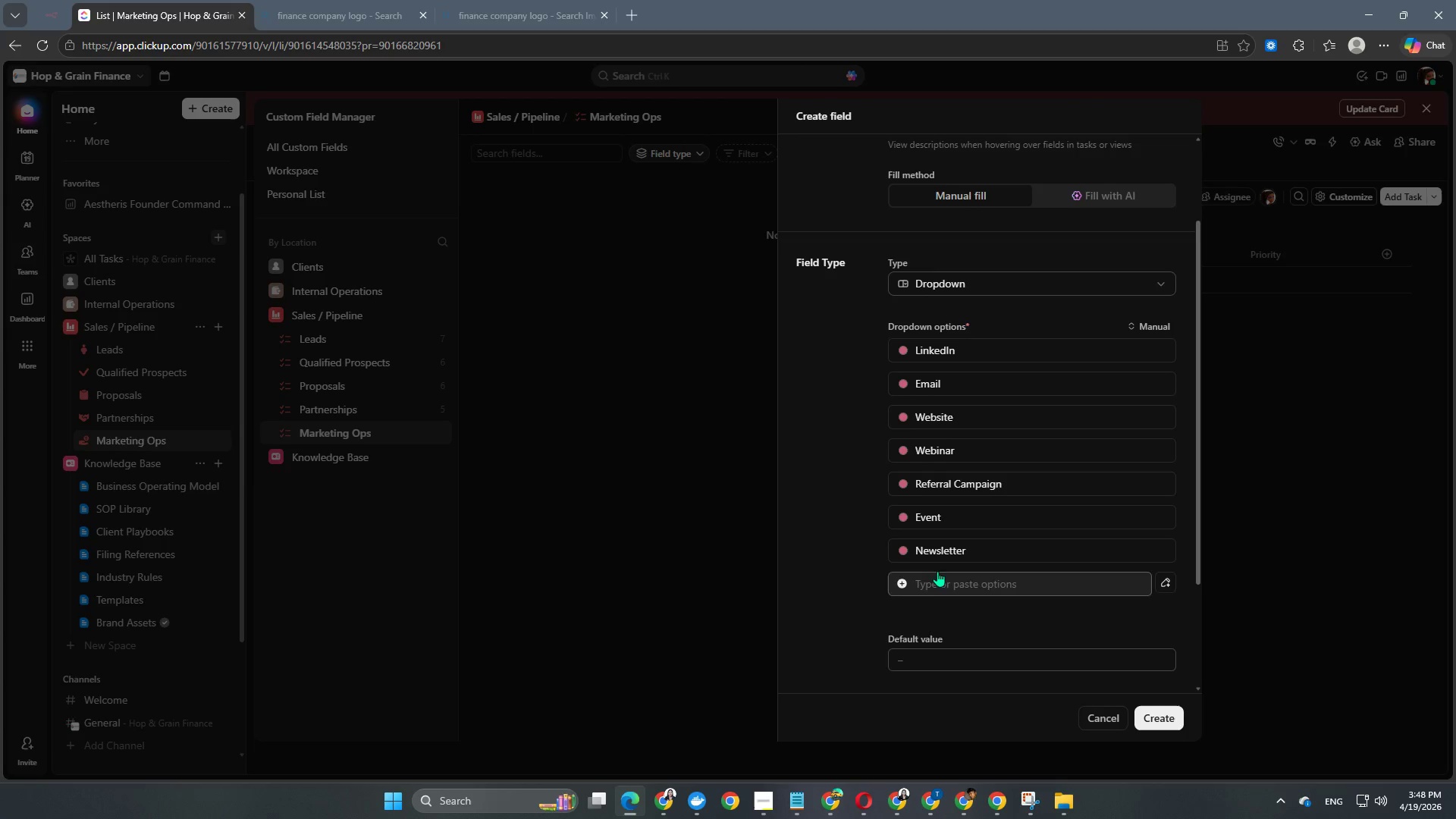 
scroll: coordinate [1035, 598], scroll_direction: down, amount: 7.0
 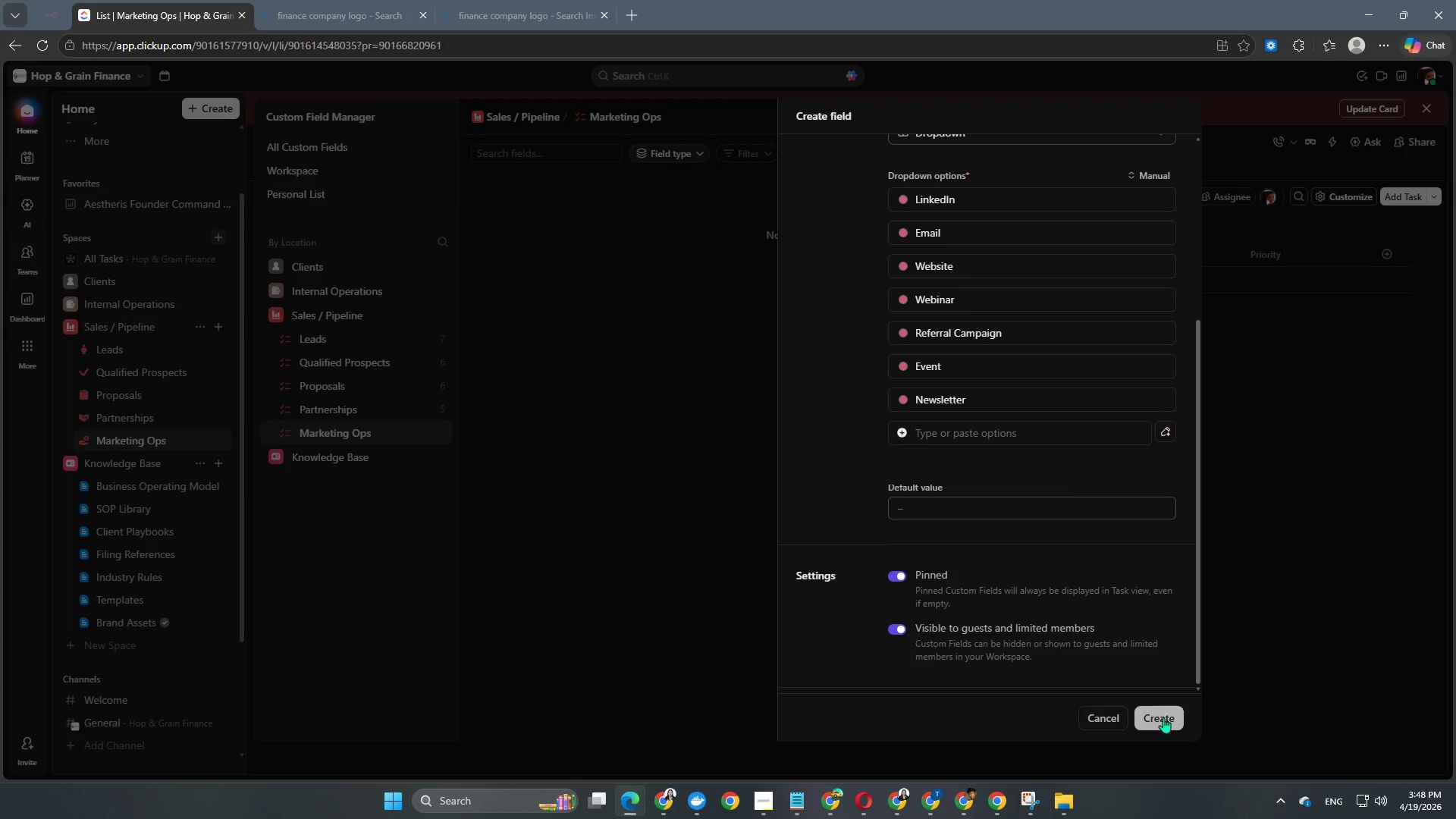 
left_click([1165, 714])
 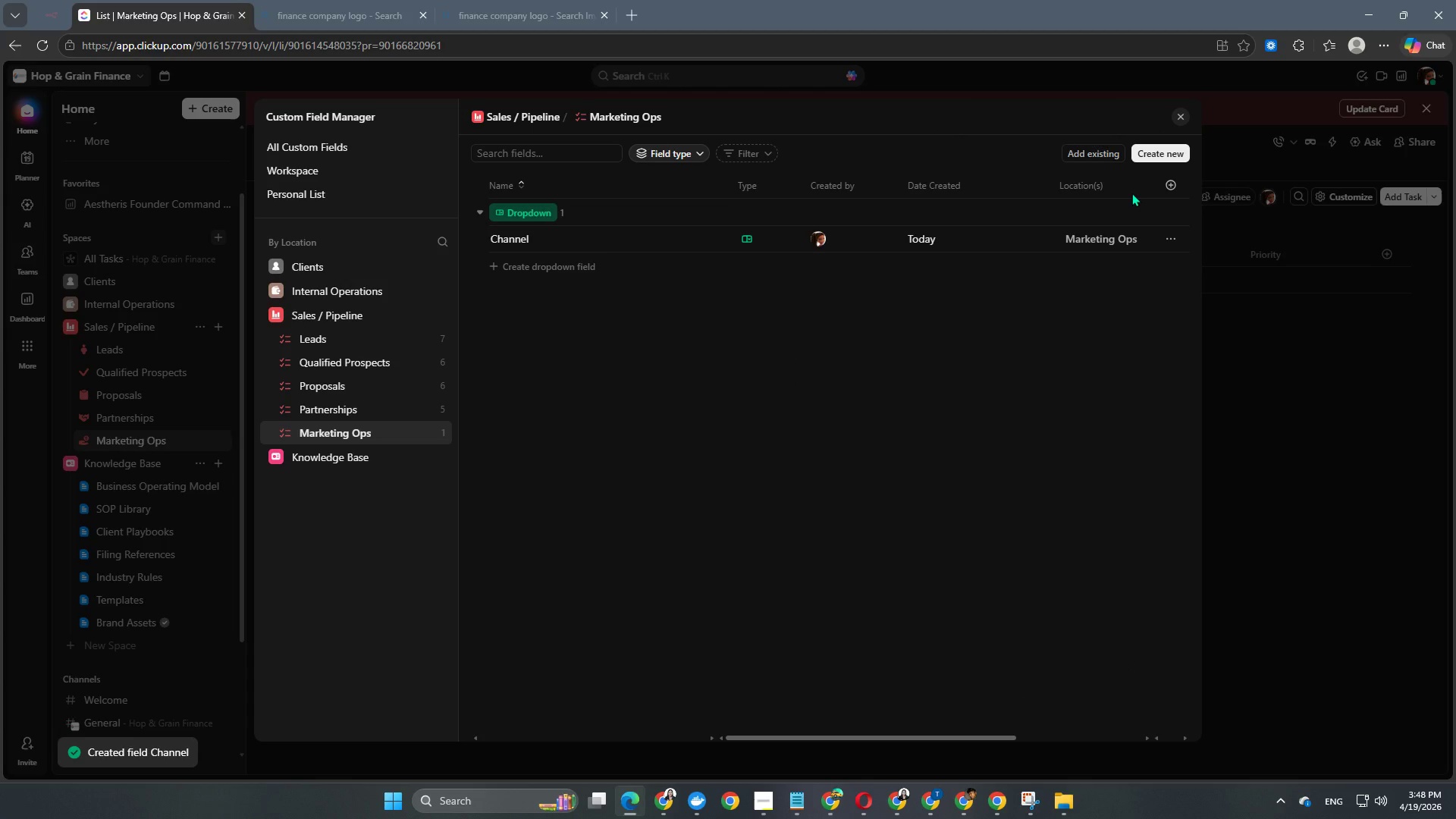 
wait(5.75)
 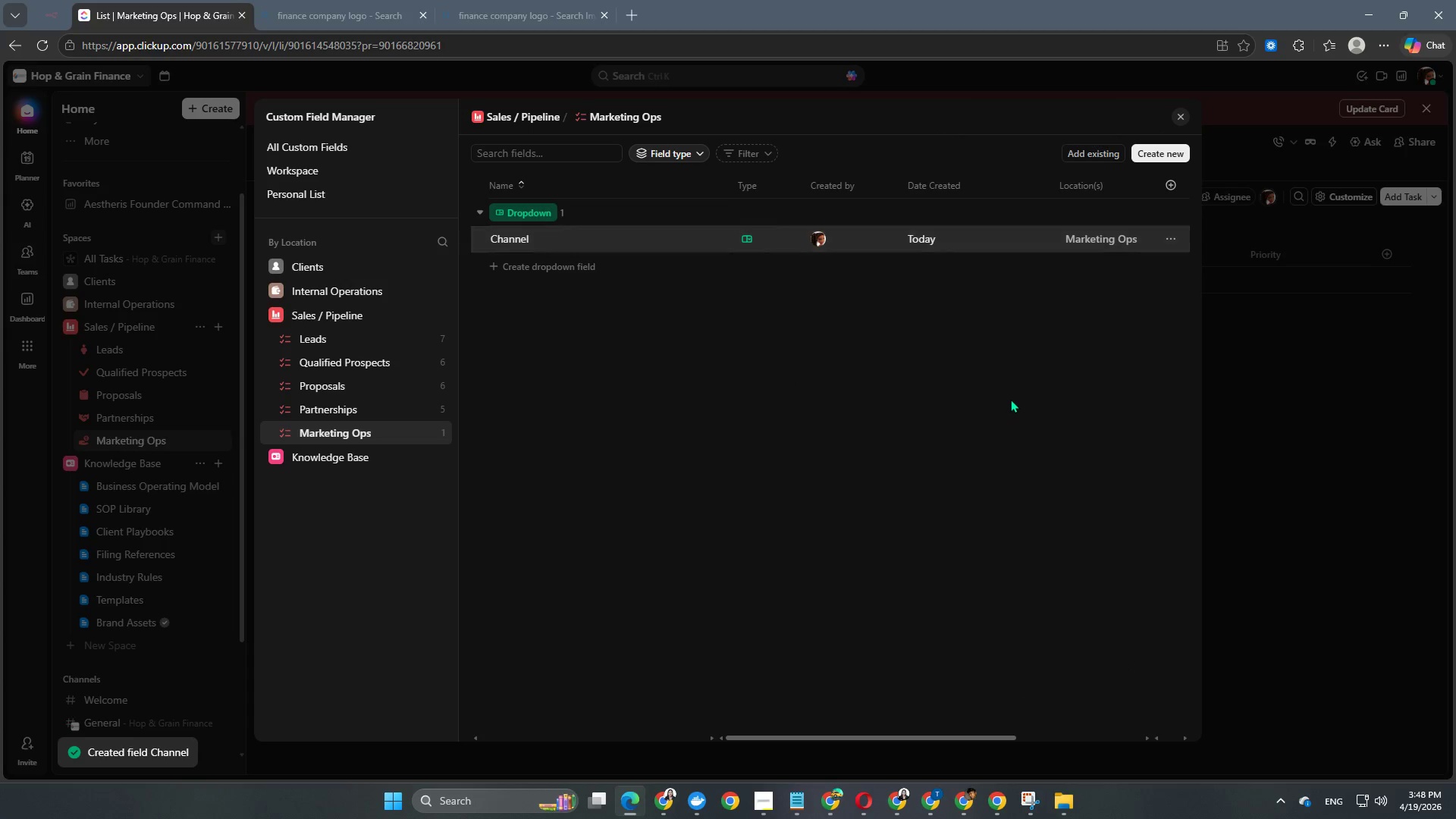 
left_click([566, 265])
 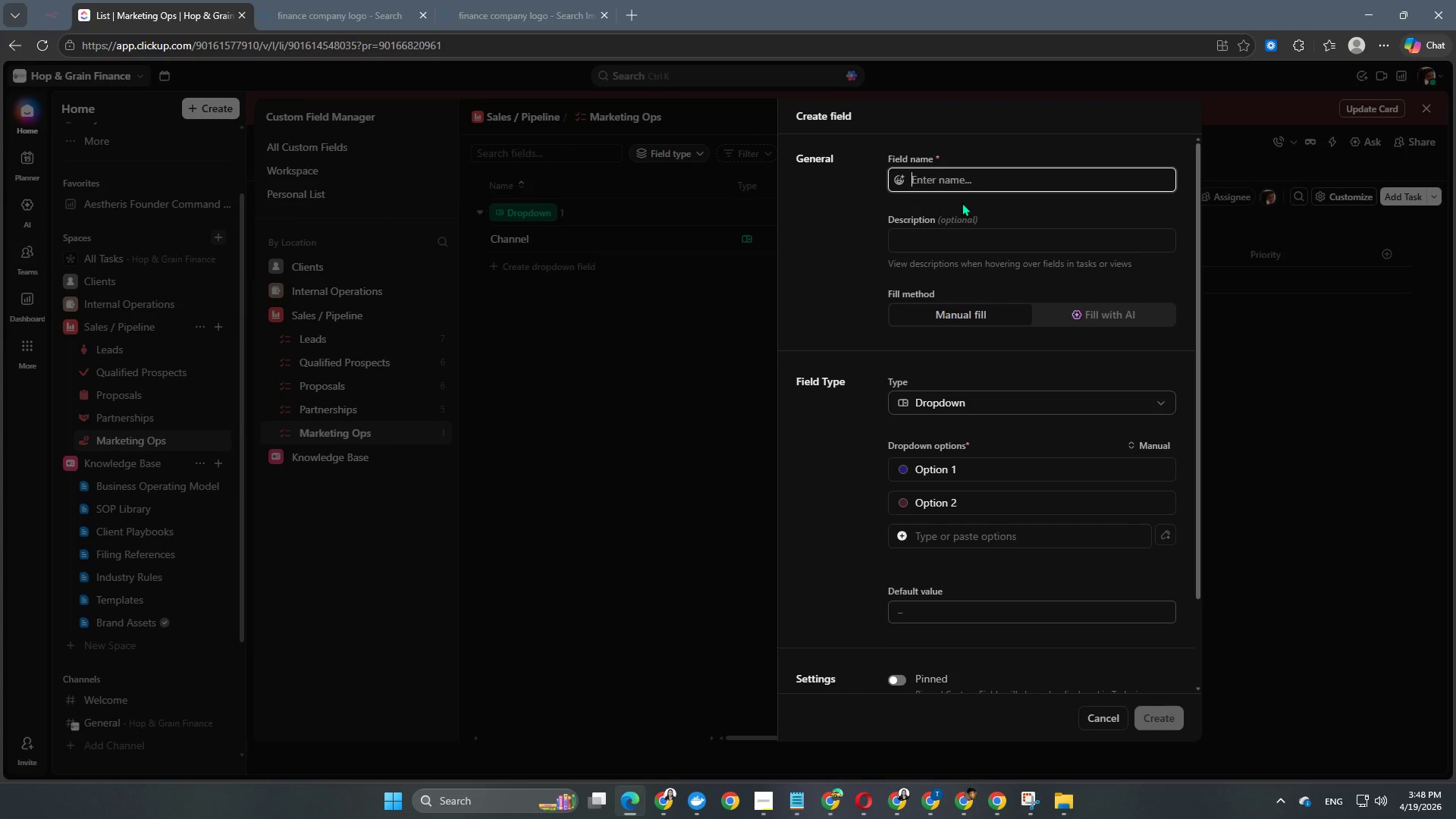 
wait(5.12)
 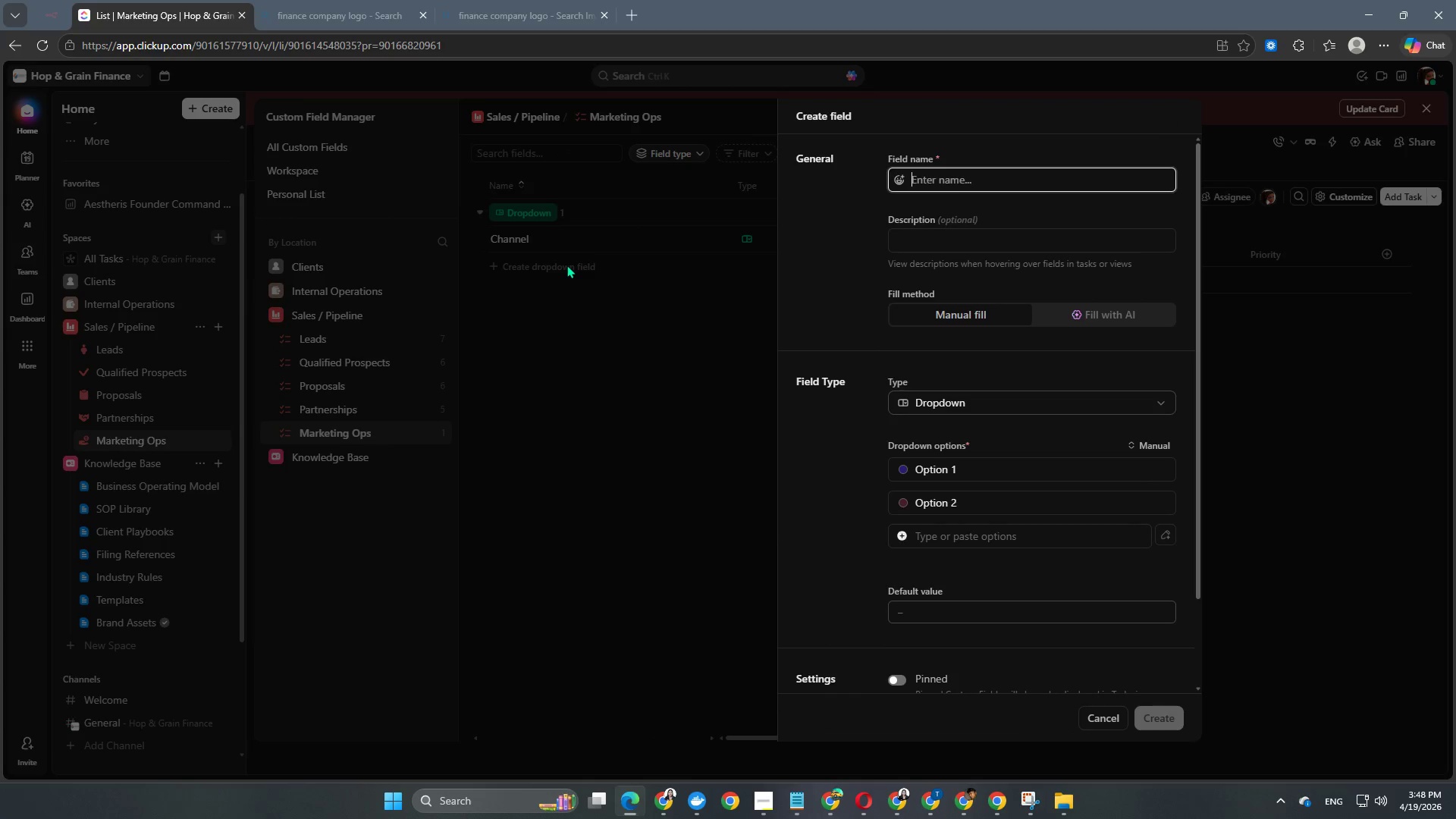 
type(Campaign Type)
 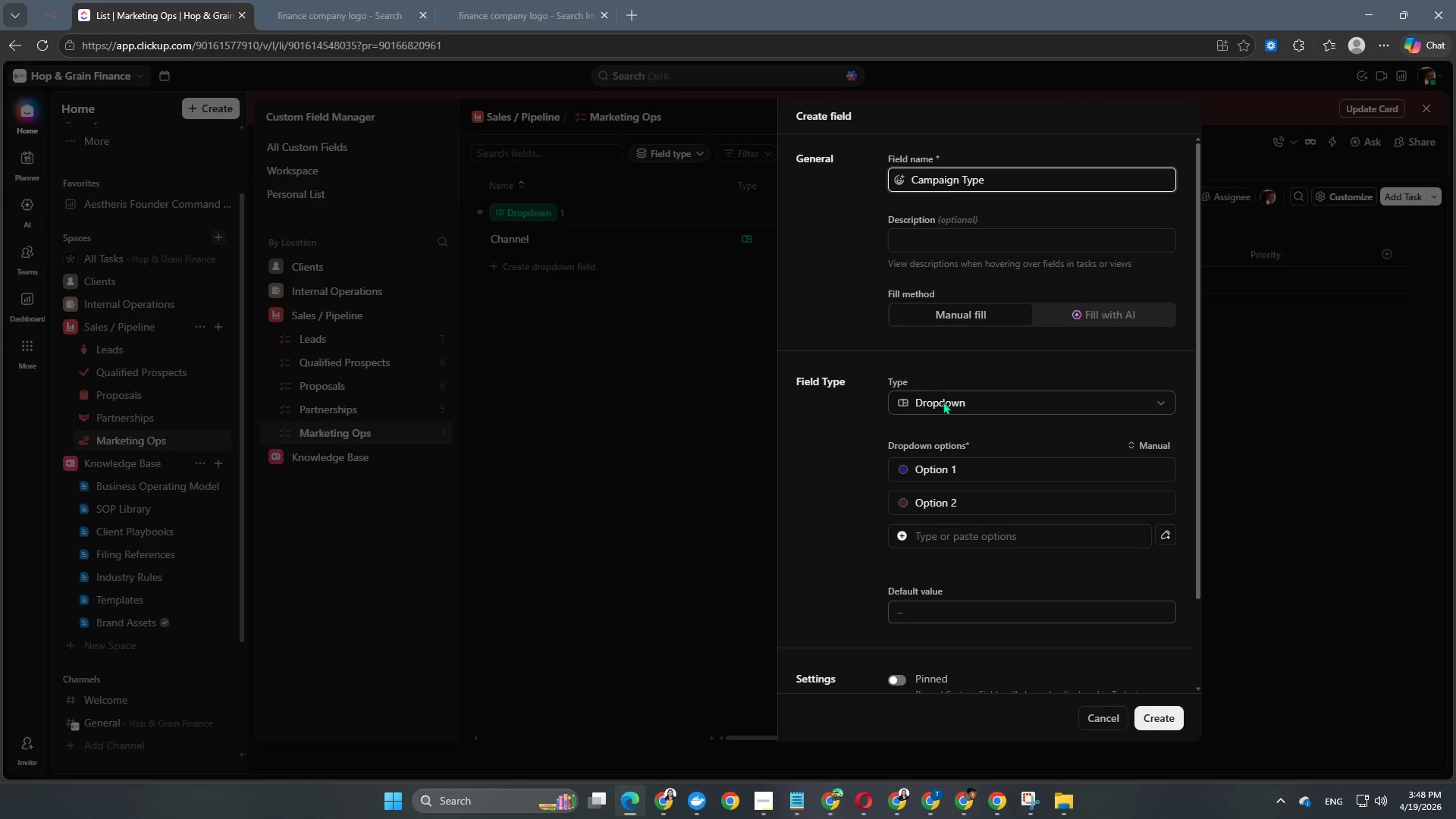 
scroll: coordinate [940, 411], scroll_direction: down, amount: 2.0
 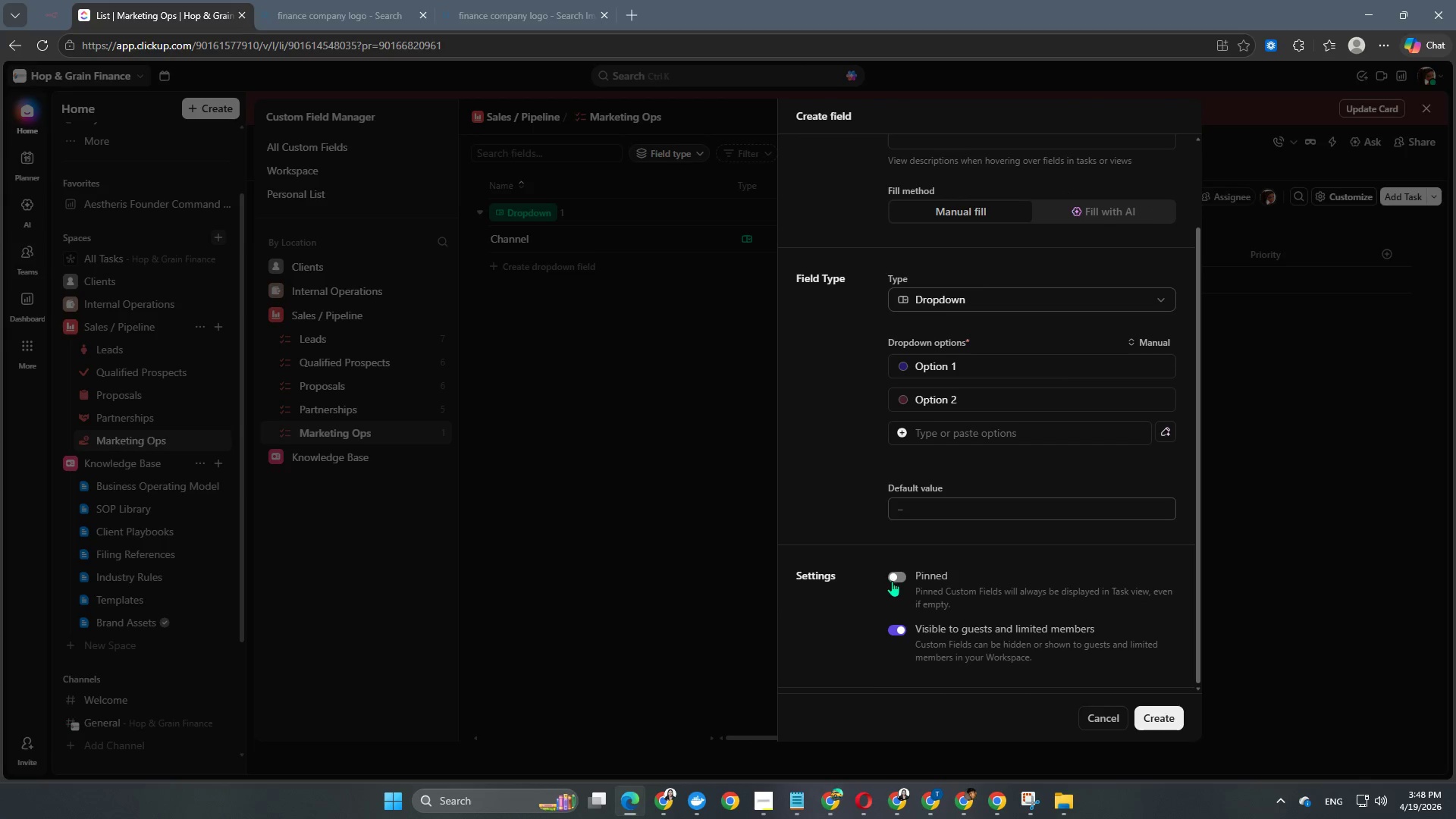 
left_click([893, 581])
 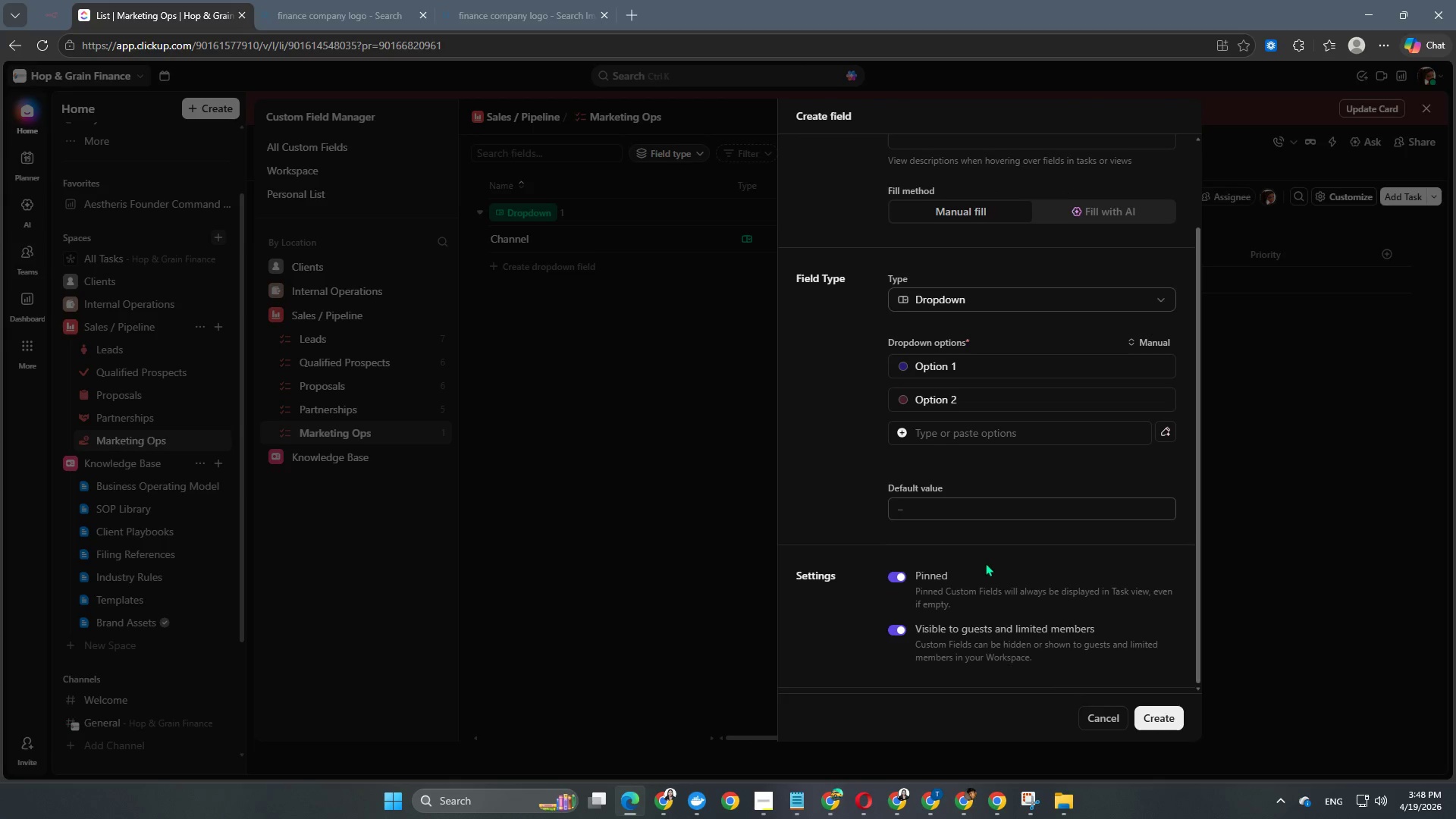 
scroll: coordinate [985, 563], scroll_direction: up, amount: 3.0
 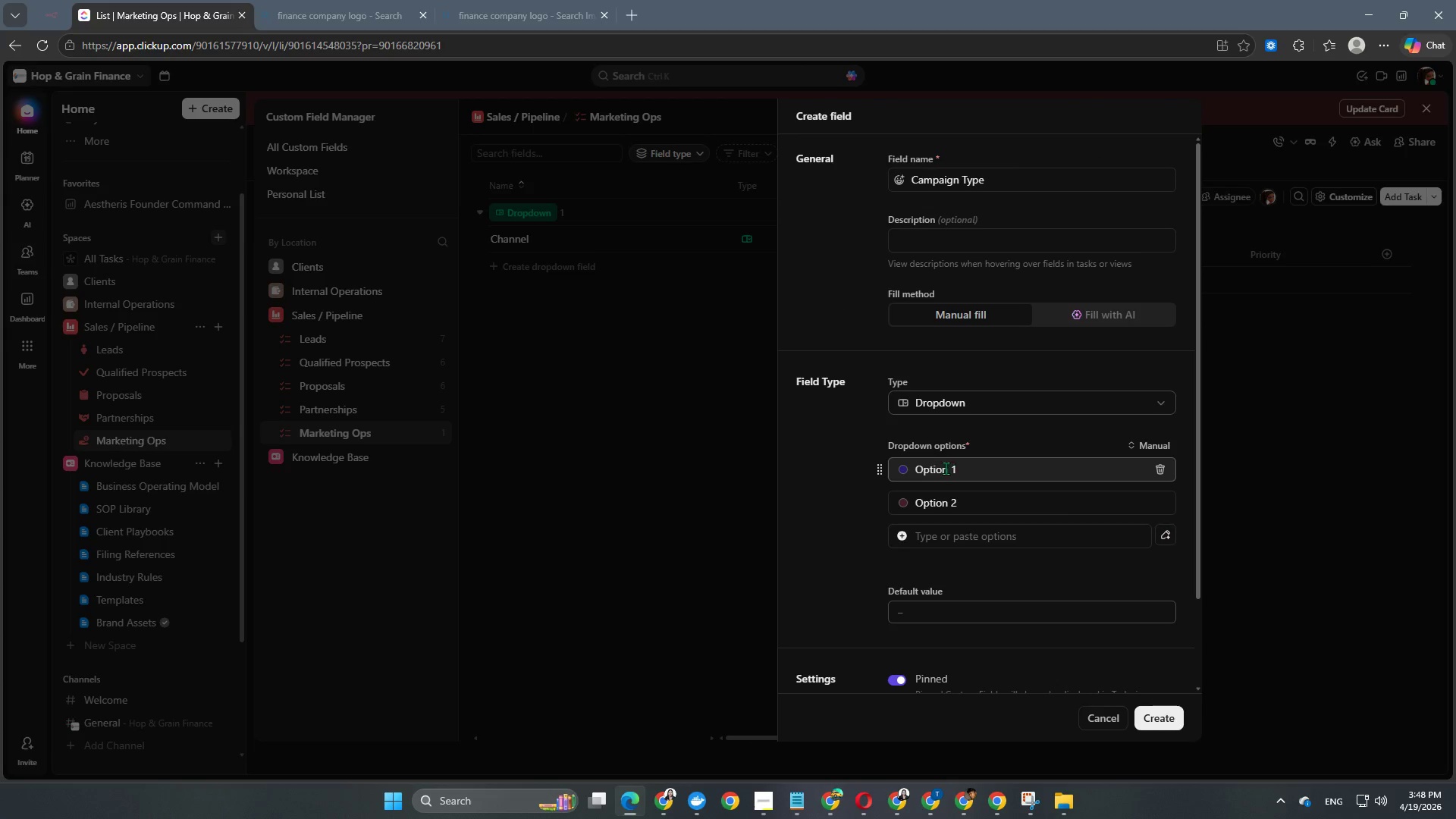 
left_click([946, 468])
 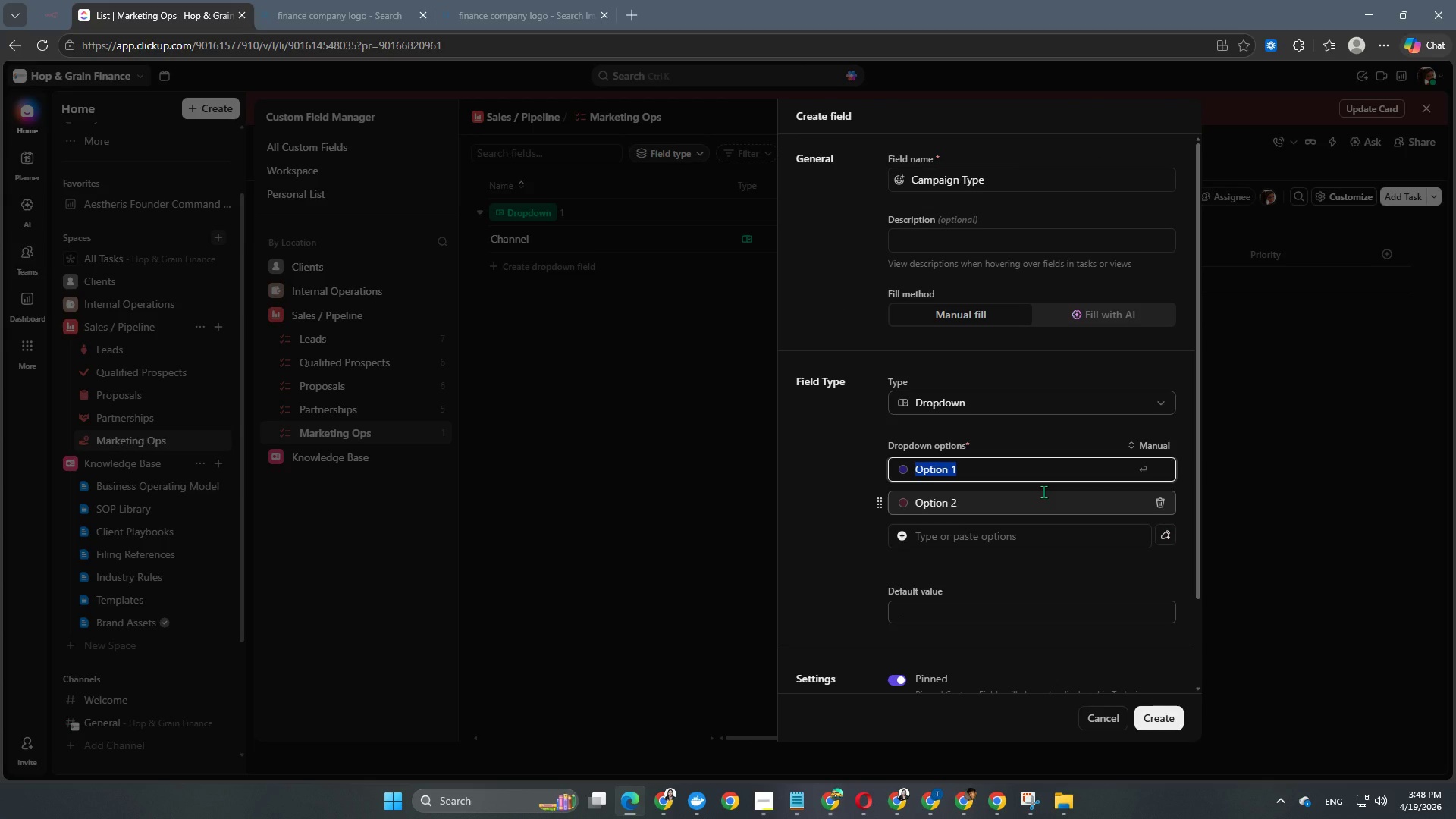 
type(Brand Awareness)
 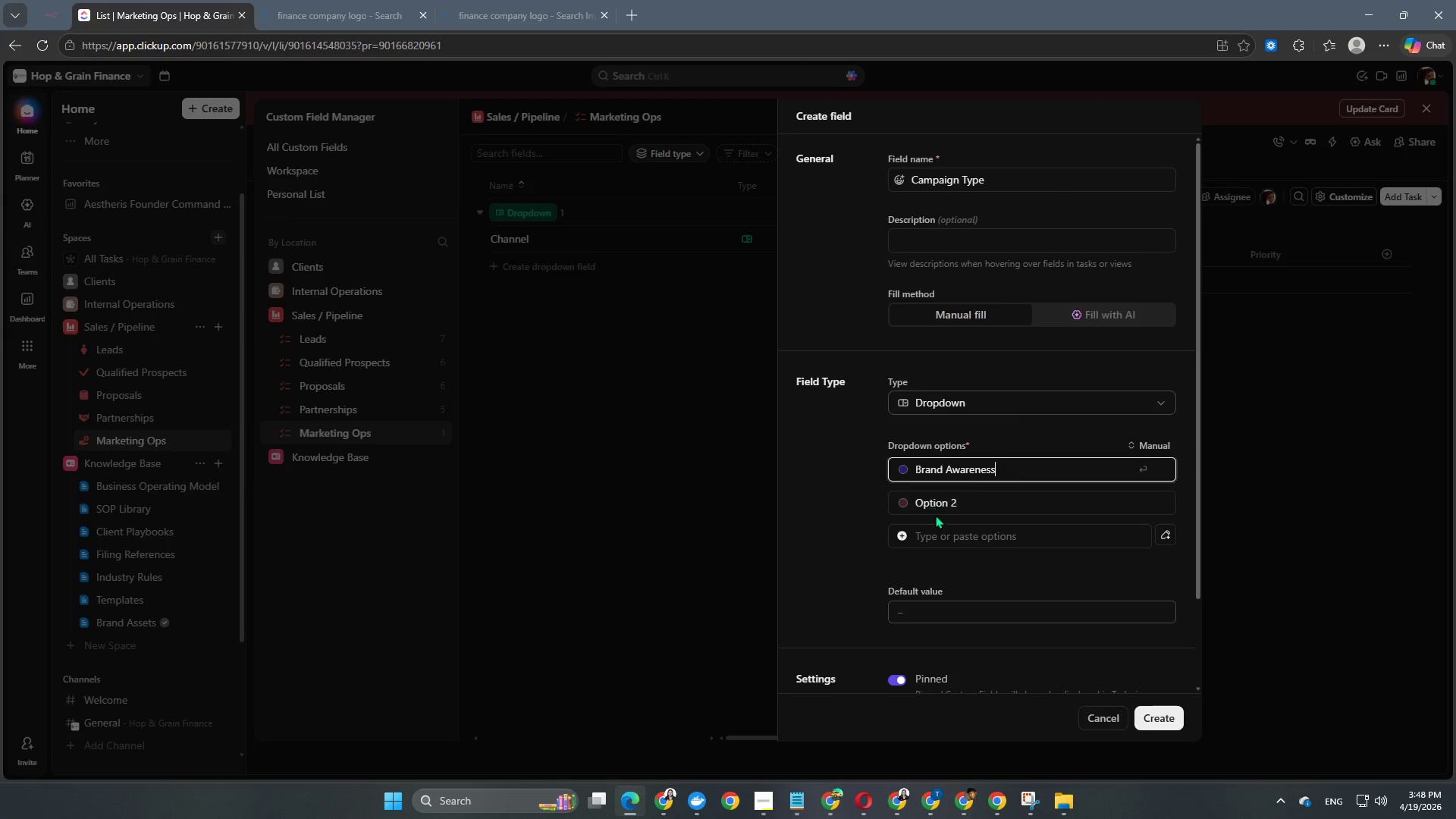 
left_click([952, 509])
 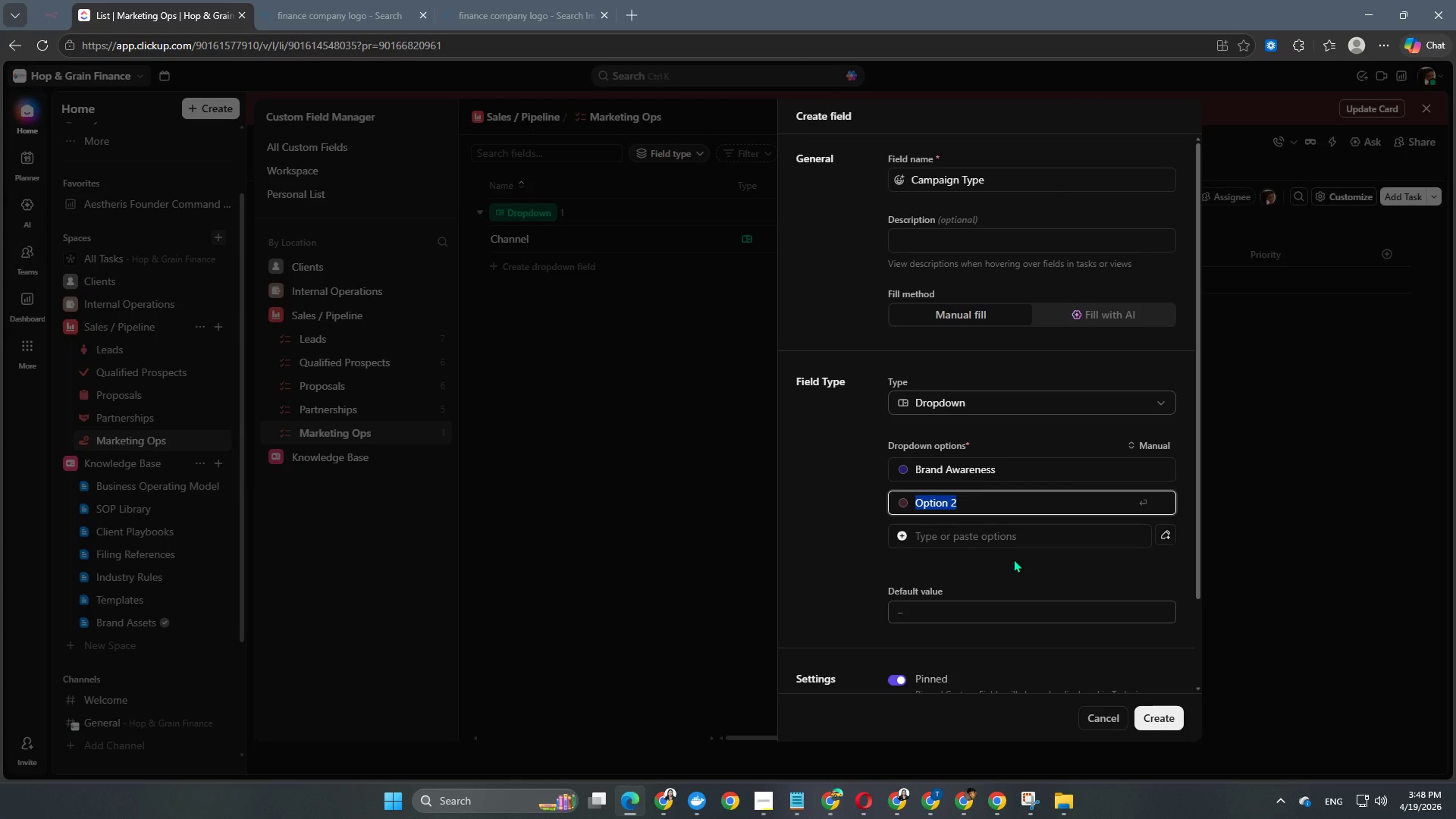 
type(Lead Generation)
 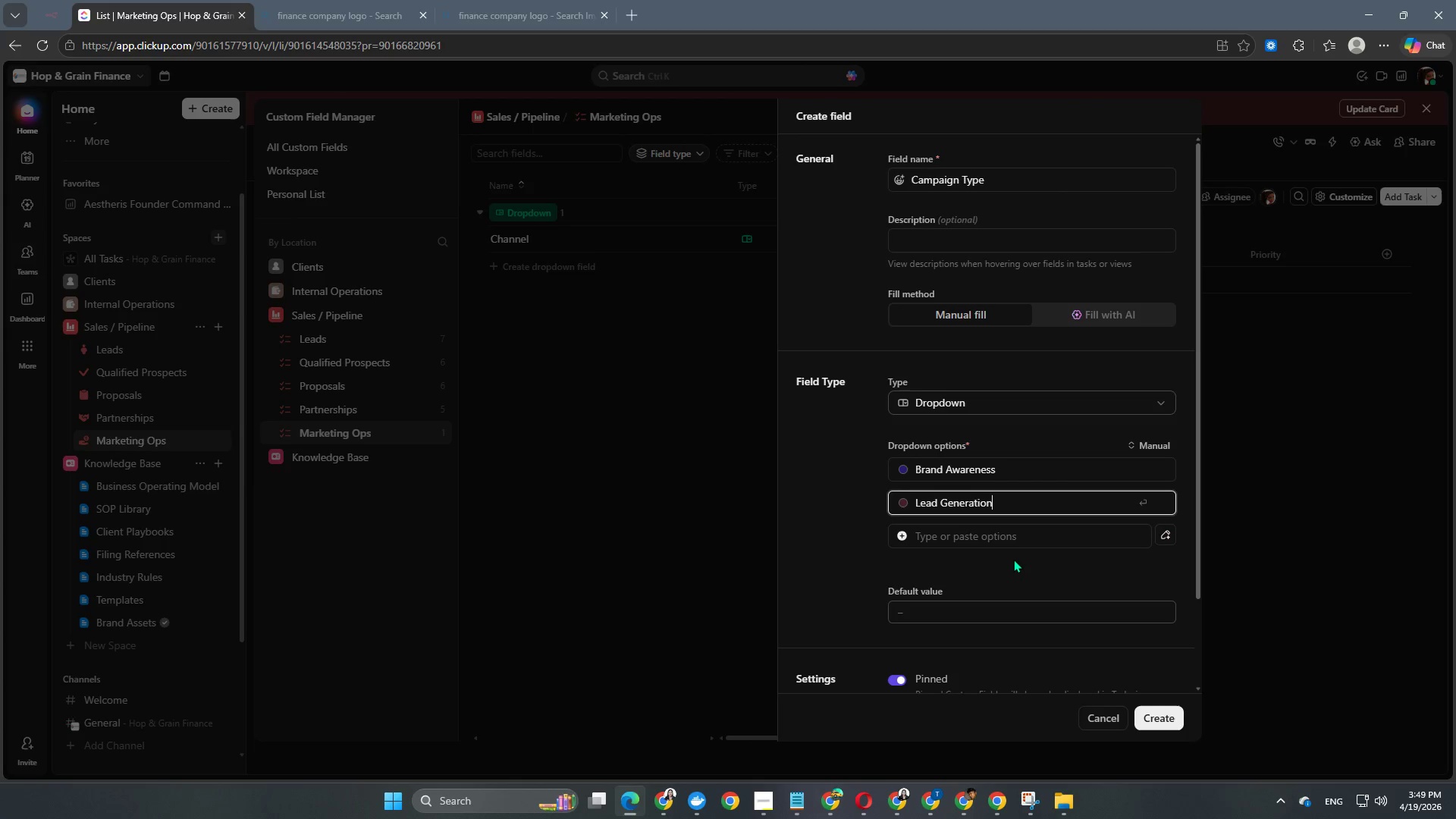 
key(Enter)
 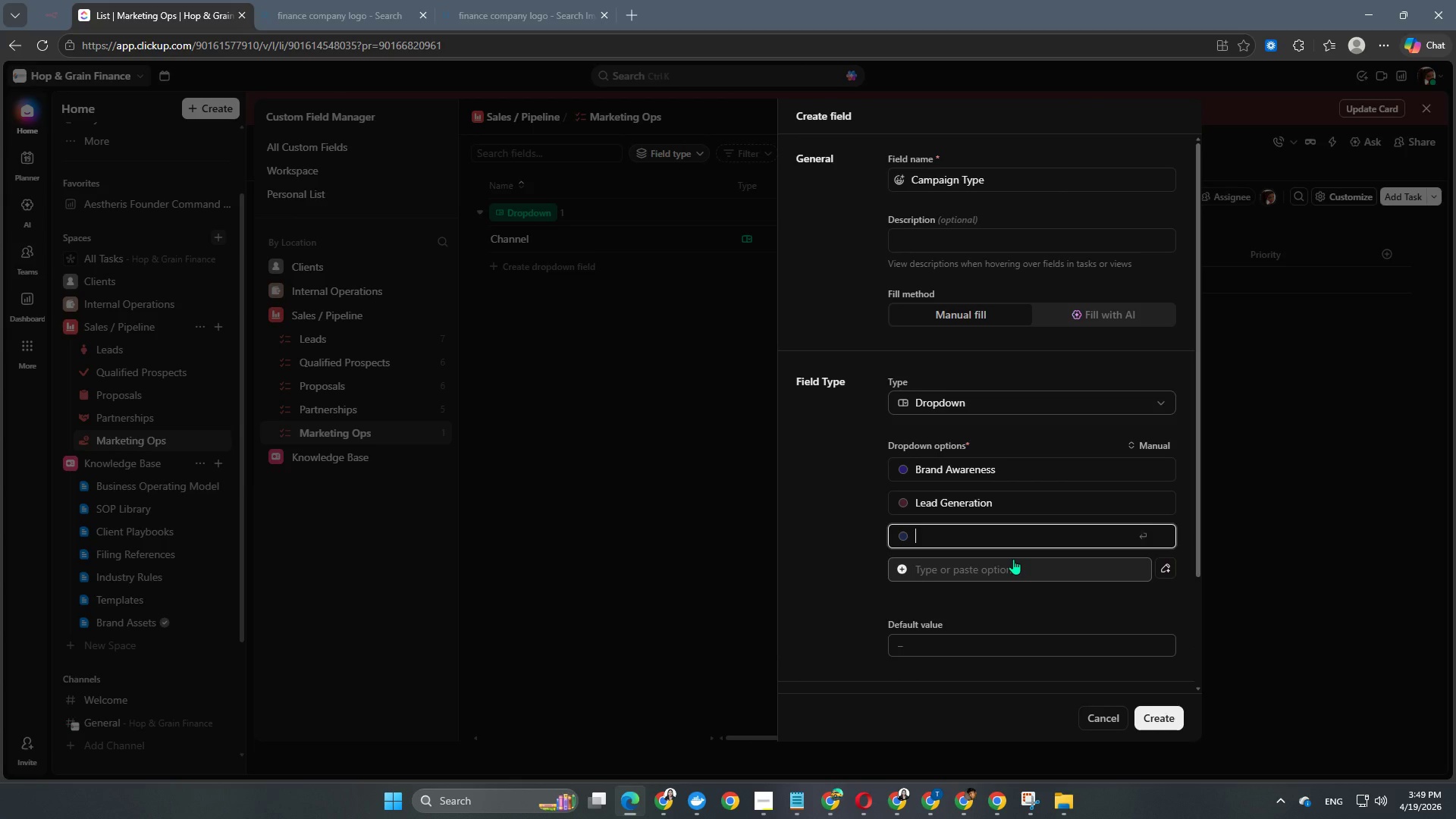 
type(G)
key(Backspace)
type(REfer)
key(Backspace)
key(Backspace)
key(Backspace)
type(er)
key(Backspace)
key(Backspace)
key(Backspace)
type(er)
key(Backspace)
type(ferral Growth)
 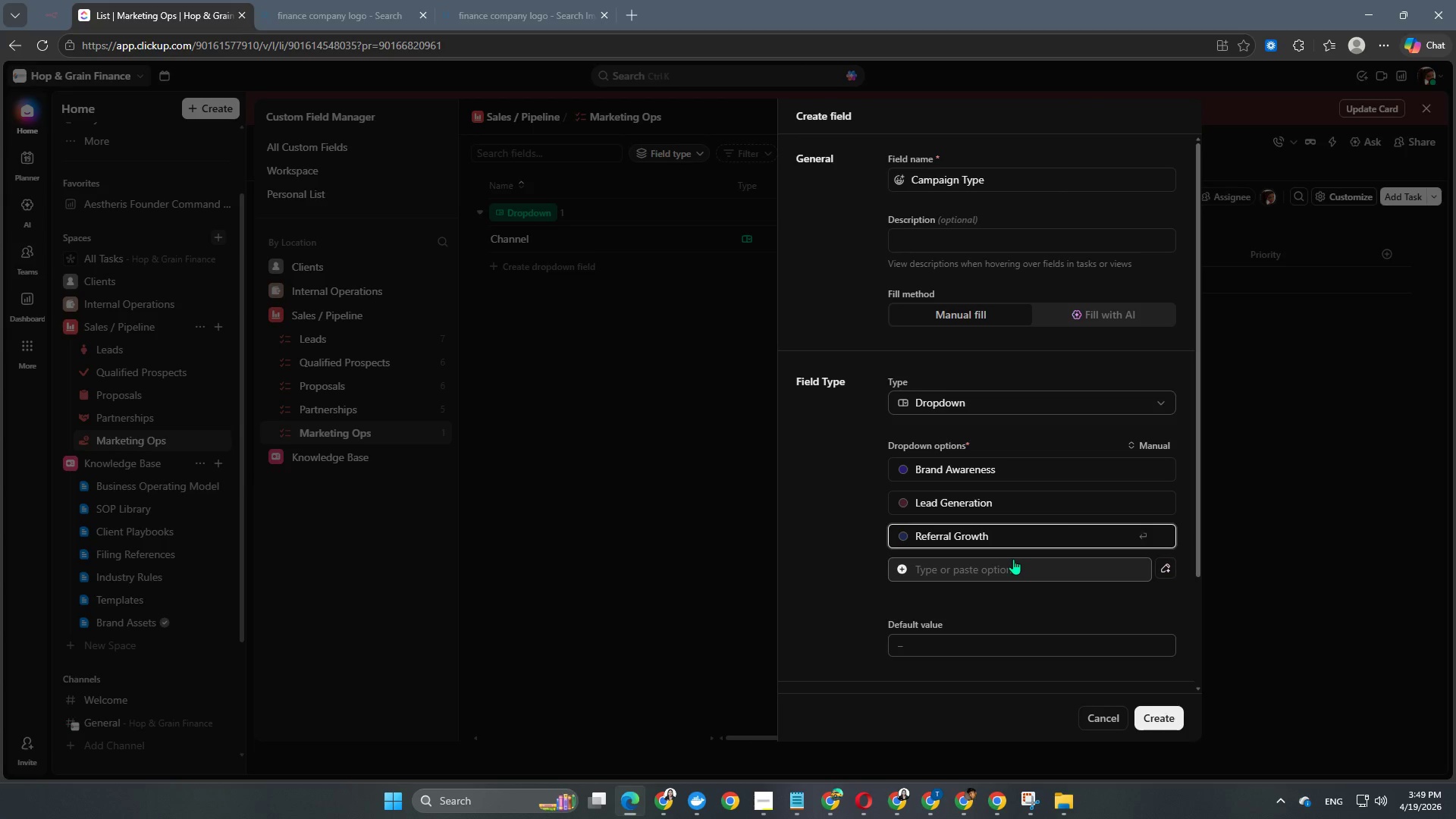 
key(Enter)
 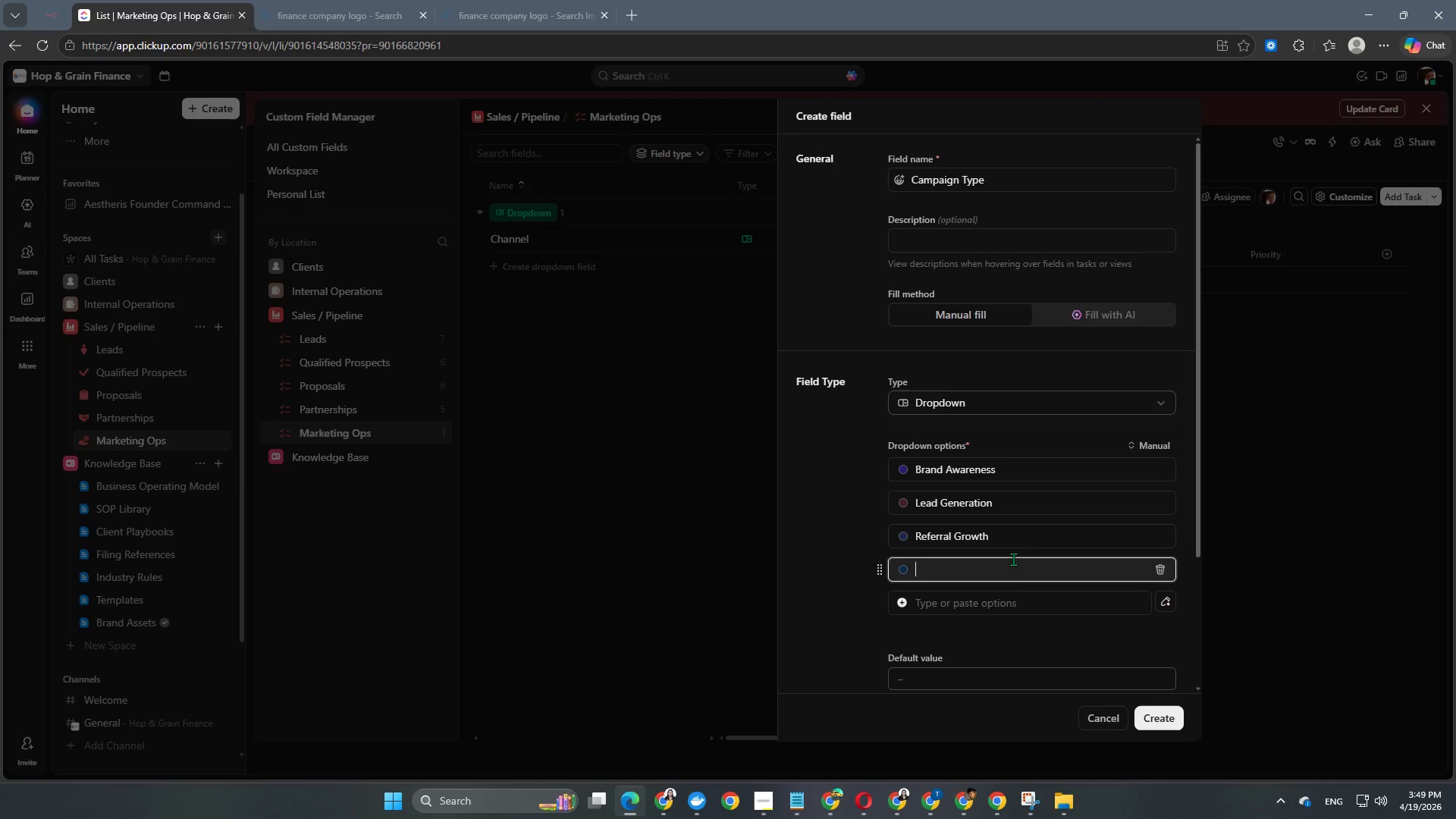 
type(Cs)
key(Backspace)
type(ase Study)
 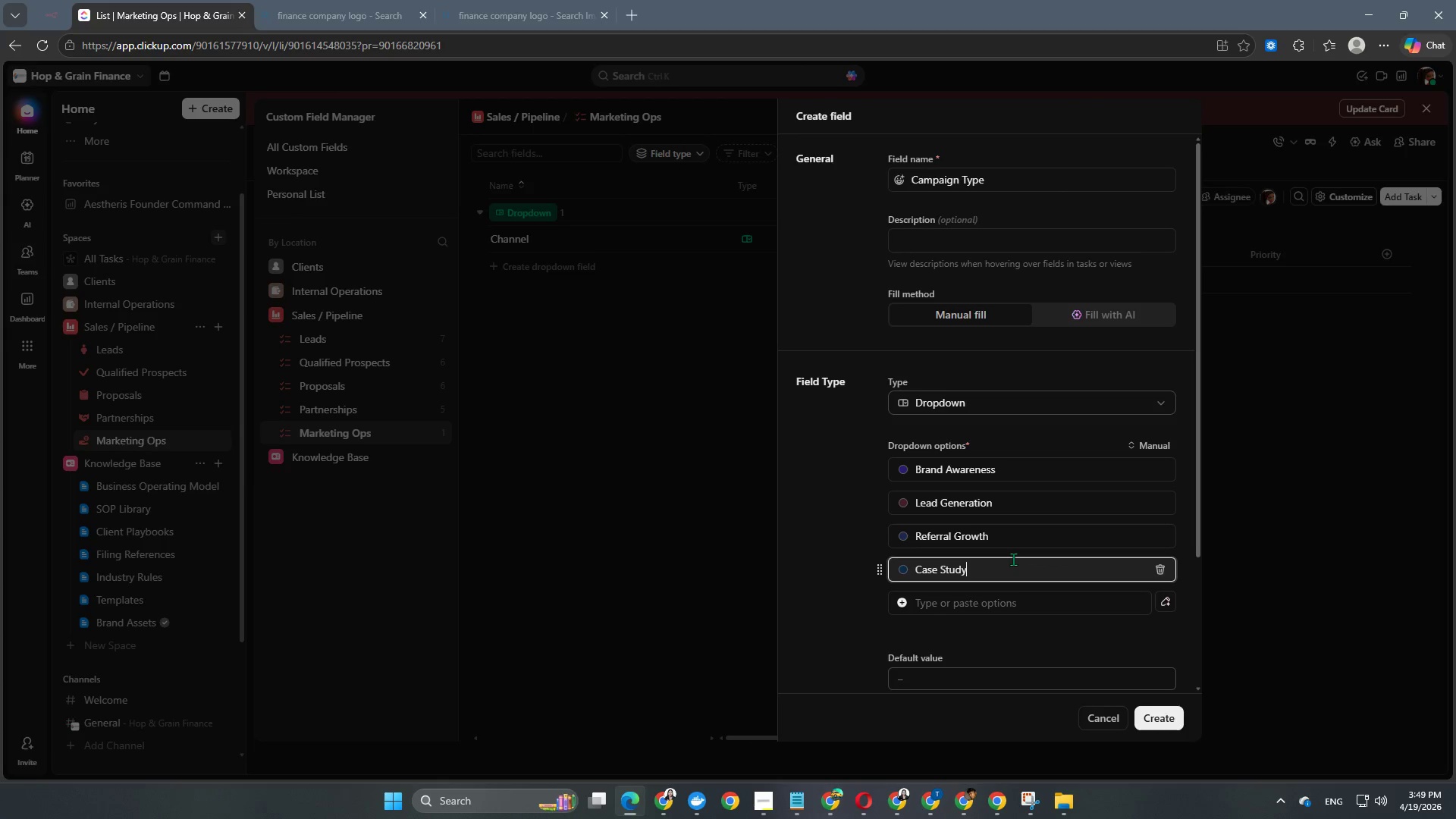 
key(Enter)
 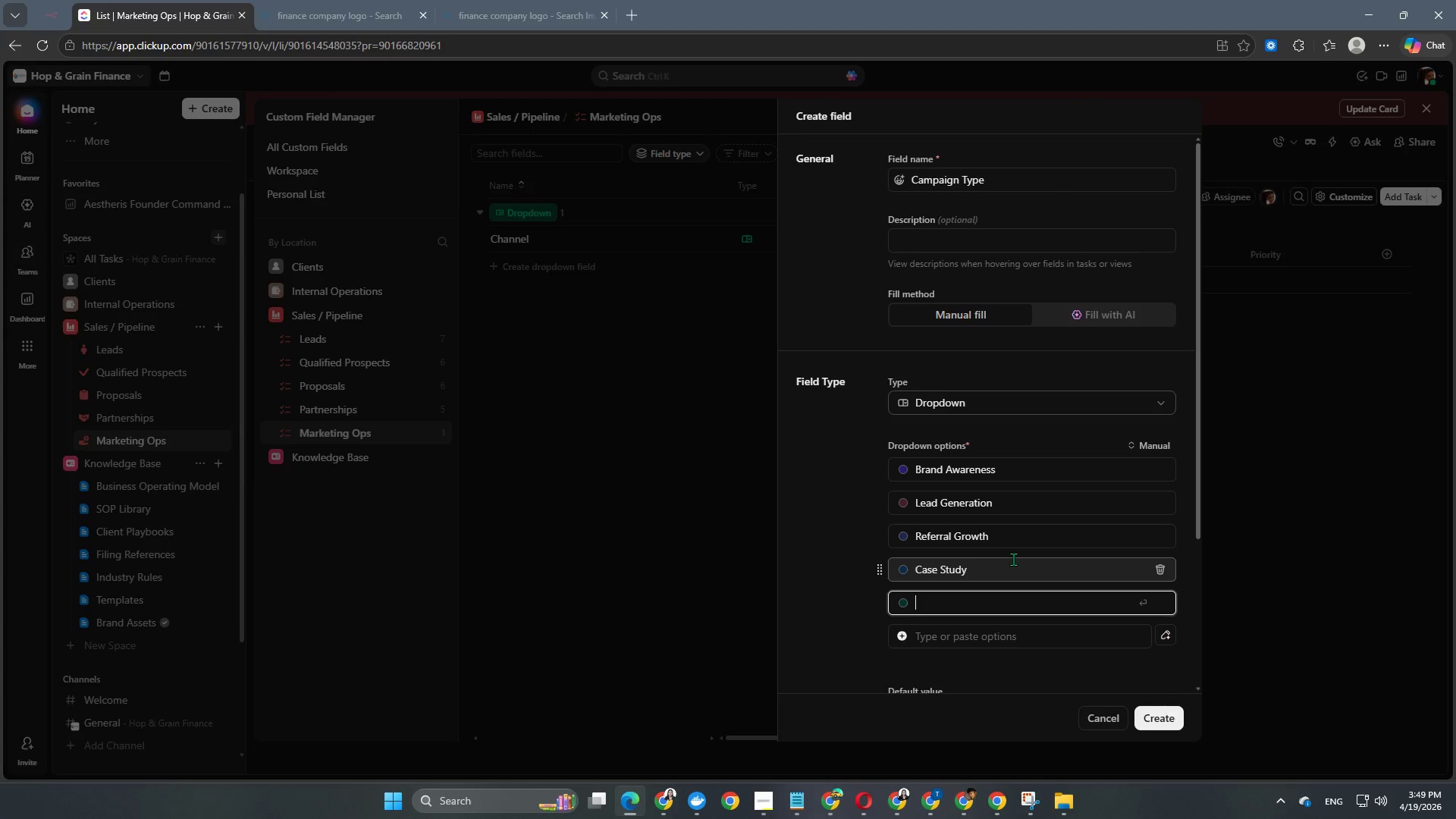 
type(Educatoinal Content)
 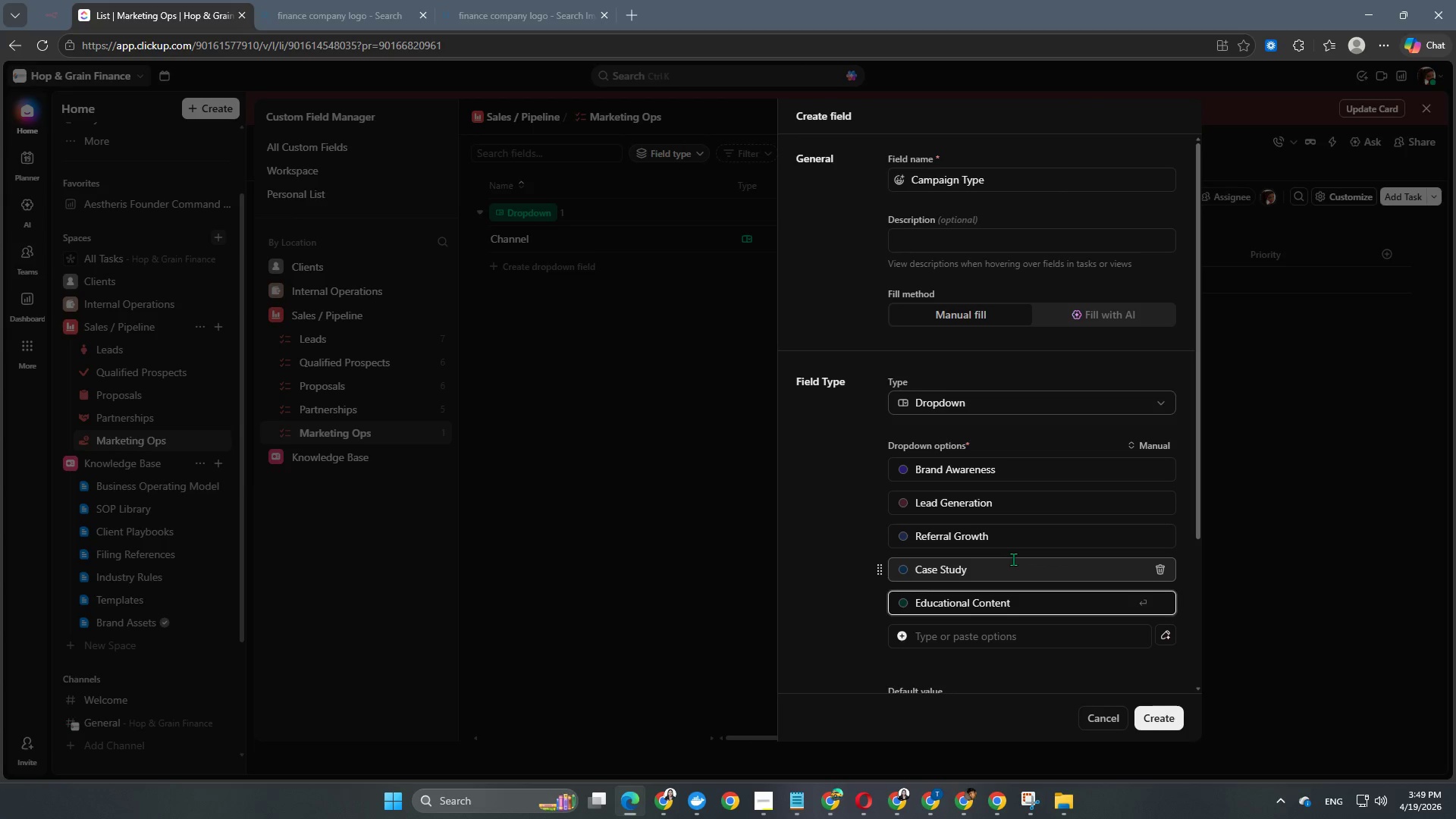 
 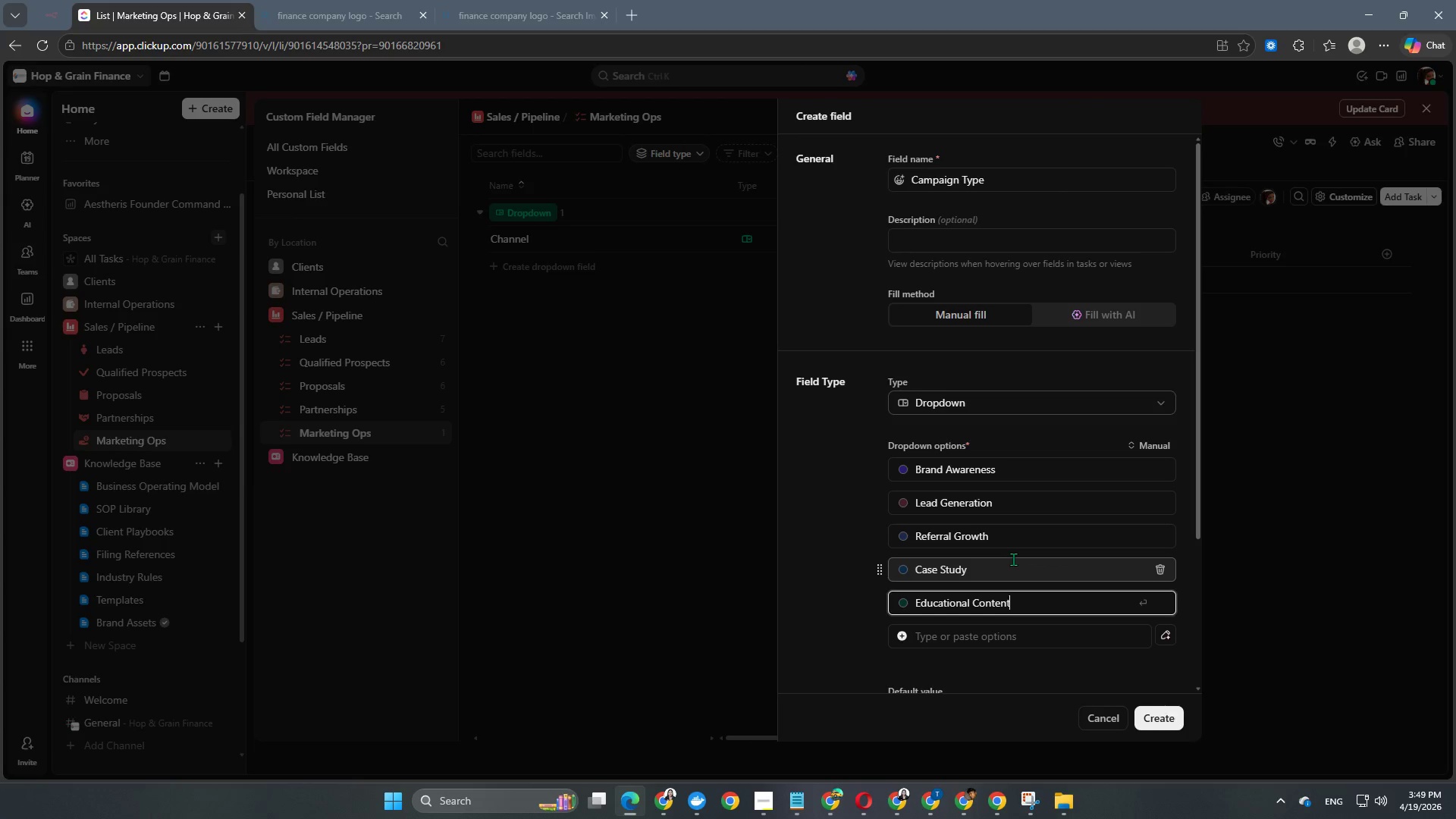 
key(Enter)
 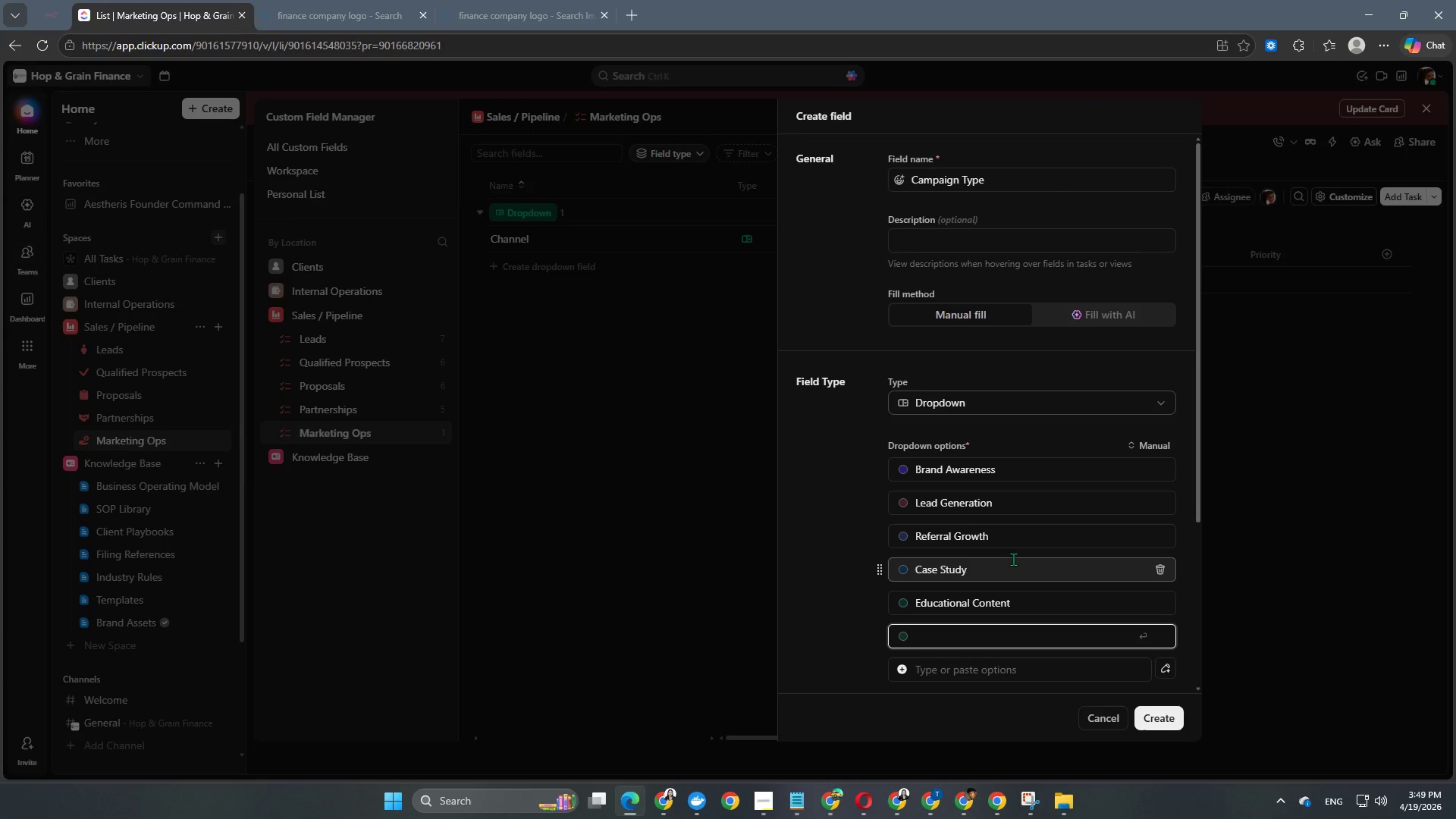 
type(Offer Promotion)
 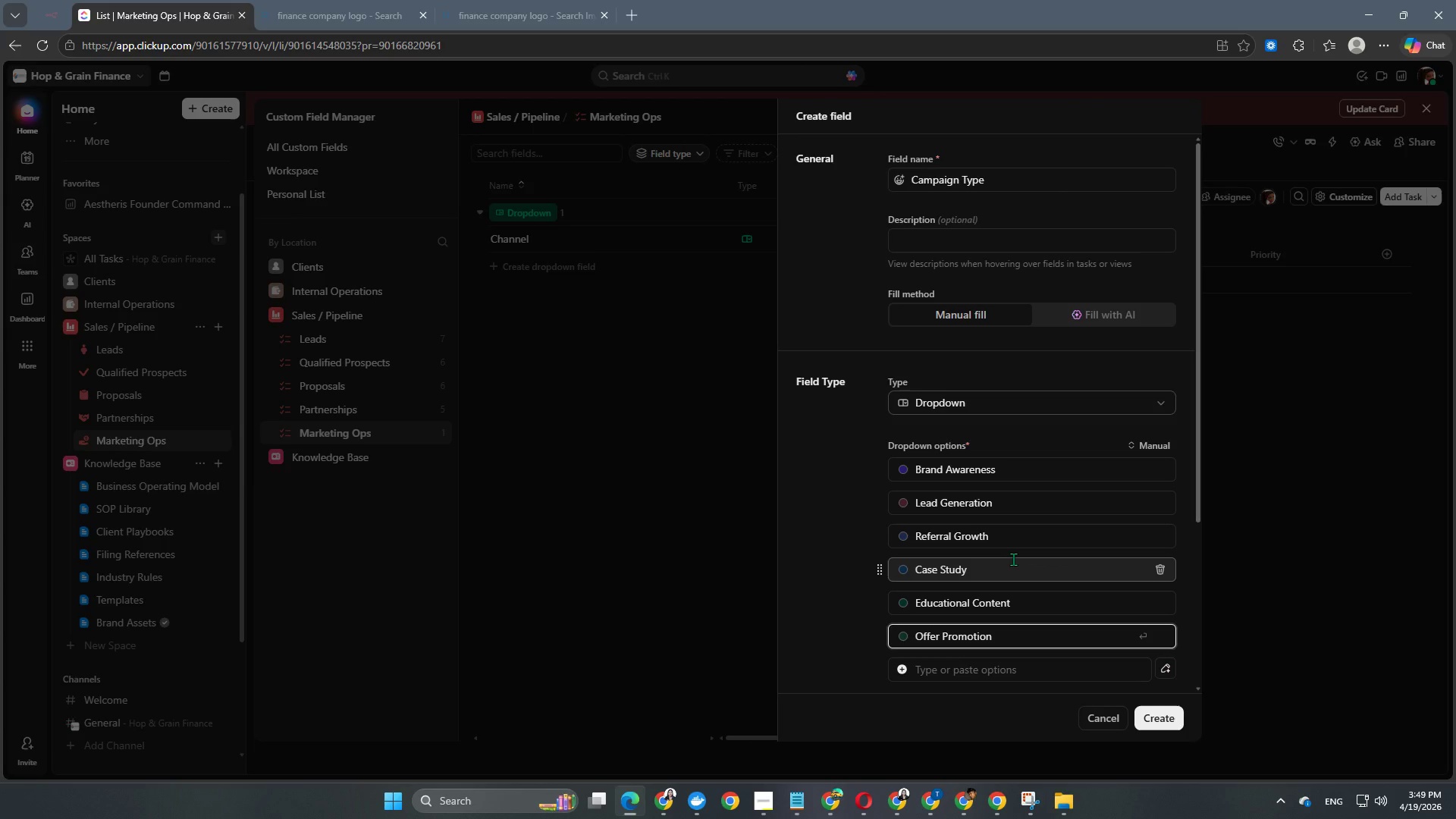 
key(NumpadEnter)
 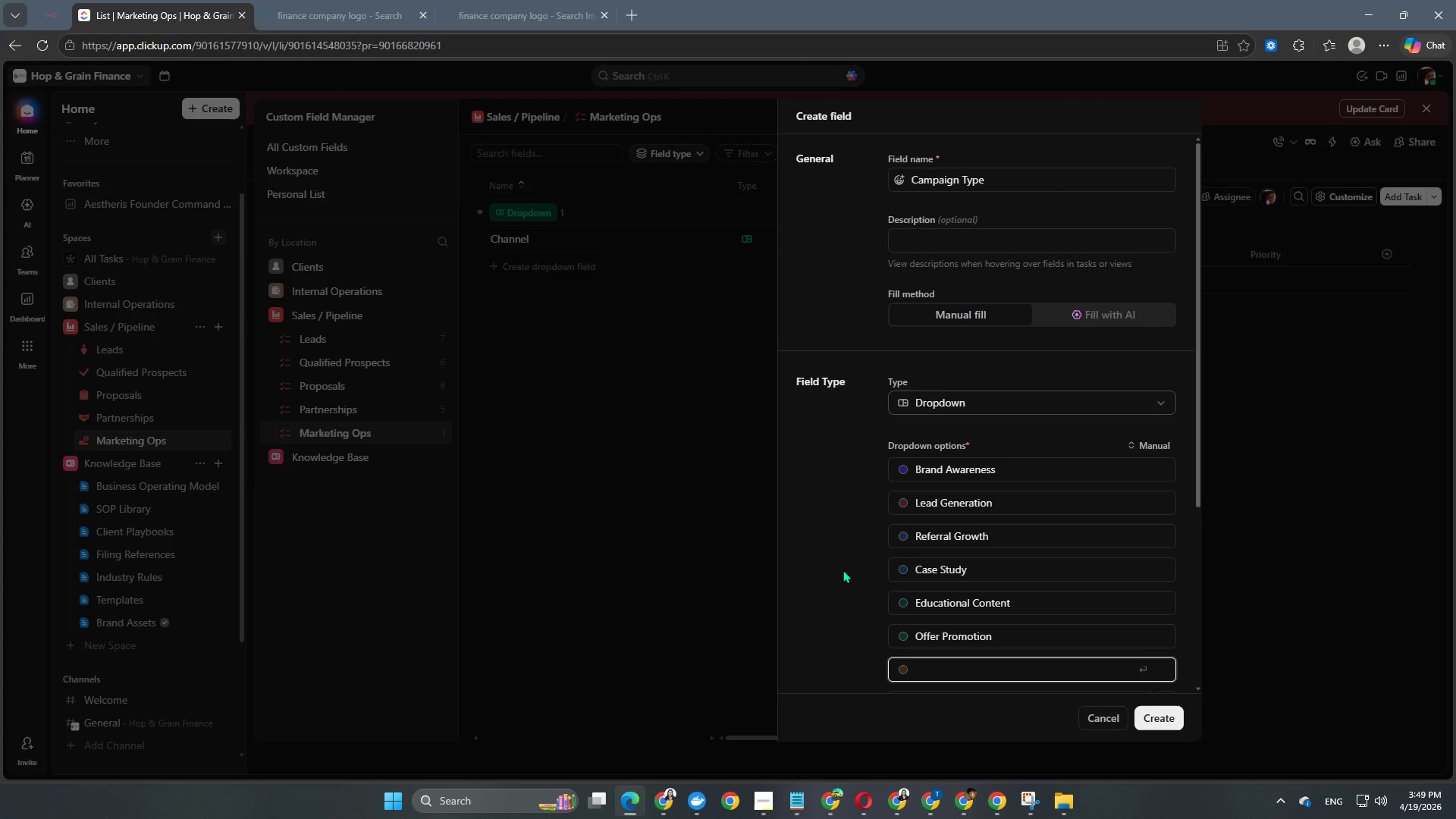 
left_click([836, 586])
 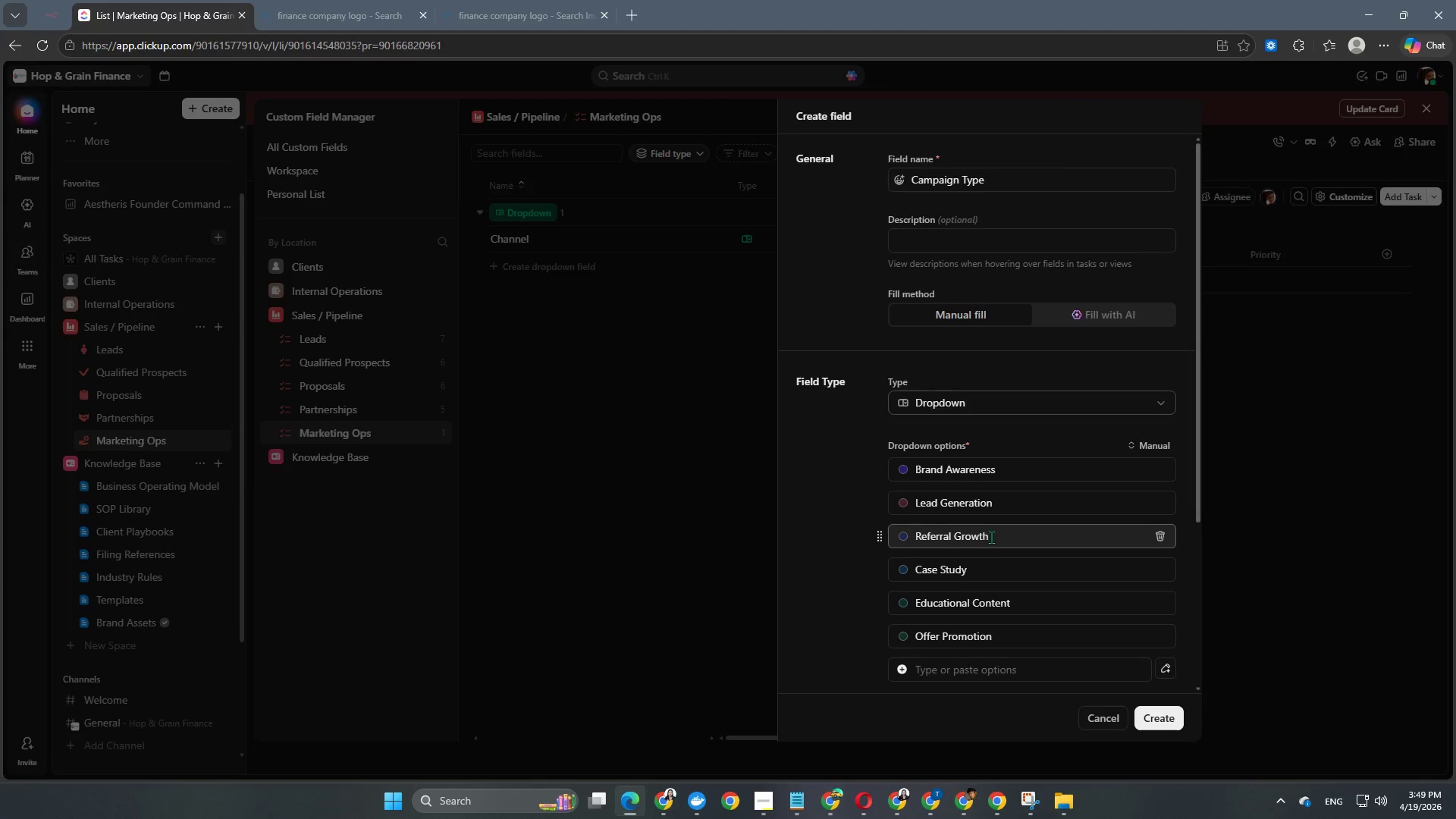 
scroll: coordinate [991, 536], scroll_direction: up, amount: 1.0
 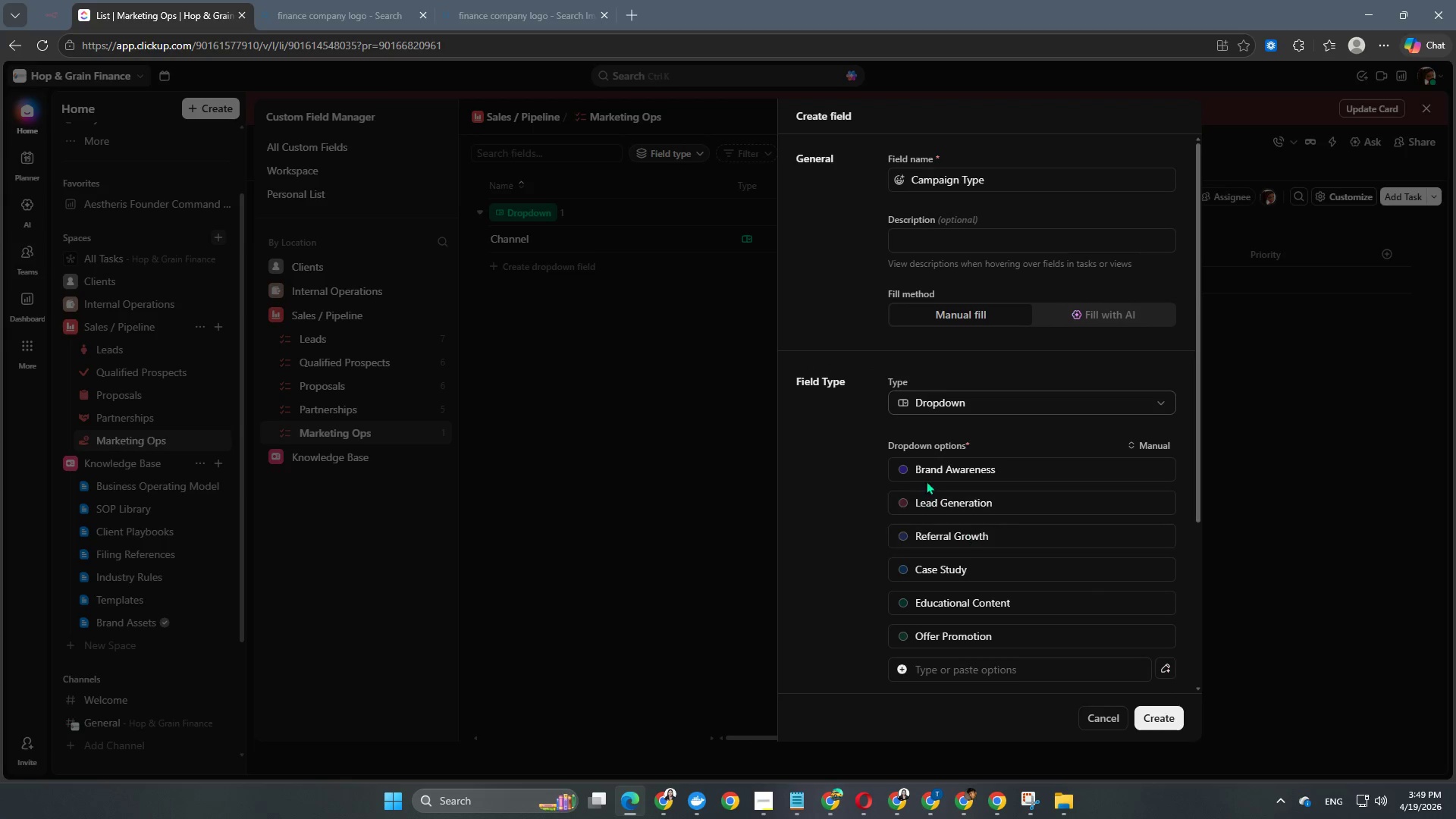 
scroll: coordinate [924, 473], scroll_direction: down, amount: 3.0
 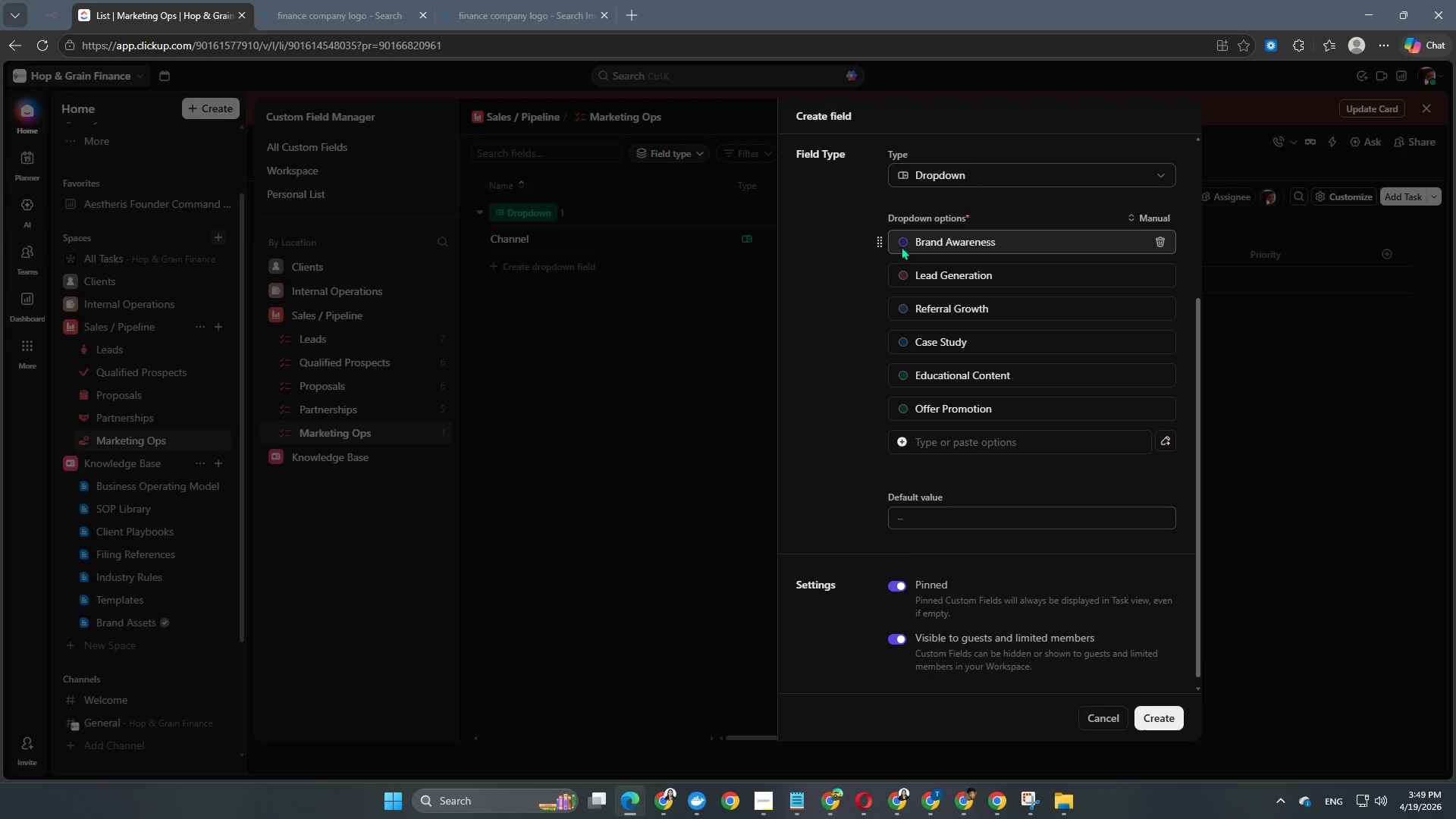 
left_click([901, 246])
 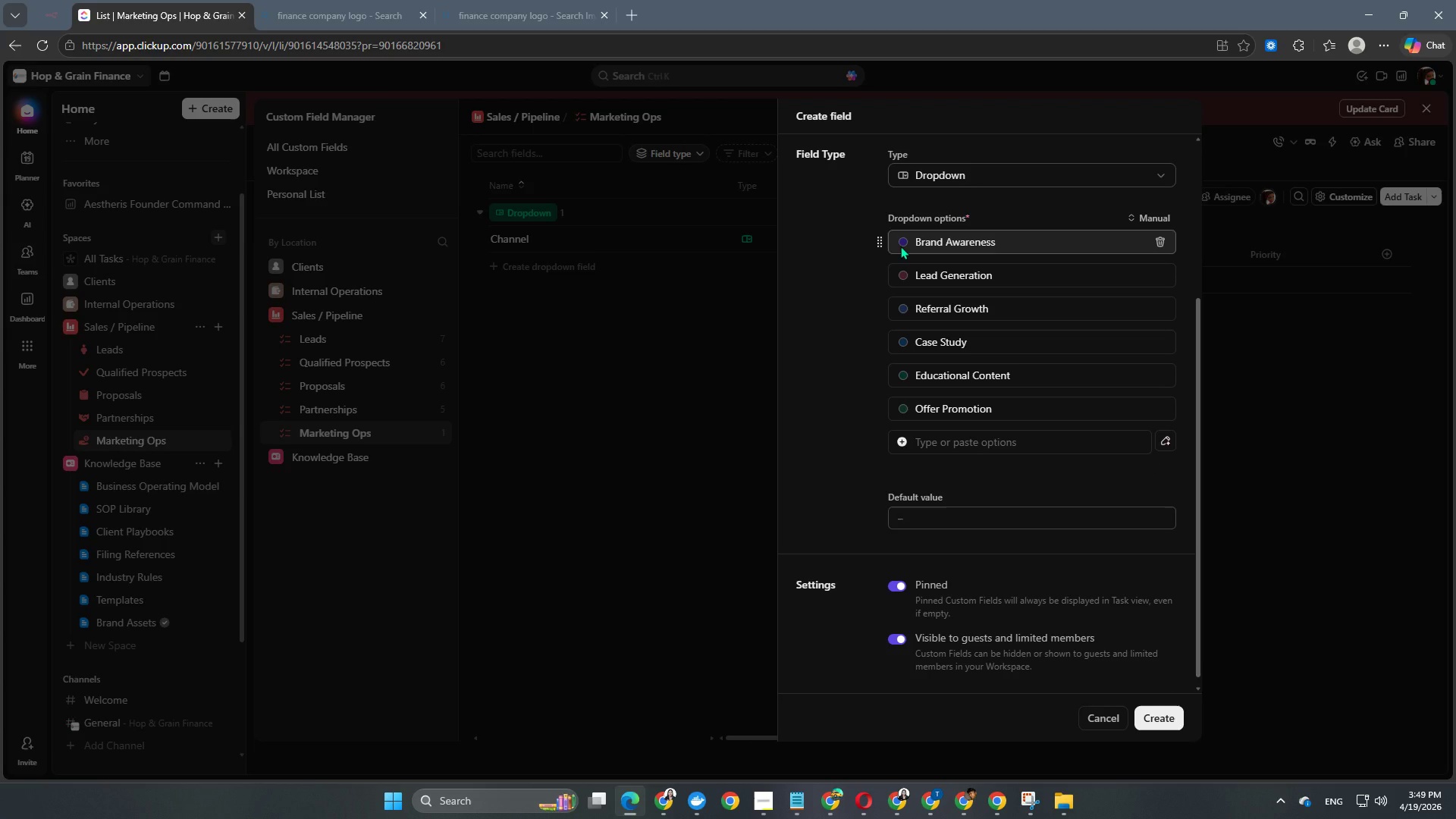 
left_click([900, 246])
 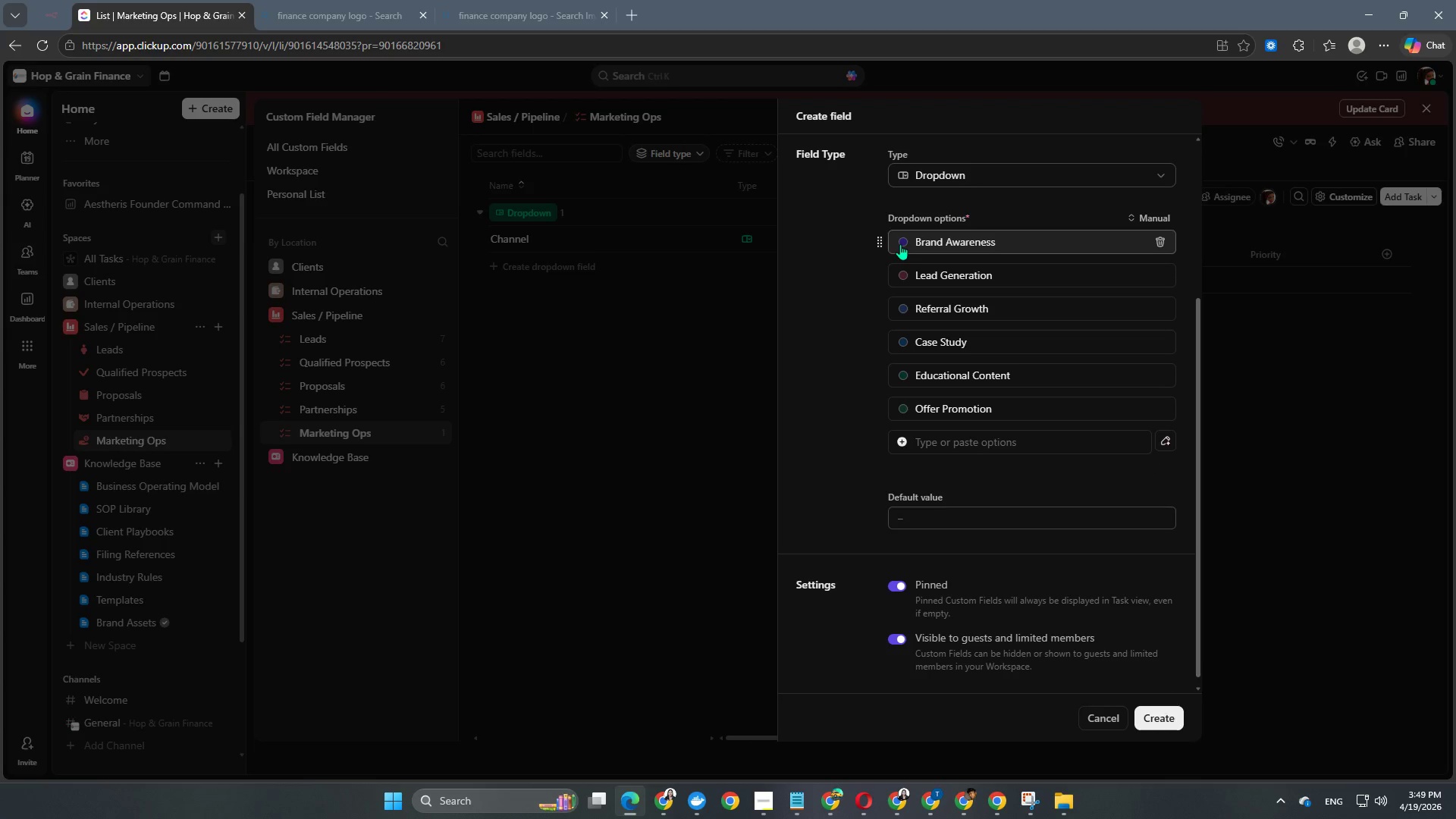 
left_click([900, 244])
 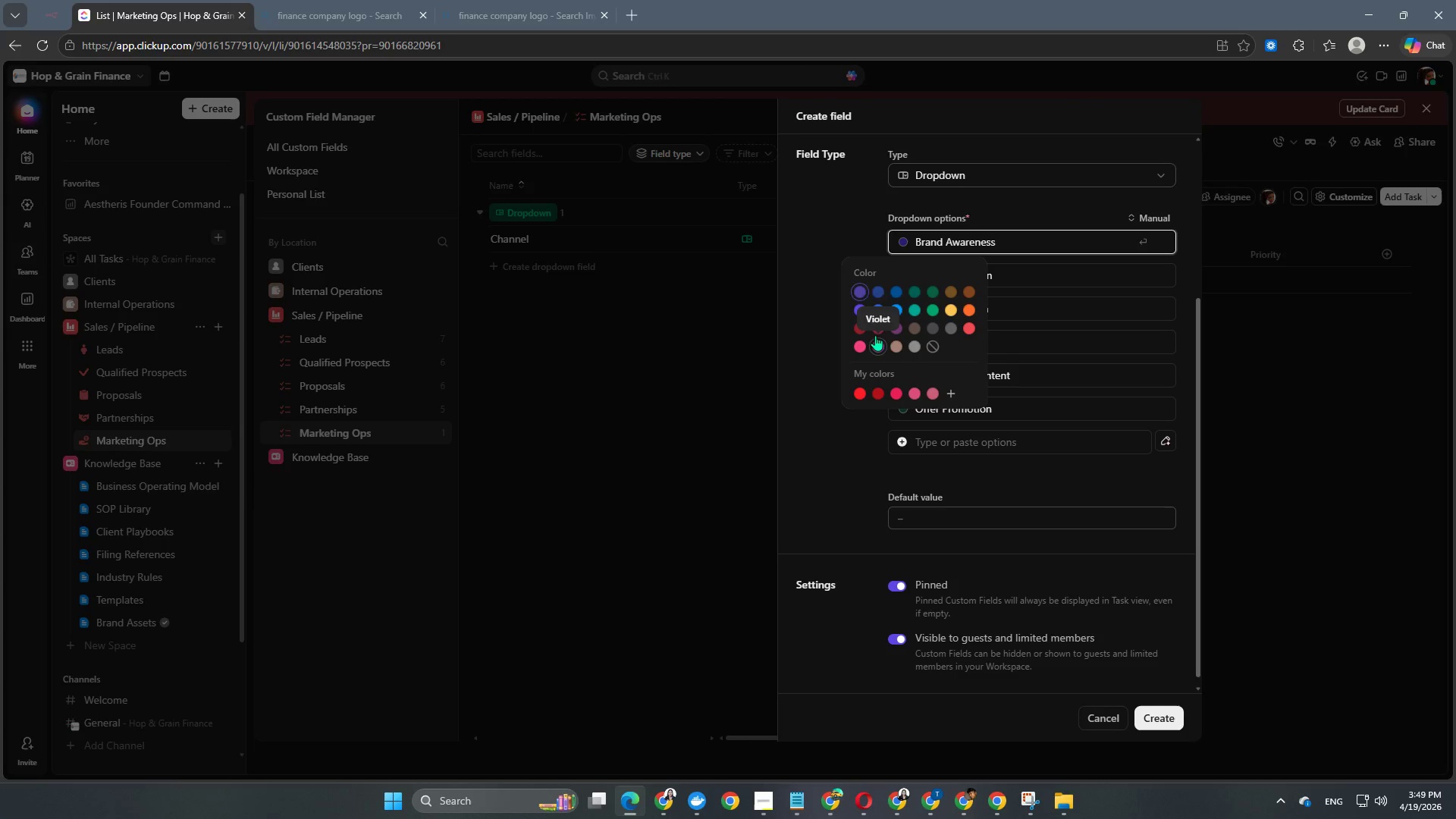 
wait(5.61)
 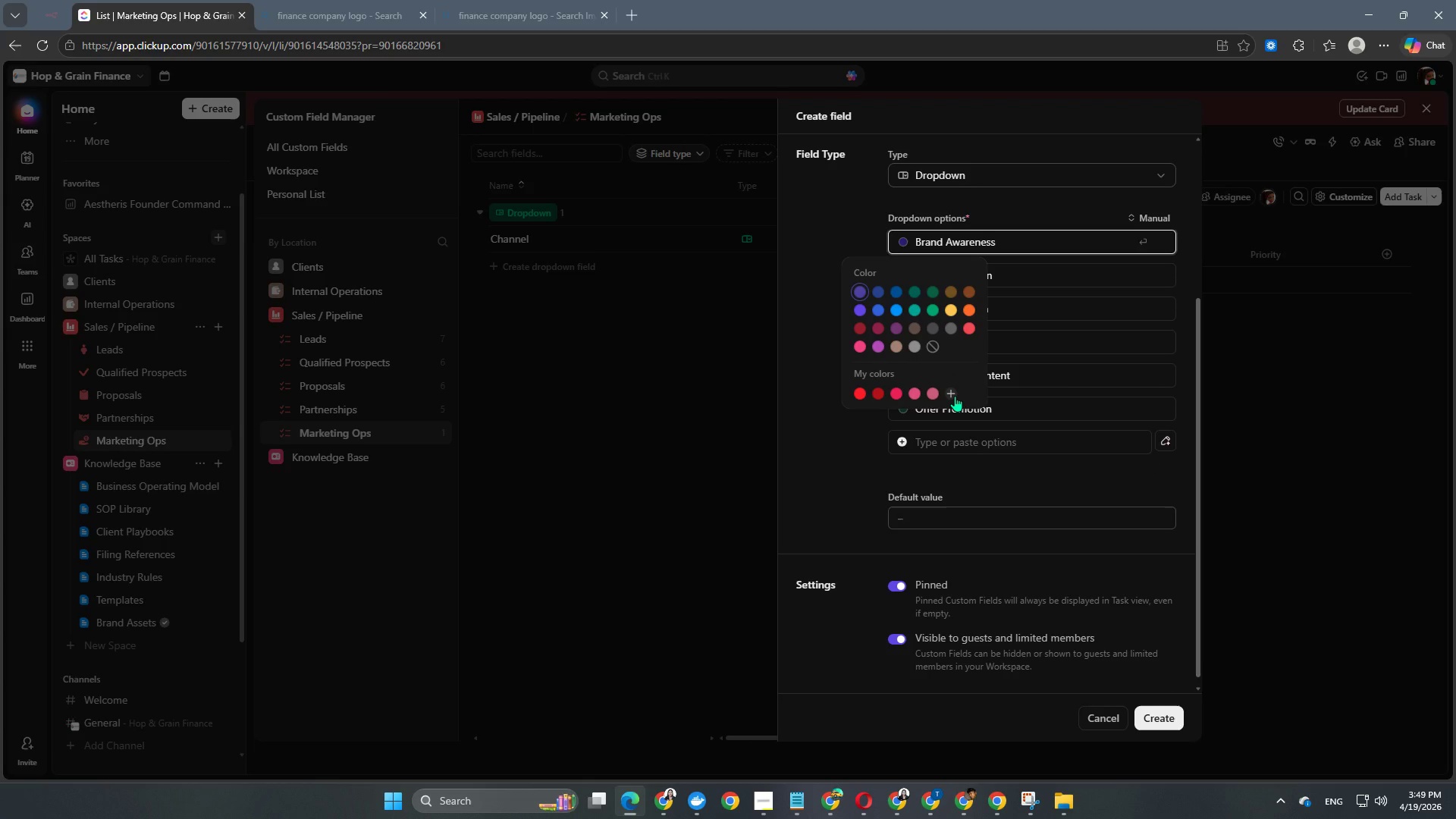 
left_click([953, 393])
 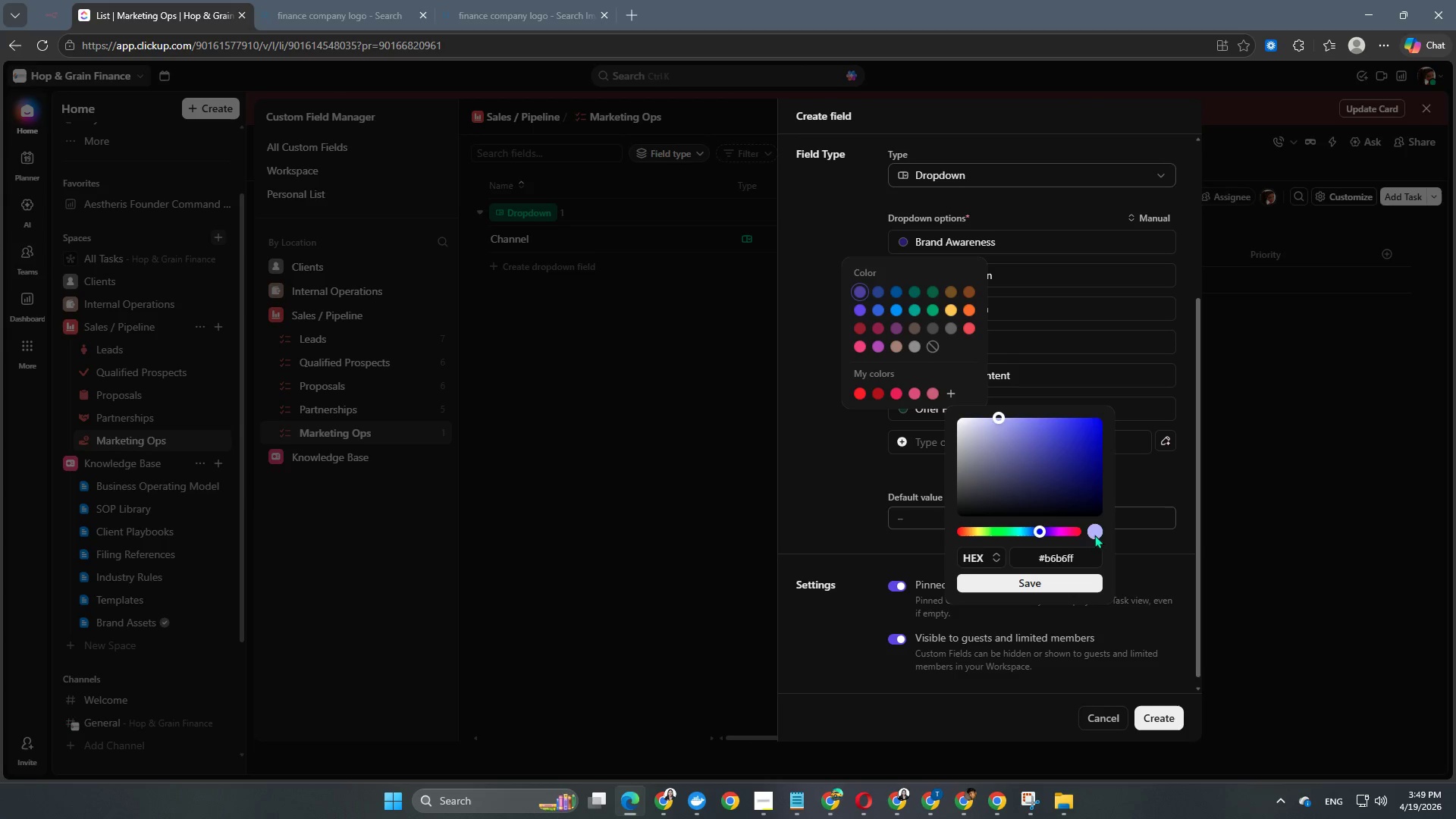 
left_click([1070, 527])
 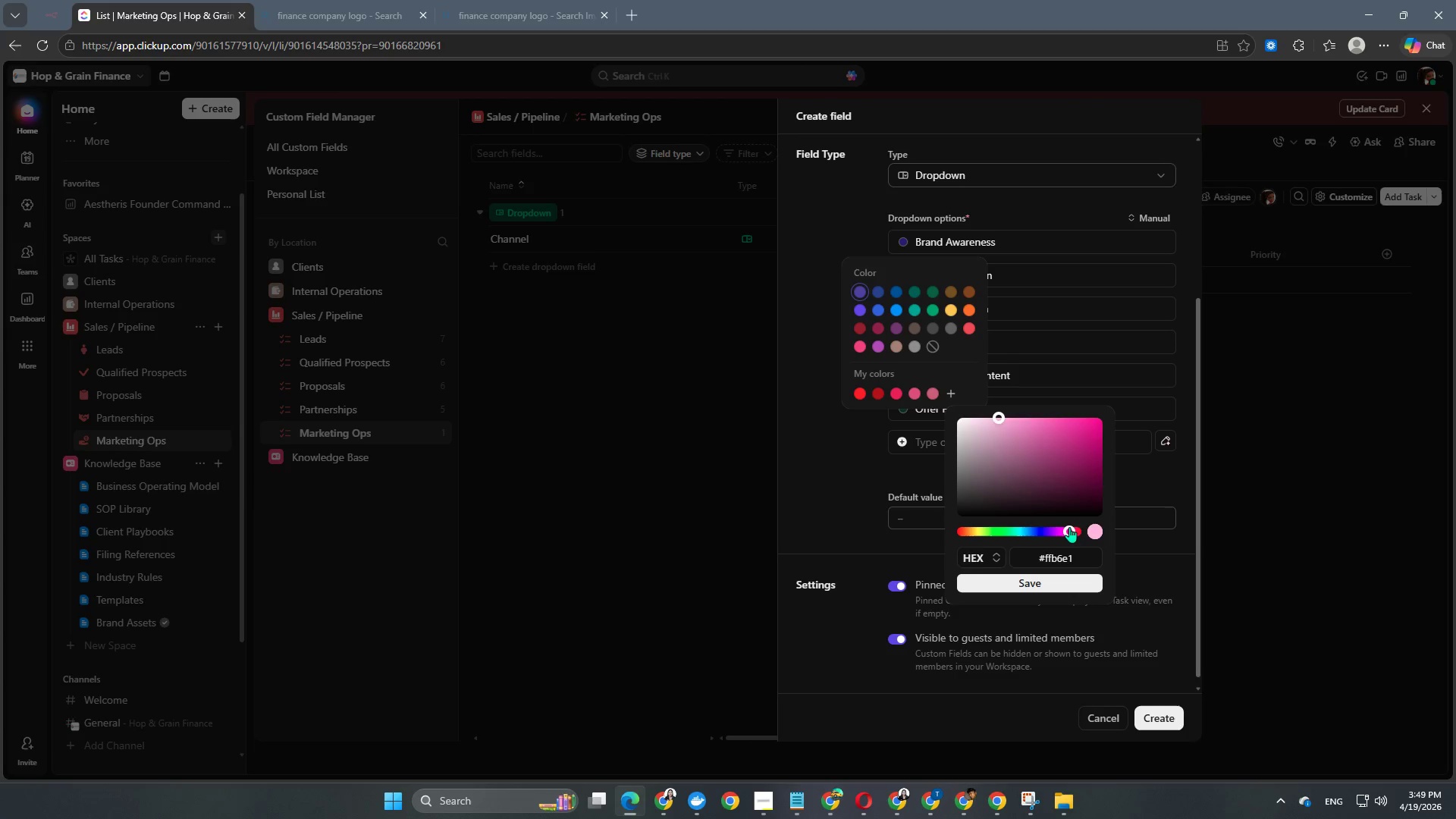 
left_click_drag(start_coordinate=[1069, 527], to_coordinate=[1083, 530])
 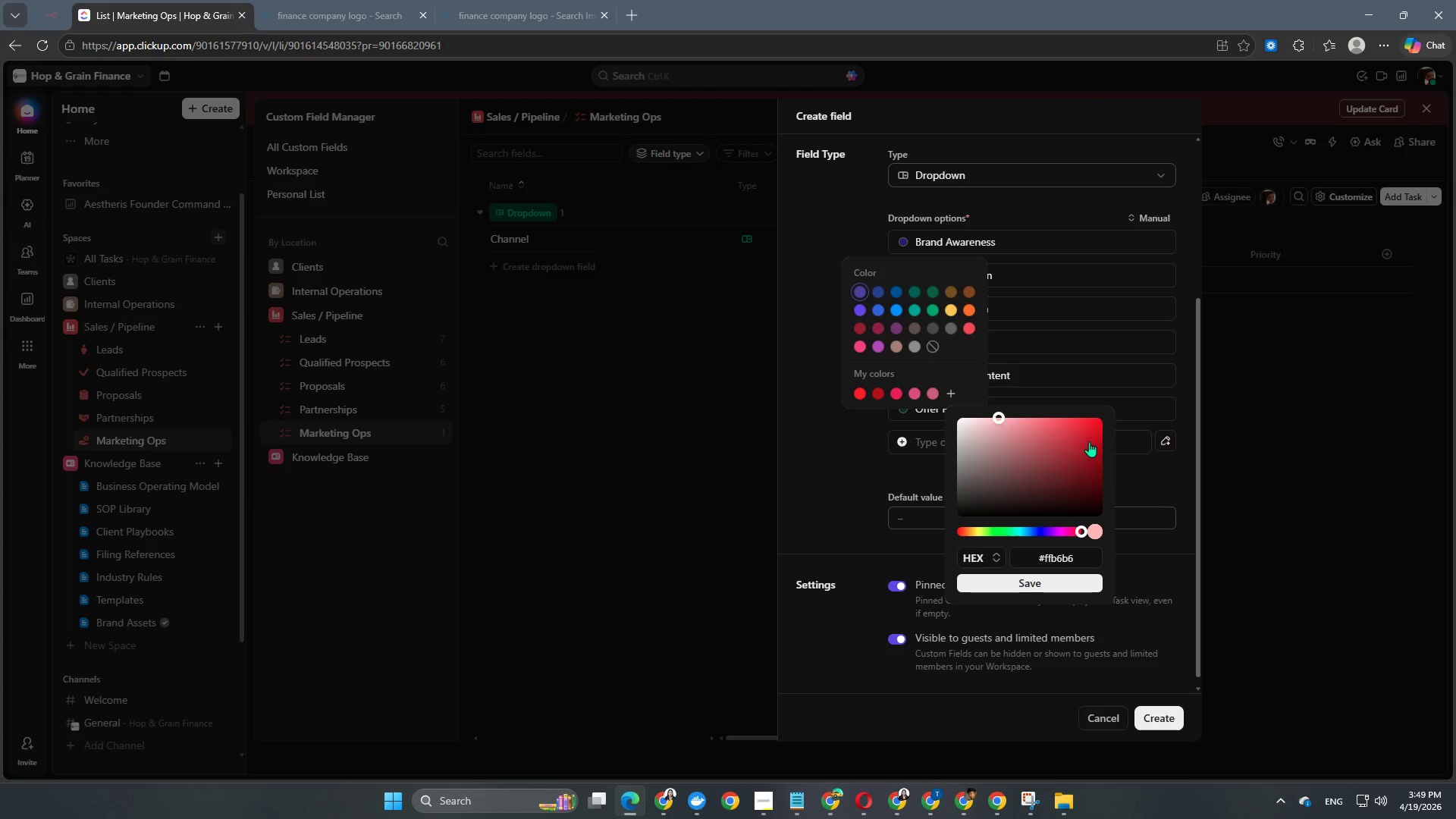 
left_click([1090, 441])
 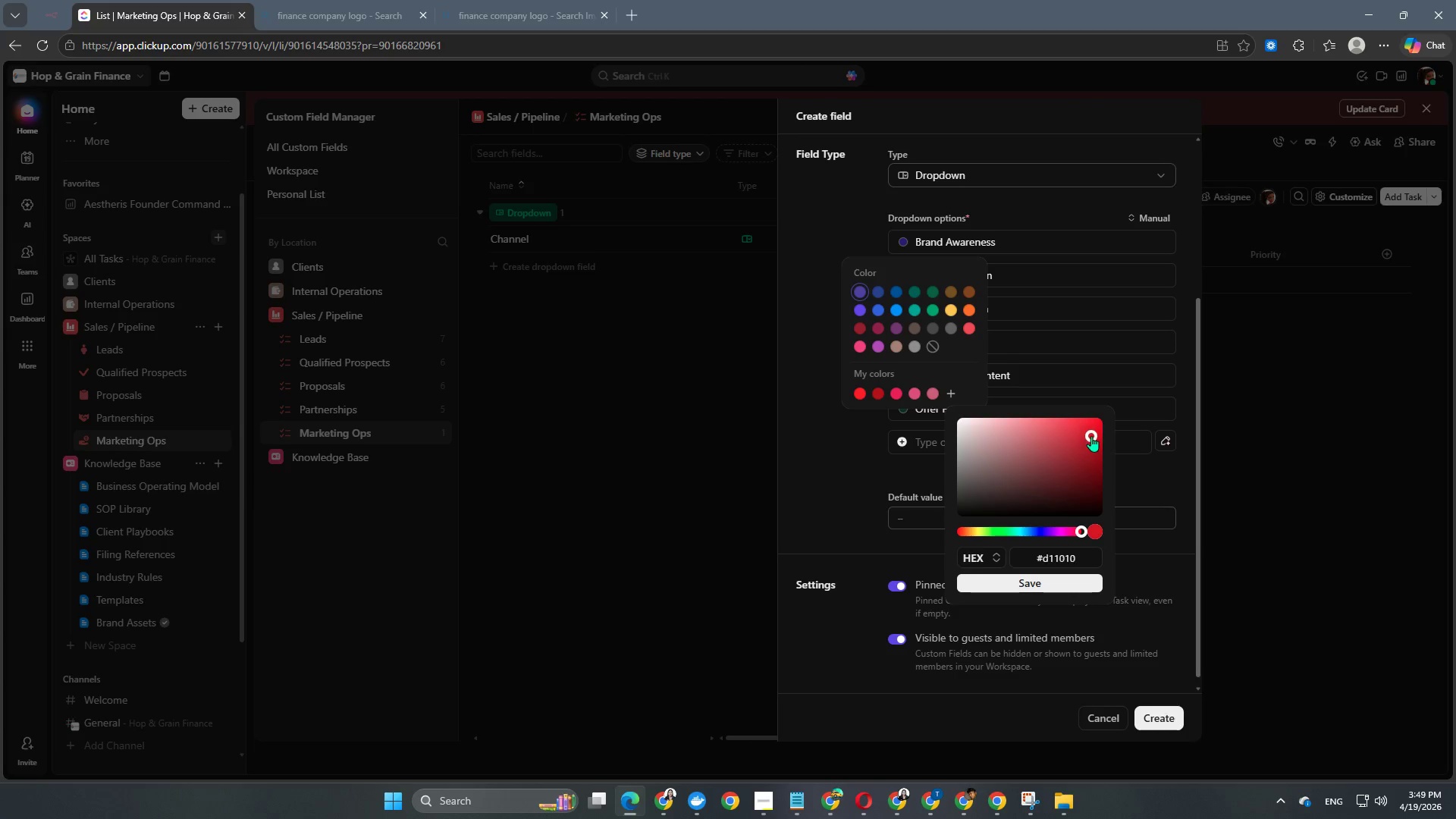 
left_click_drag(start_coordinate=[1091, 436], to_coordinate=[1104, 409])
 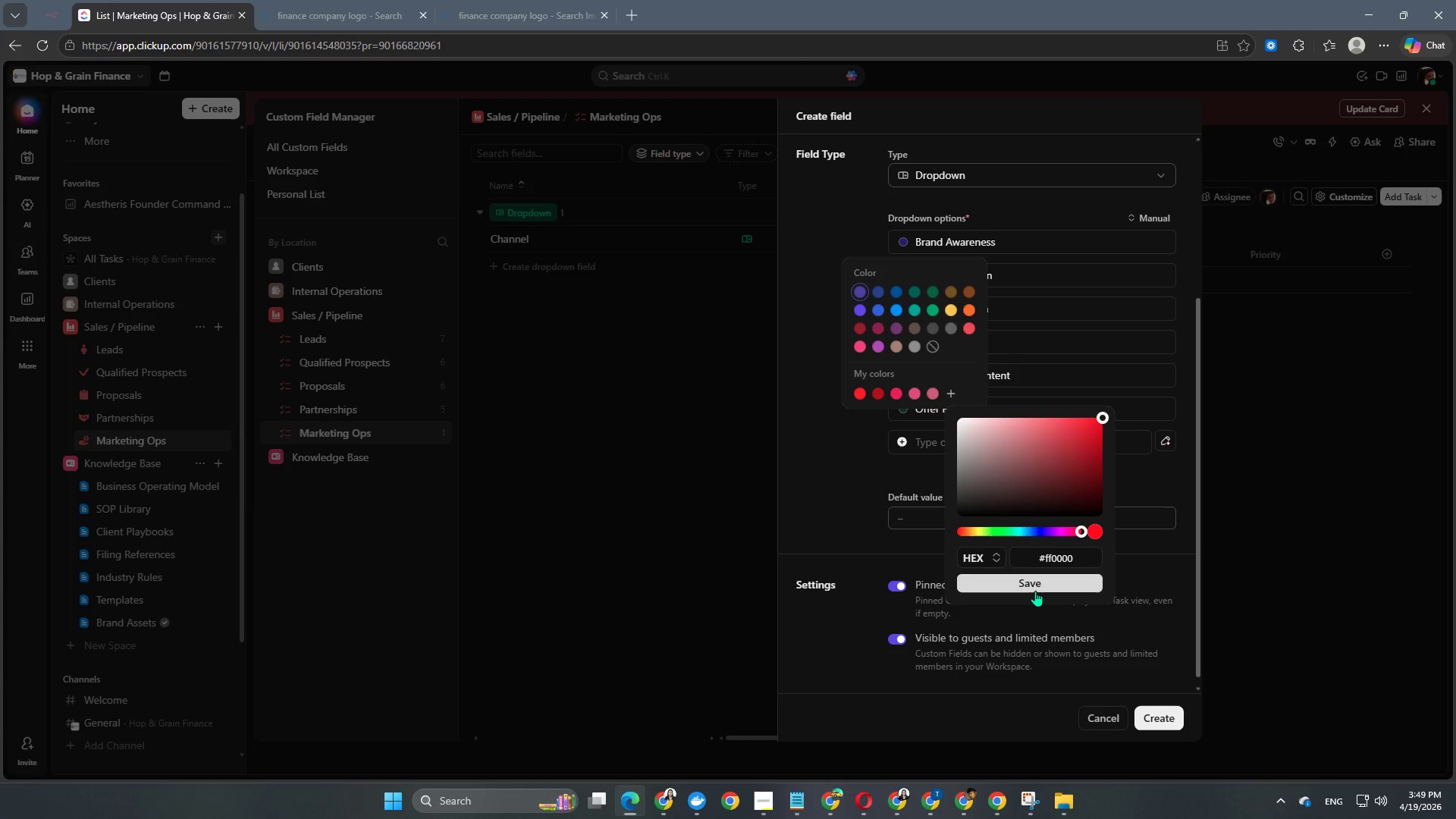 
left_click([1035, 591])
 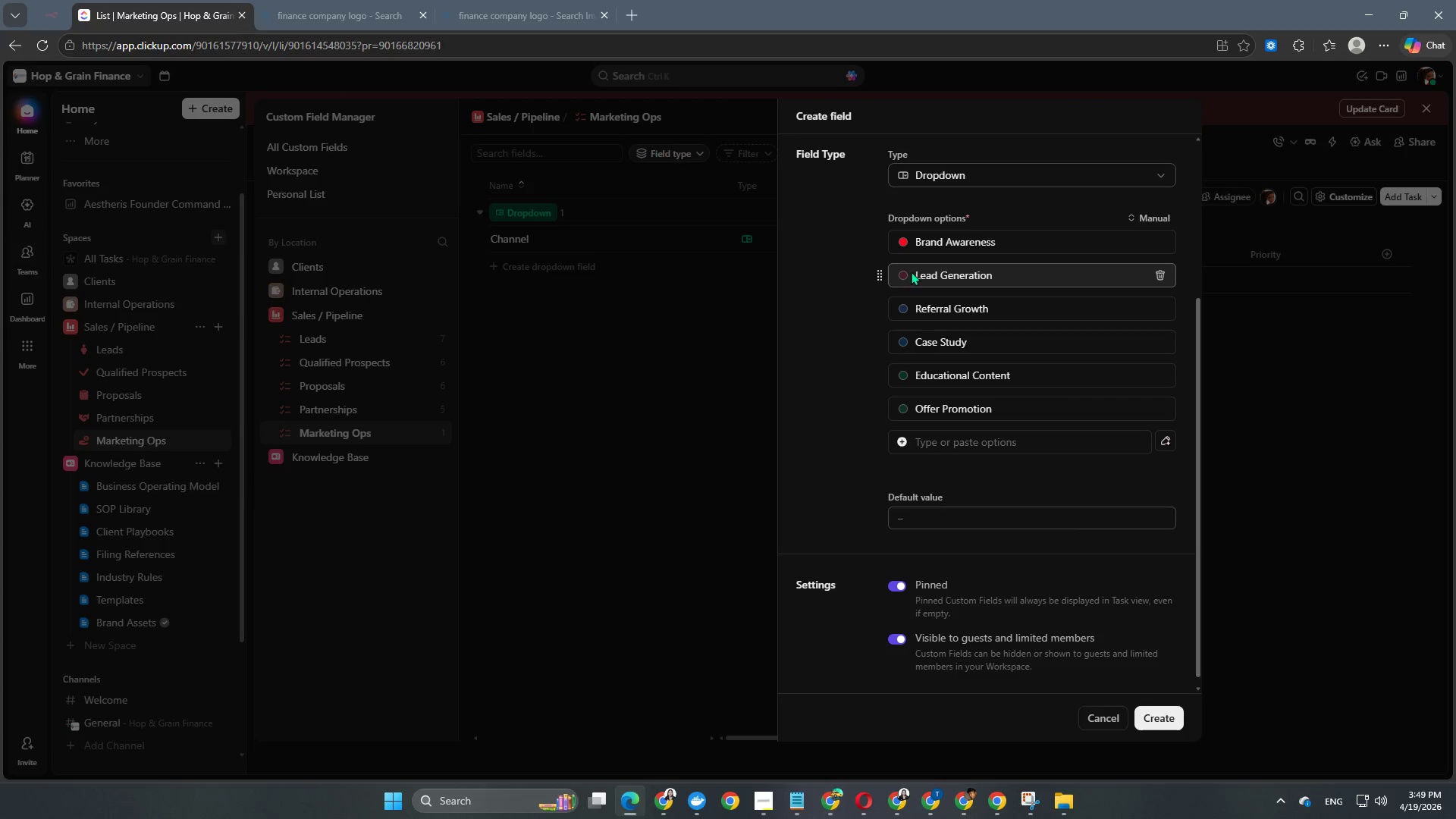 
left_click([905, 273])
 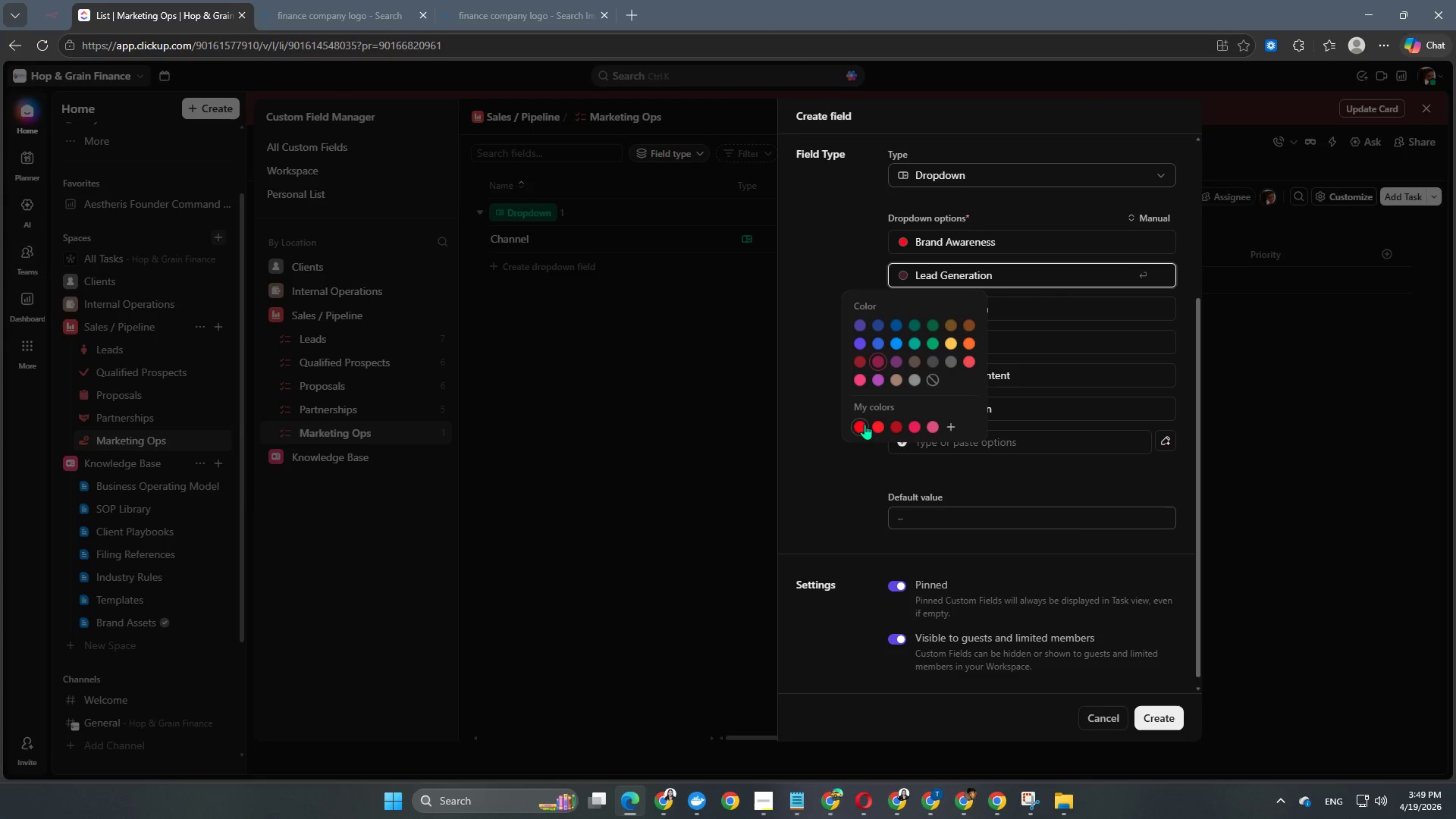 
left_click([858, 423])
 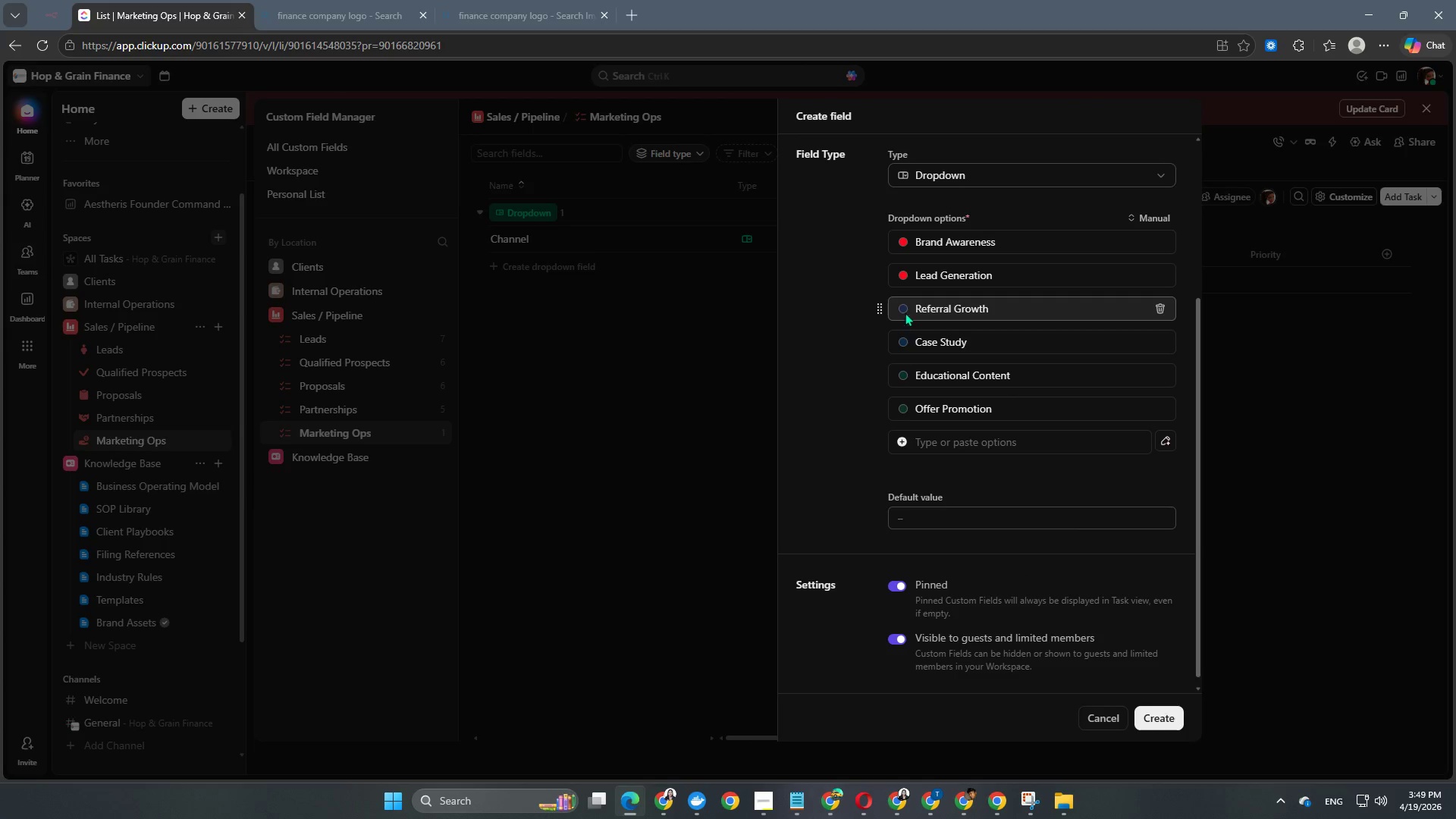 
left_click([905, 310])
 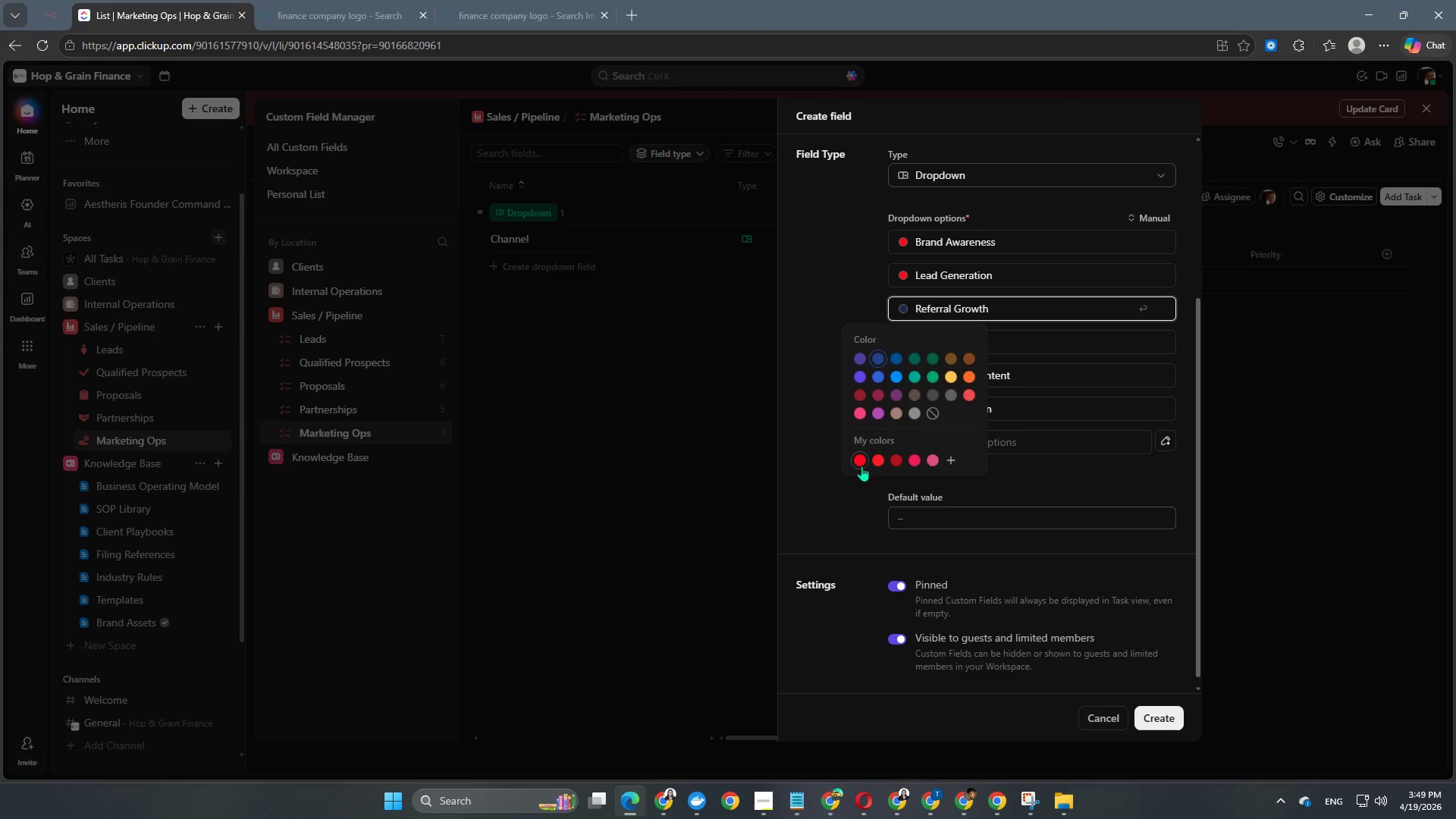 
left_click([855, 461])
 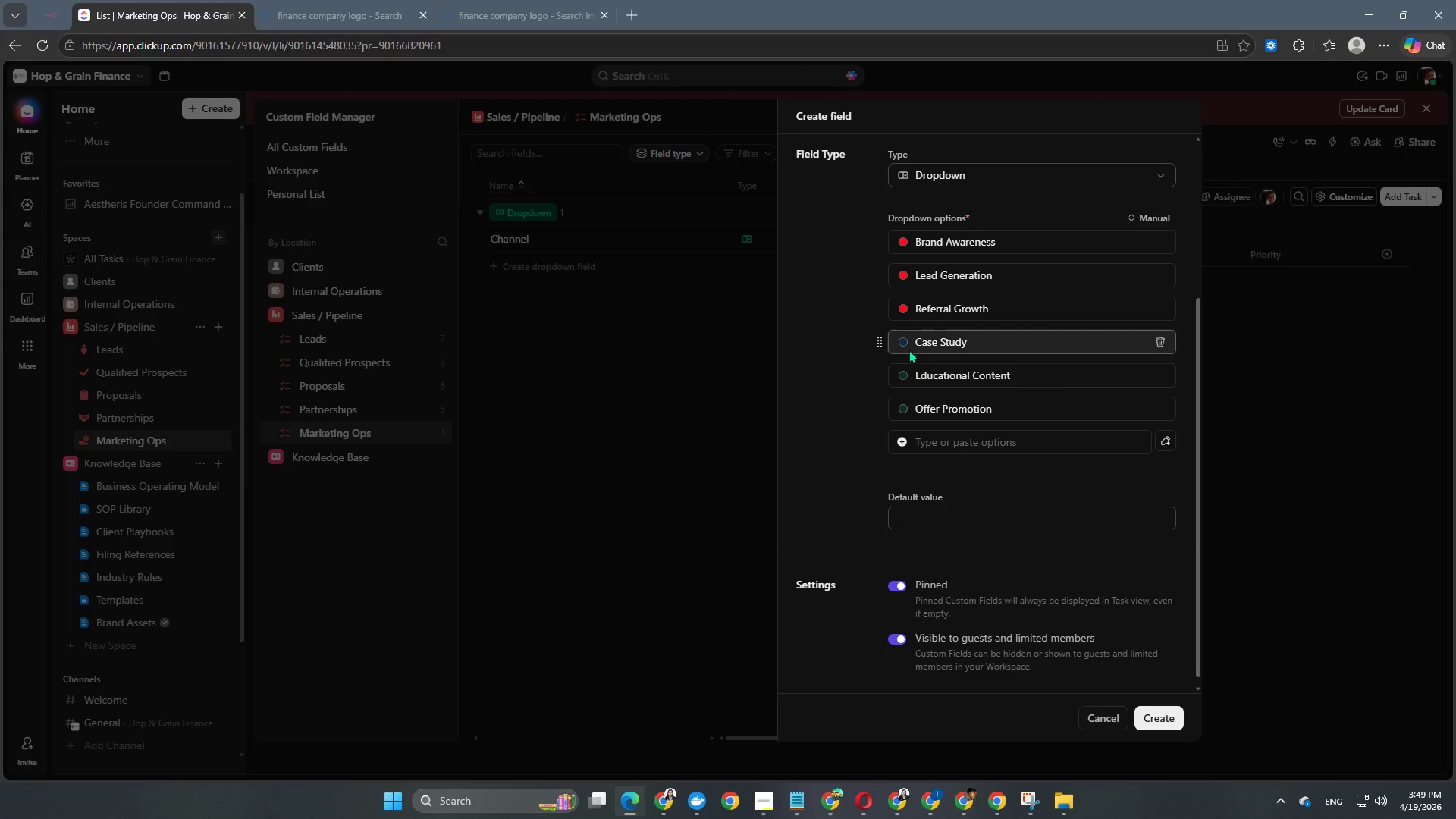 
left_click([905, 345])
 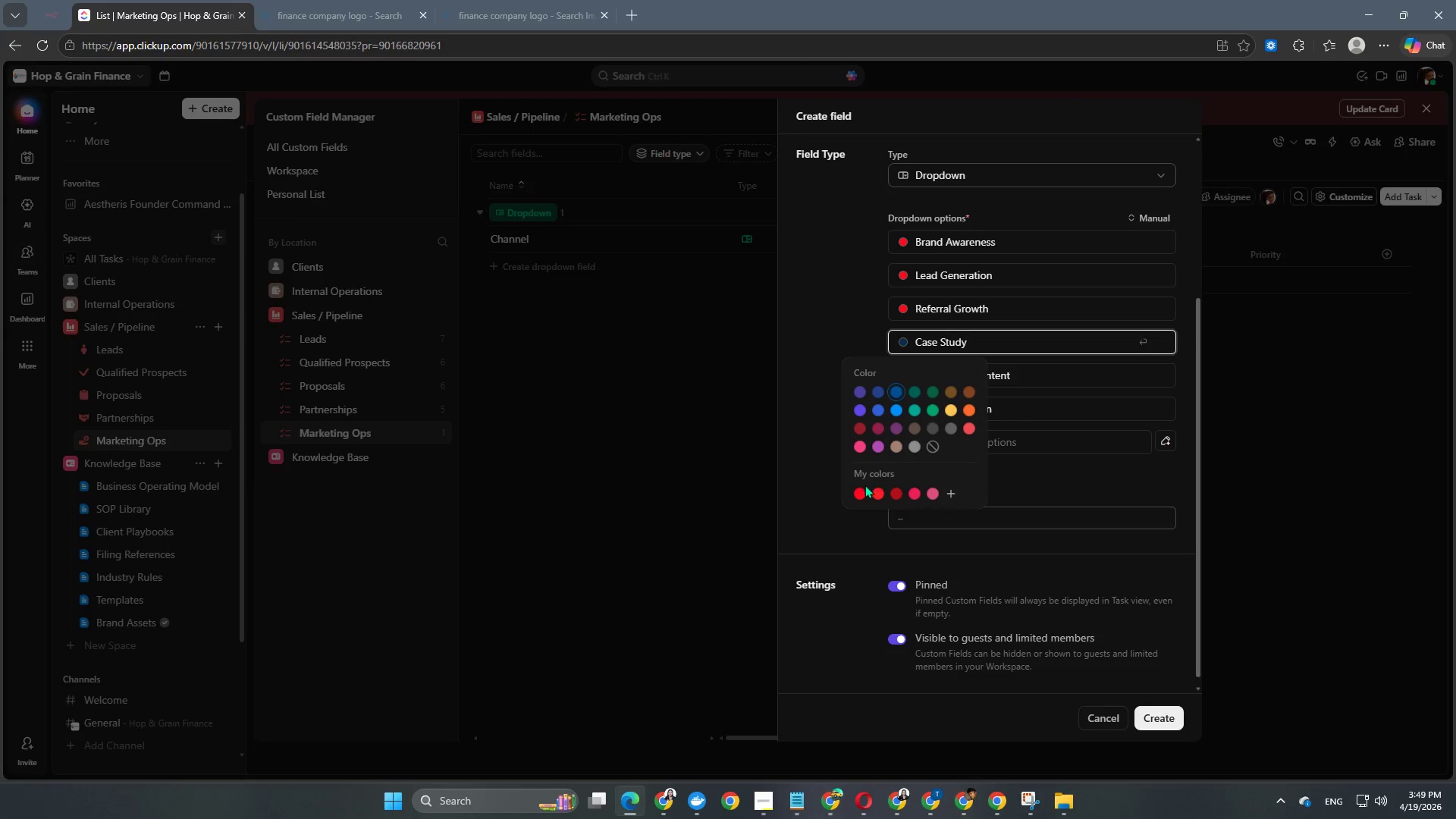 
left_click([865, 491])
 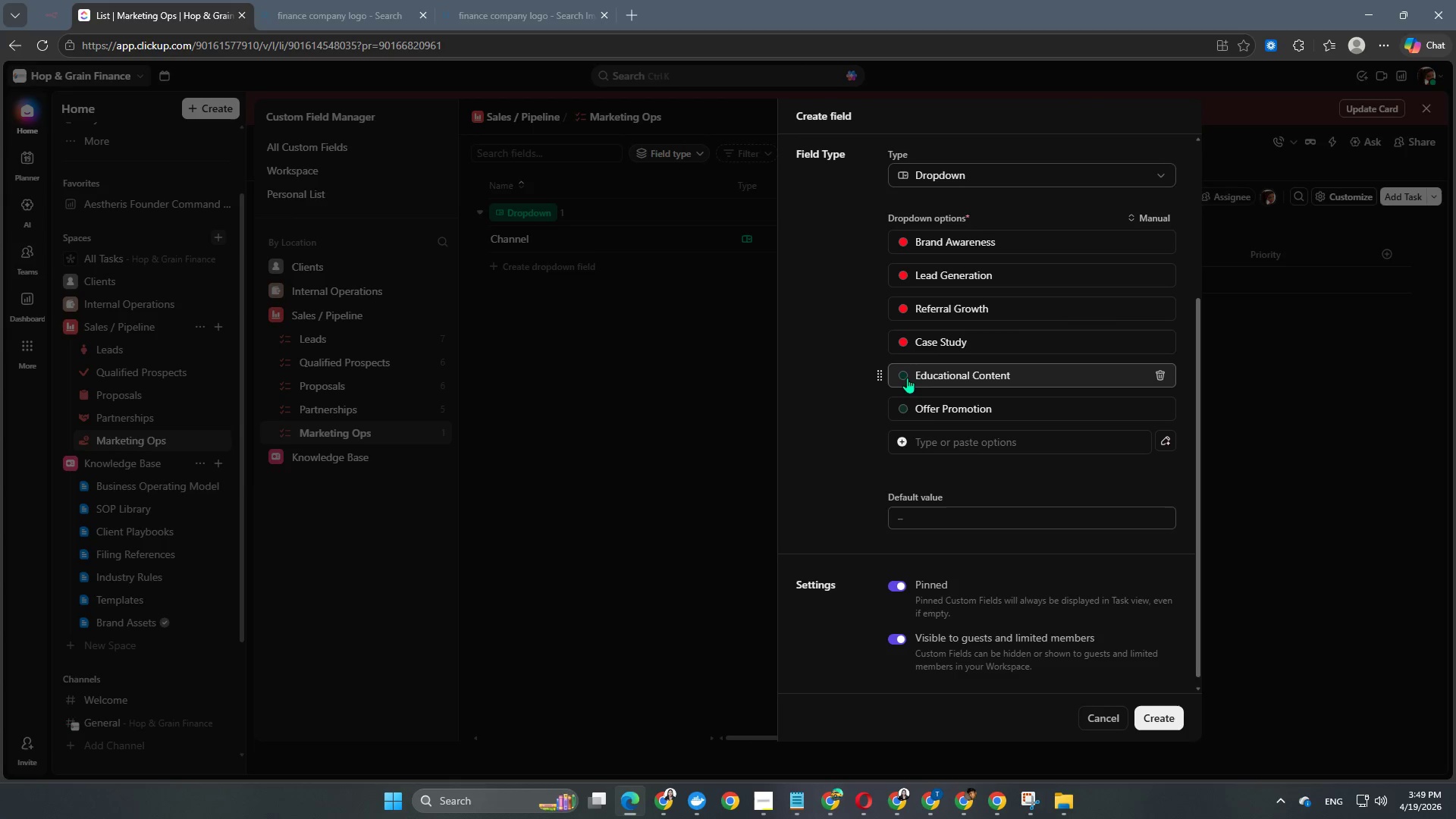 
left_click([905, 378])
 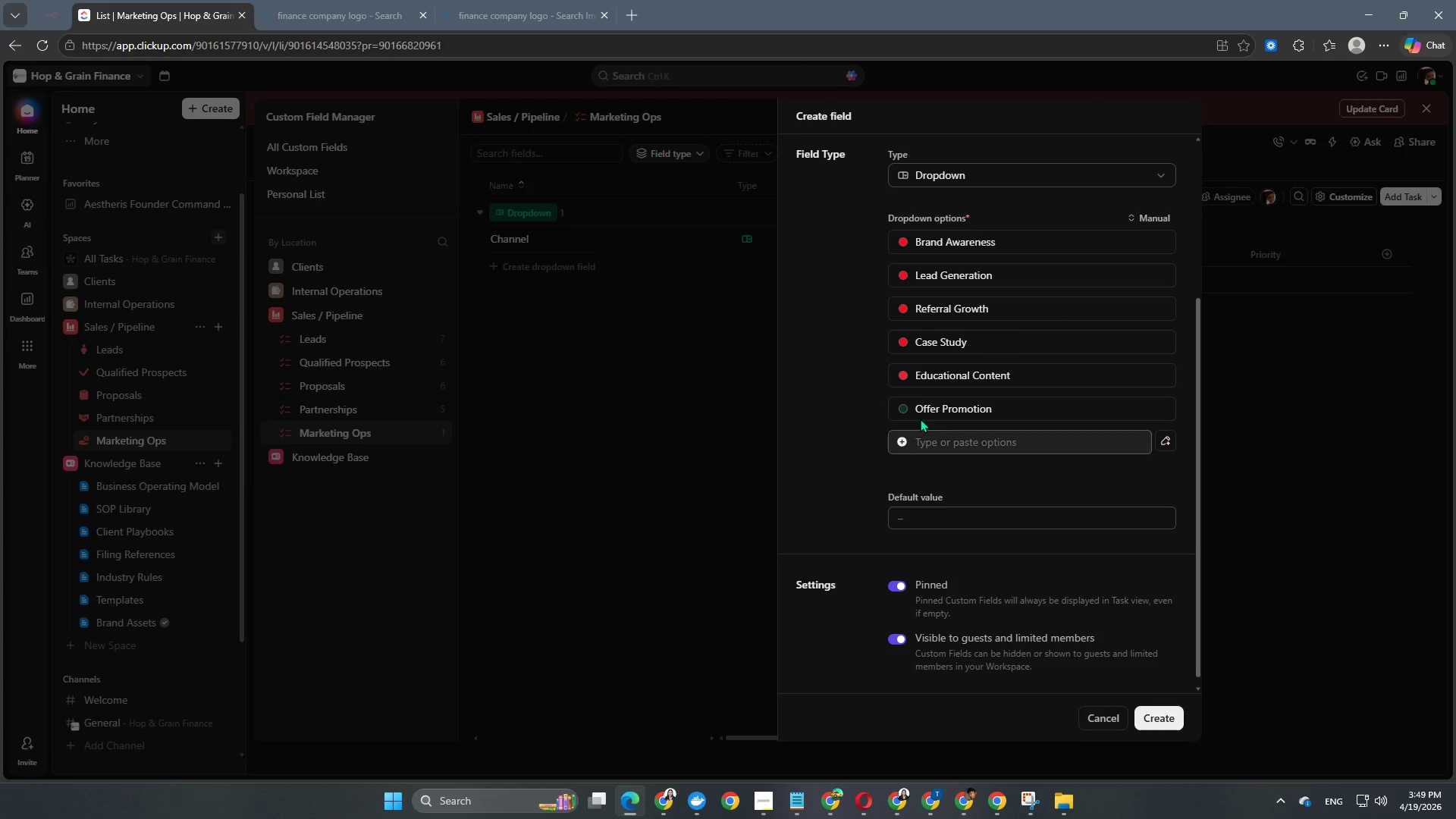 
left_click([904, 378])
 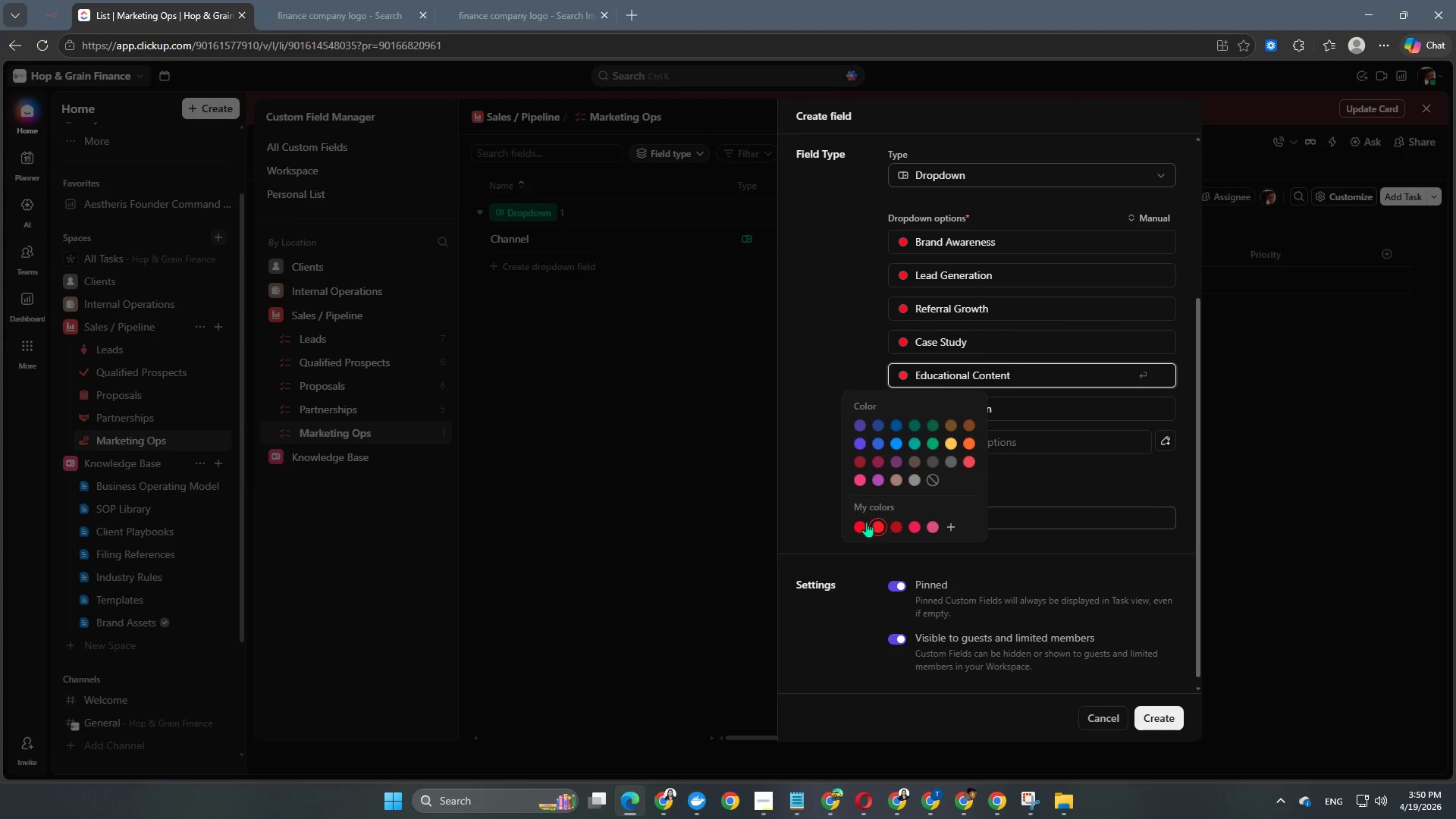 
left_click([859, 524])
 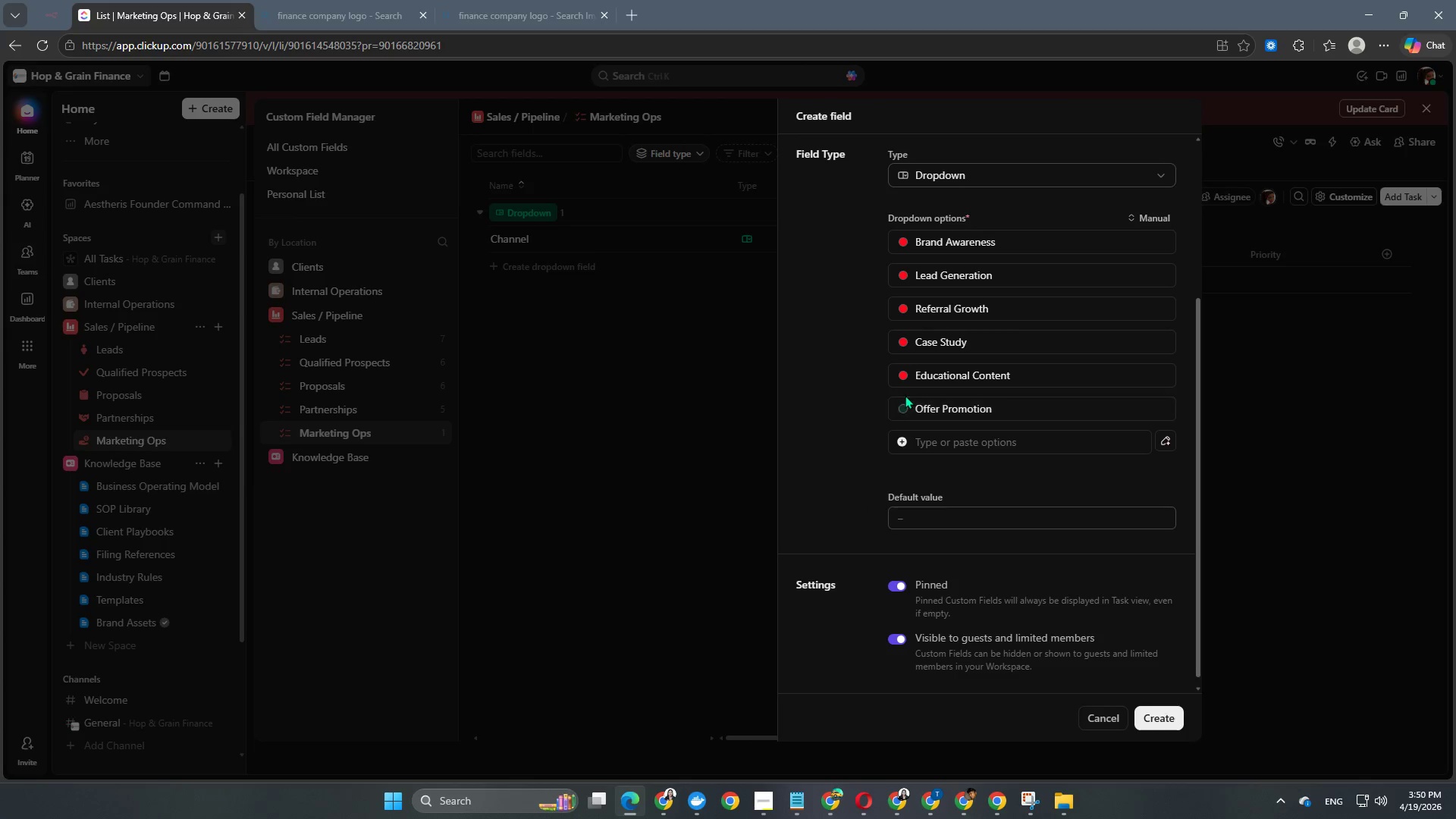 
left_click([905, 408])
 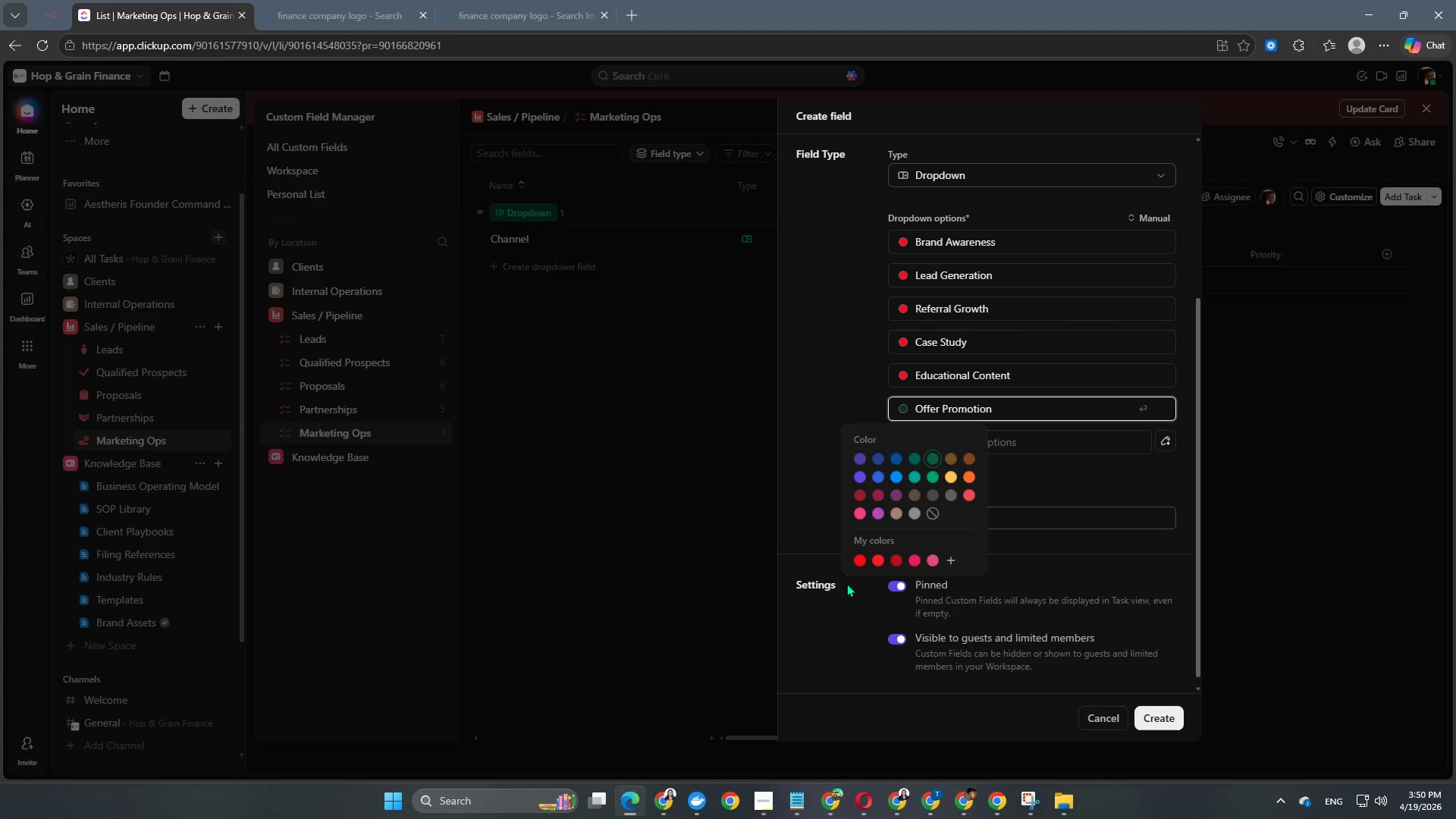 
left_click([859, 560])
 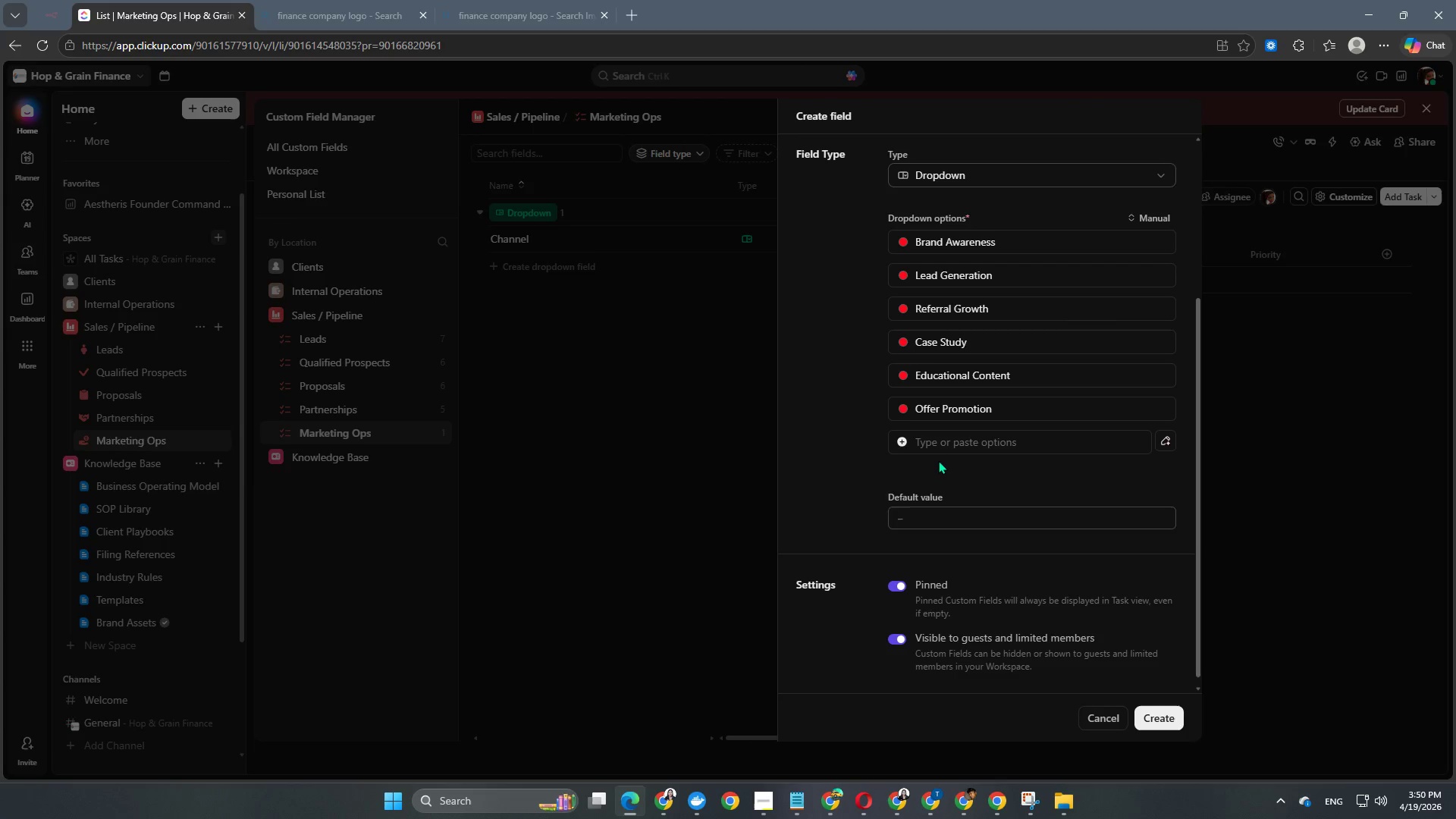 
scroll: coordinate [946, 439], scroll_direction: down, amount: 6.0
 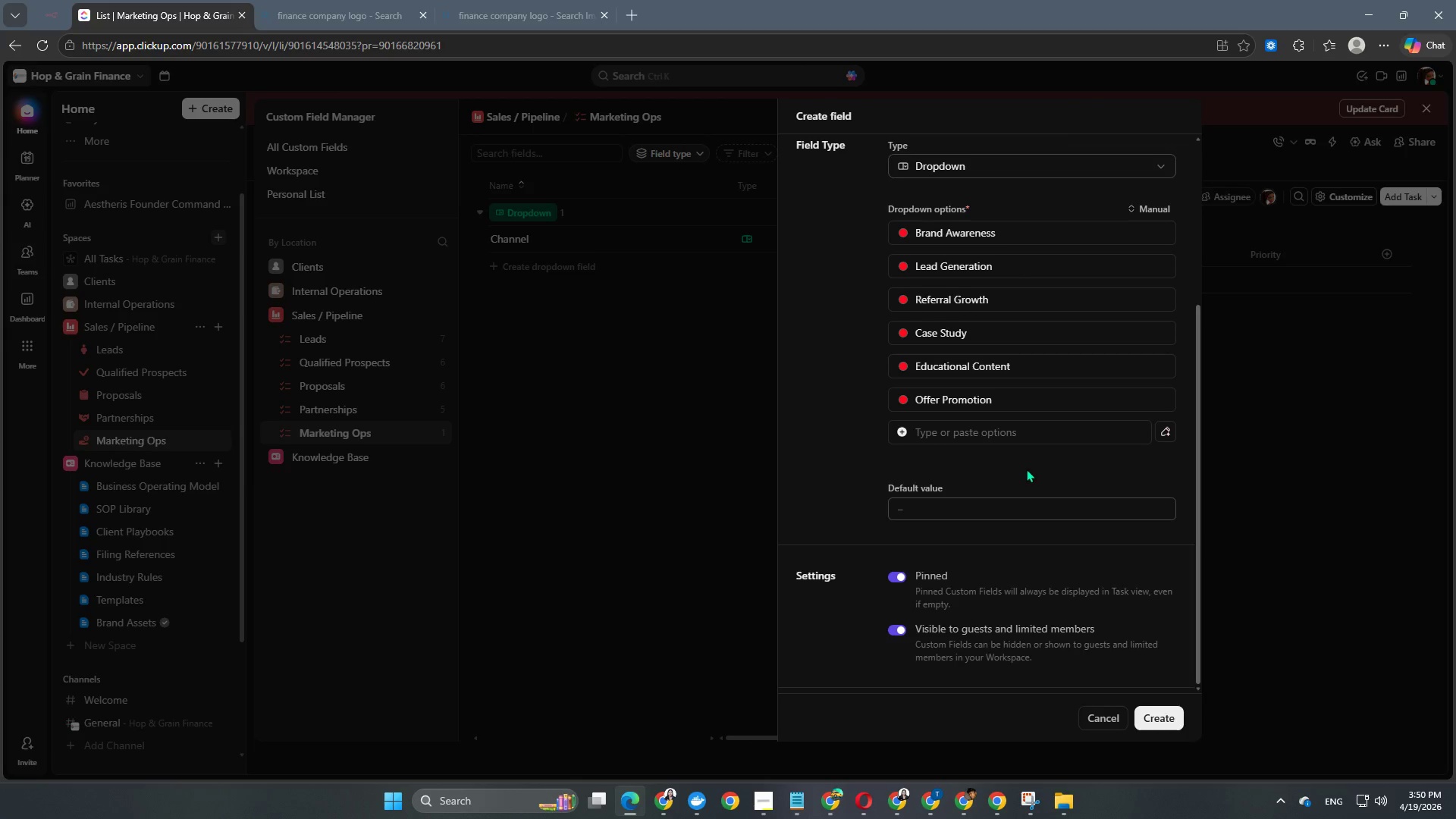 
scroll: coordinate [1028, 469], scroll_direction: up, amount: 9.0
 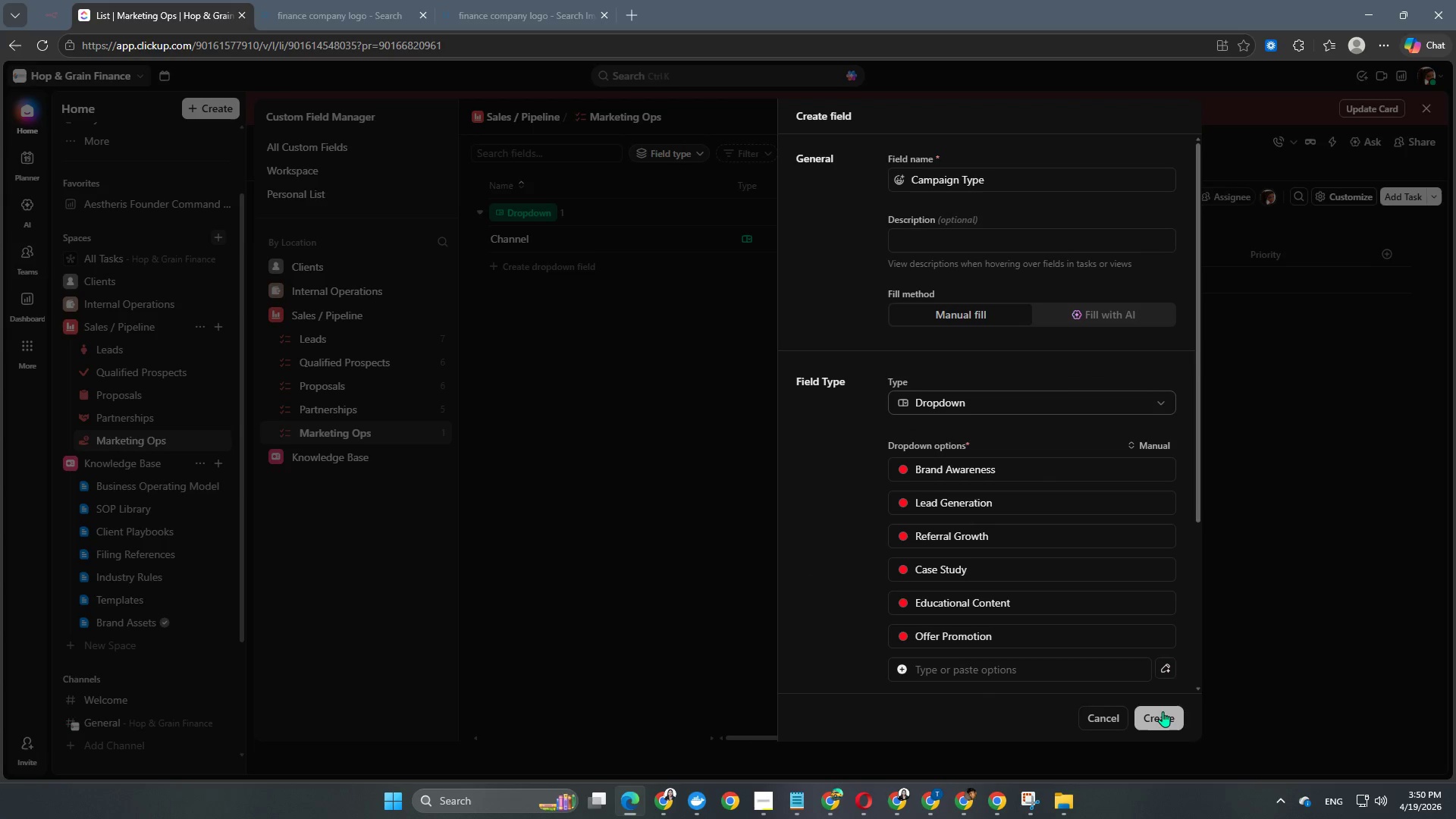 
left_click([1163, 712])
 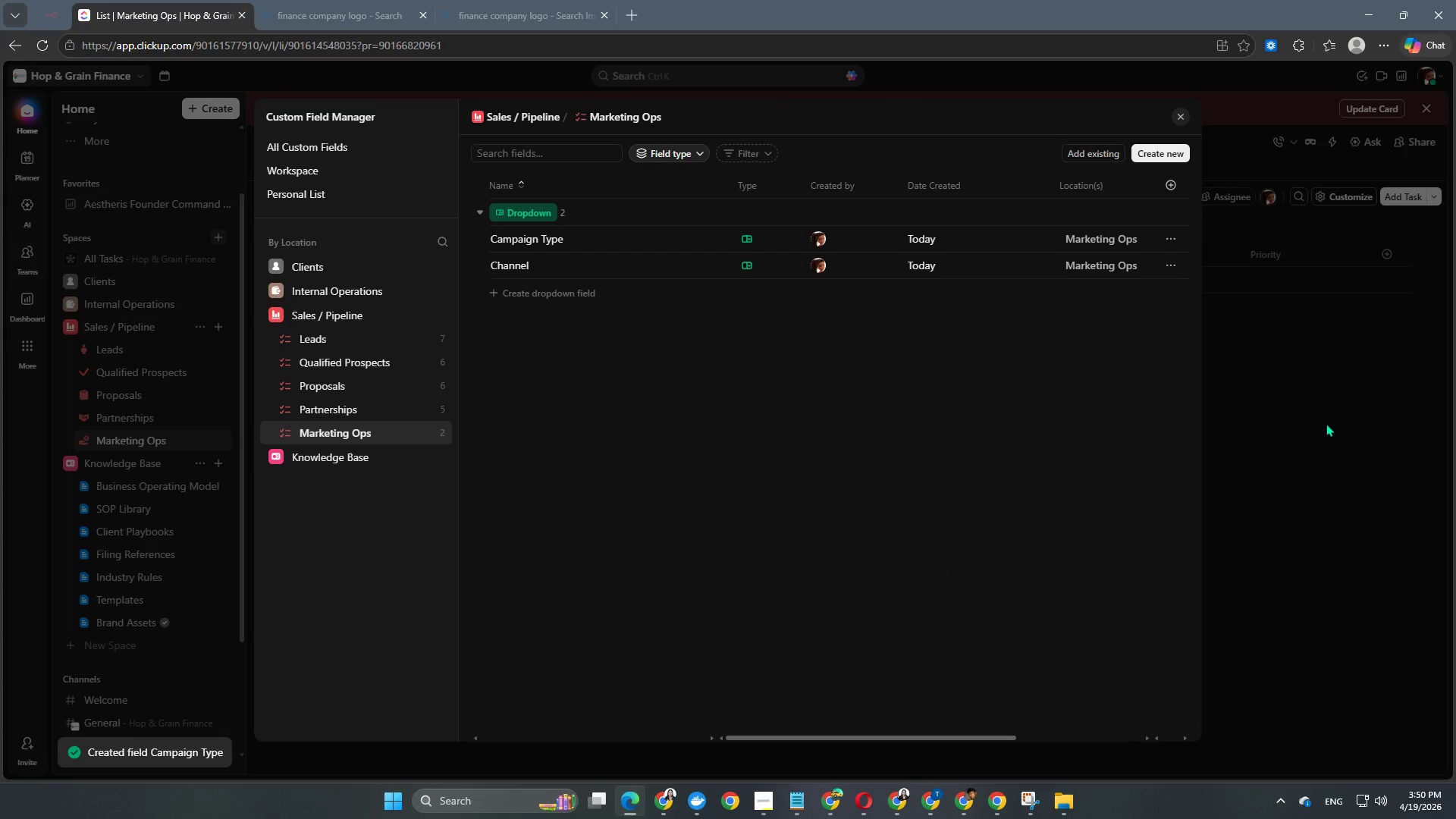 
wait(6.55)
 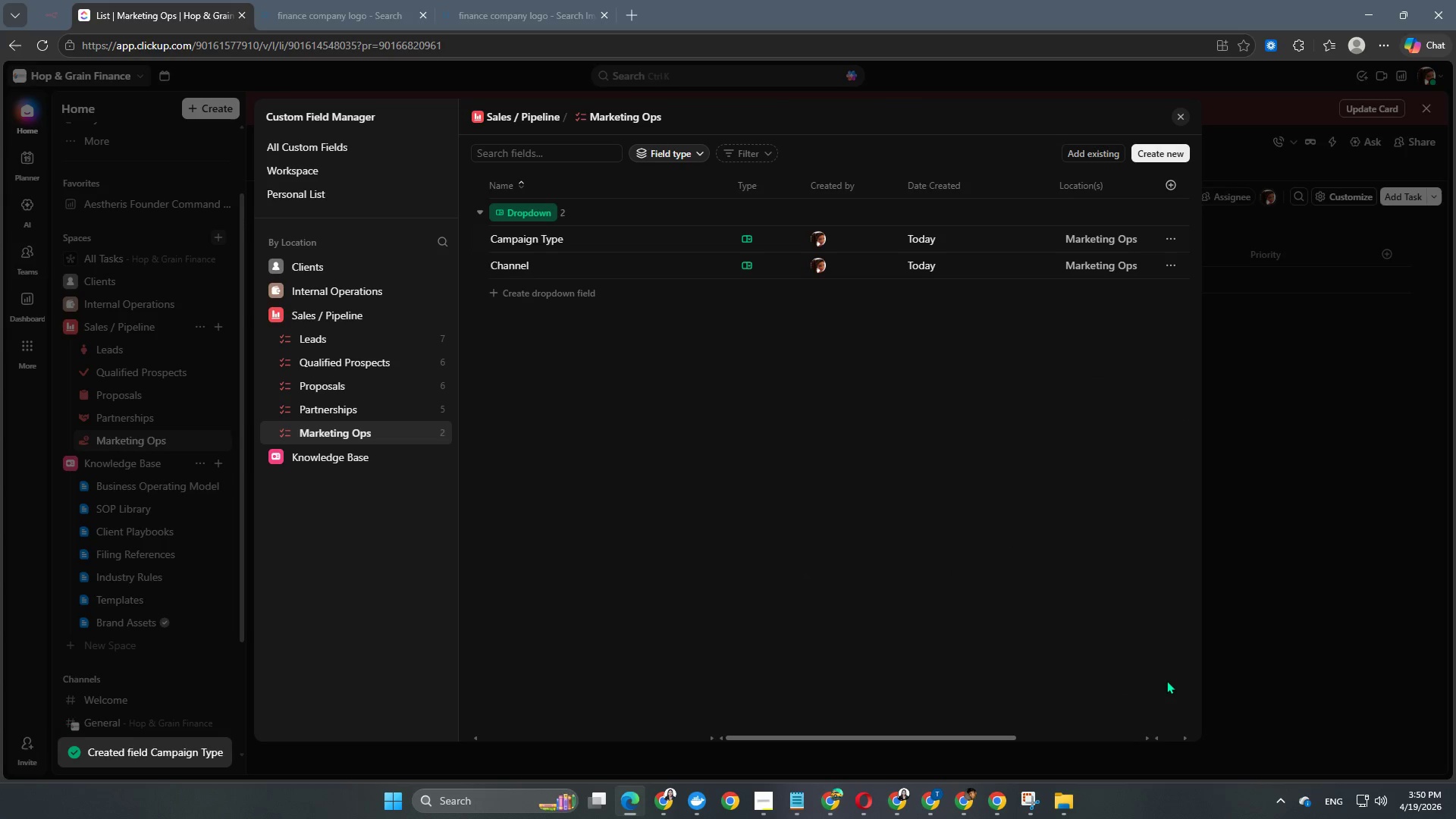 
left_click([1152, 152])
 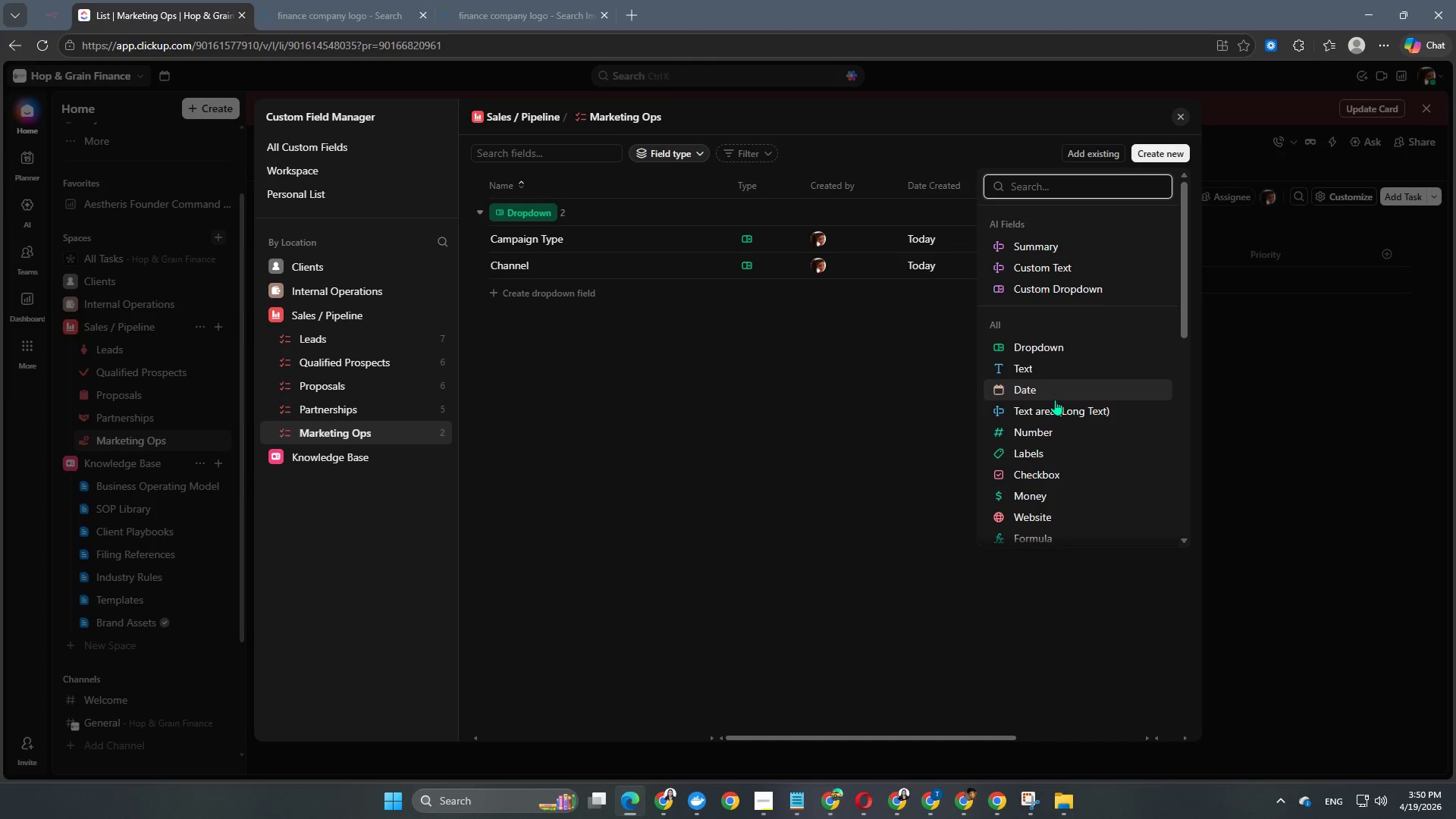 
key(M)
 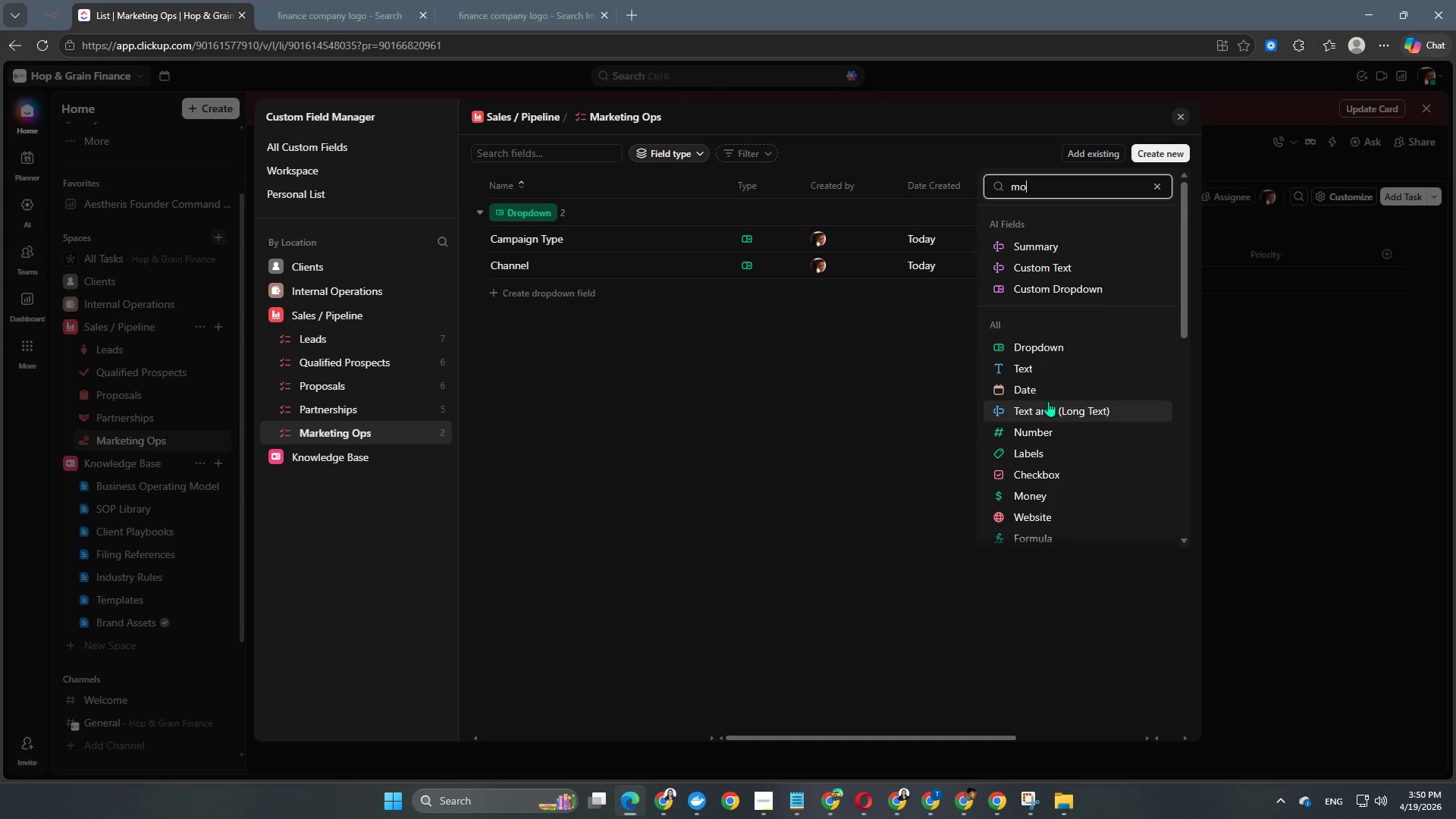 
hold_key(key=O, duration=0.33)
 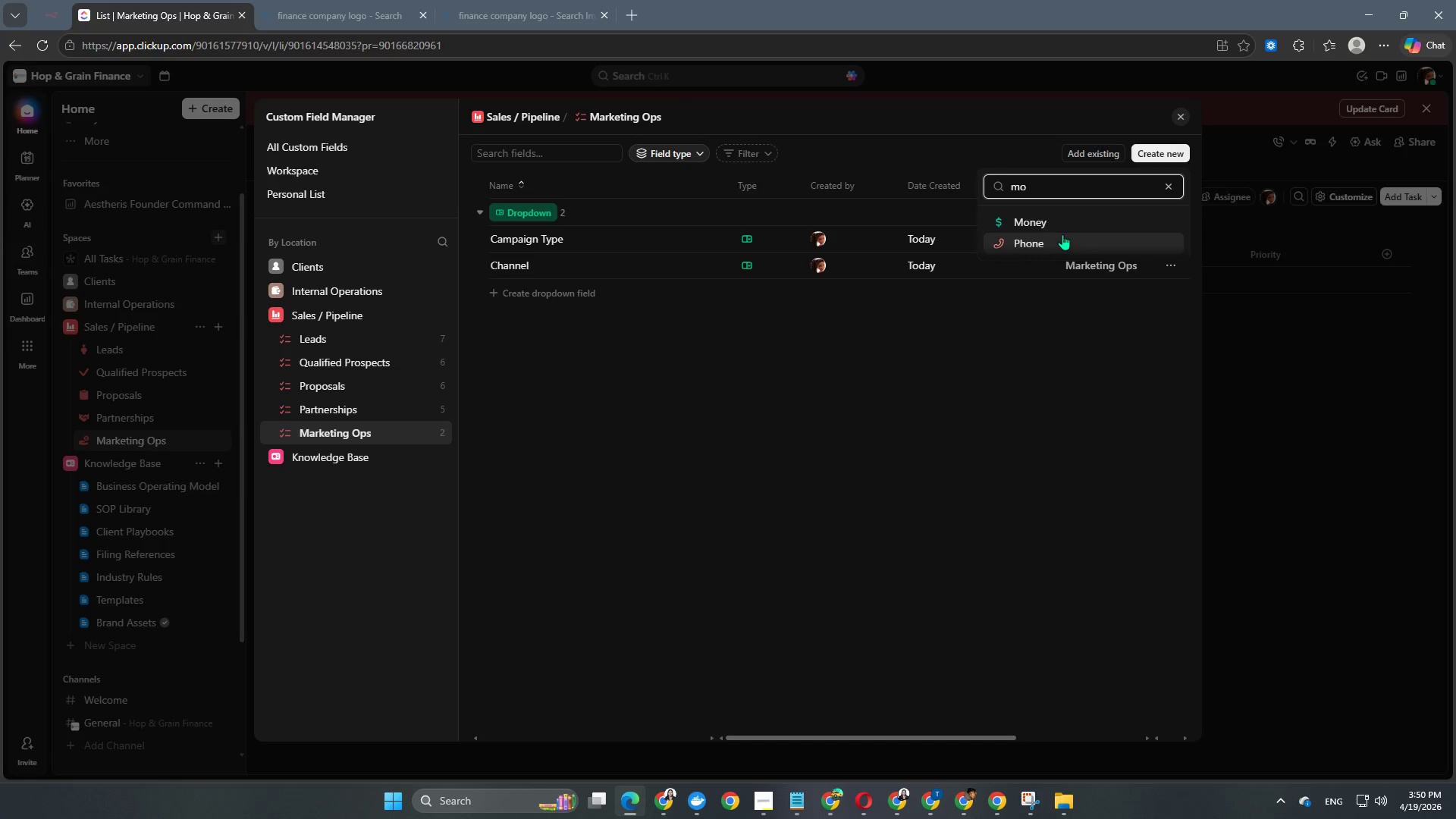 
left_click([1062, 223])
 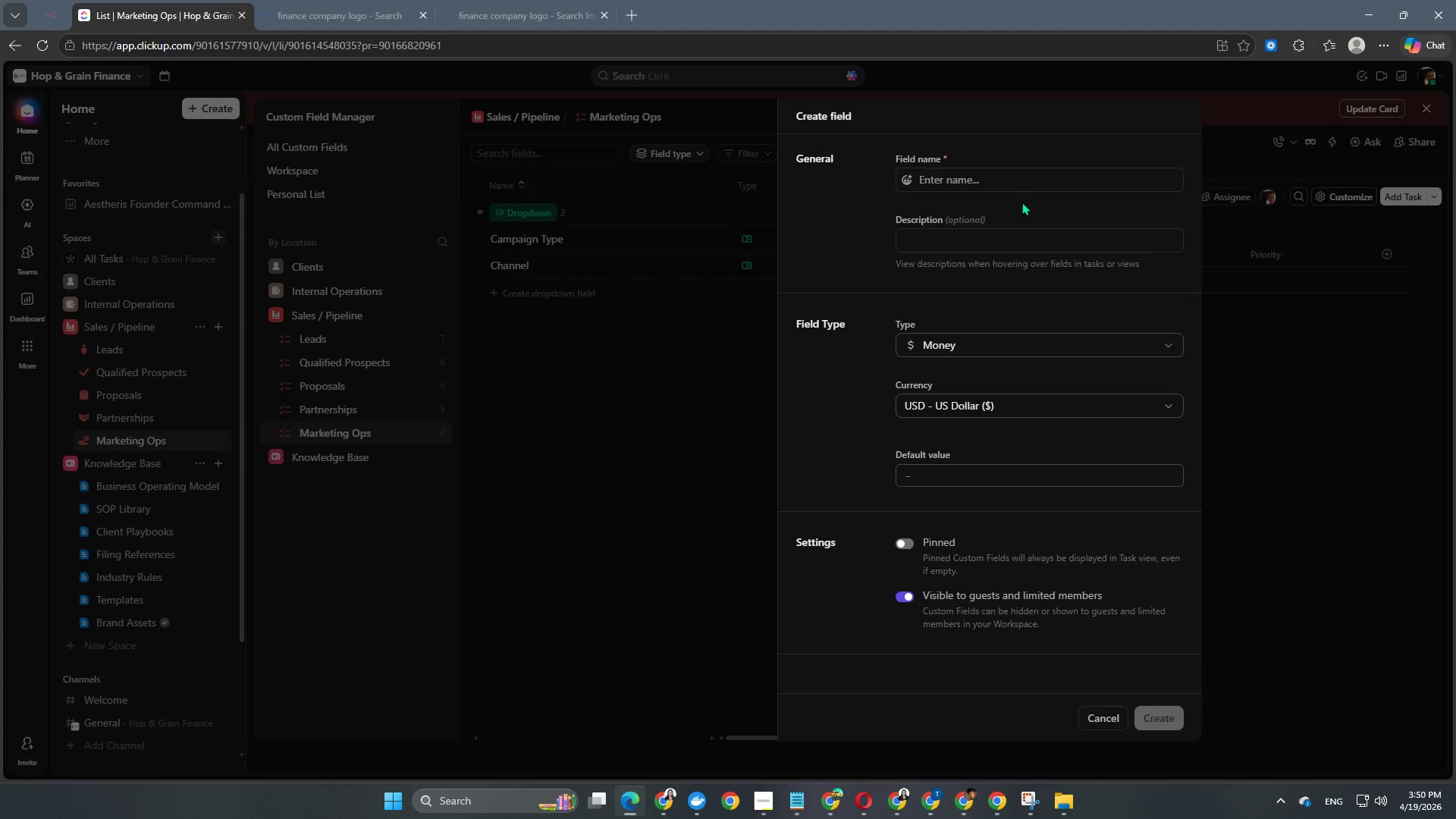 
left_click([1021, 177])
 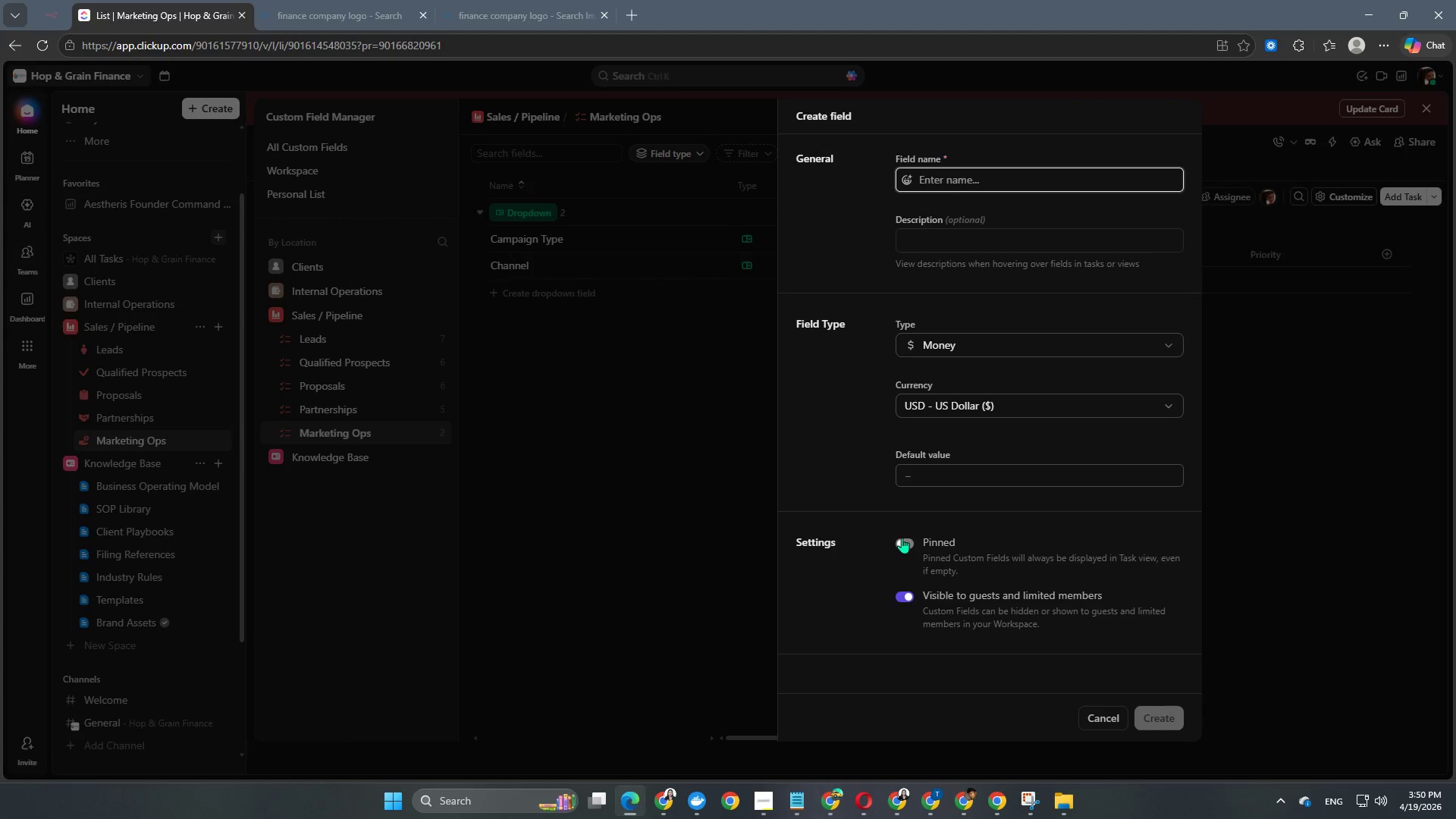 
double_click([903, 542])
 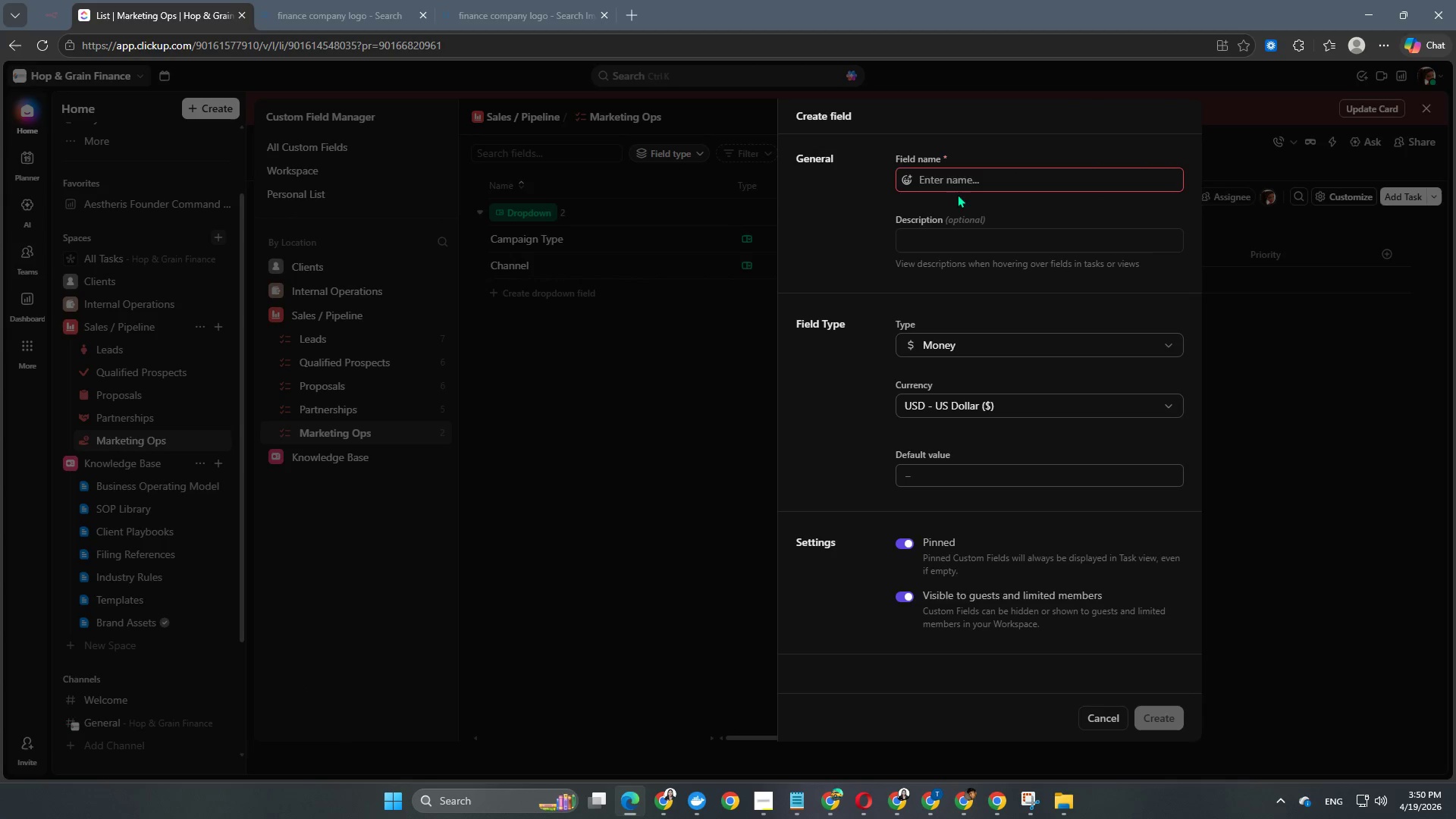 
left_click([968, 175])
 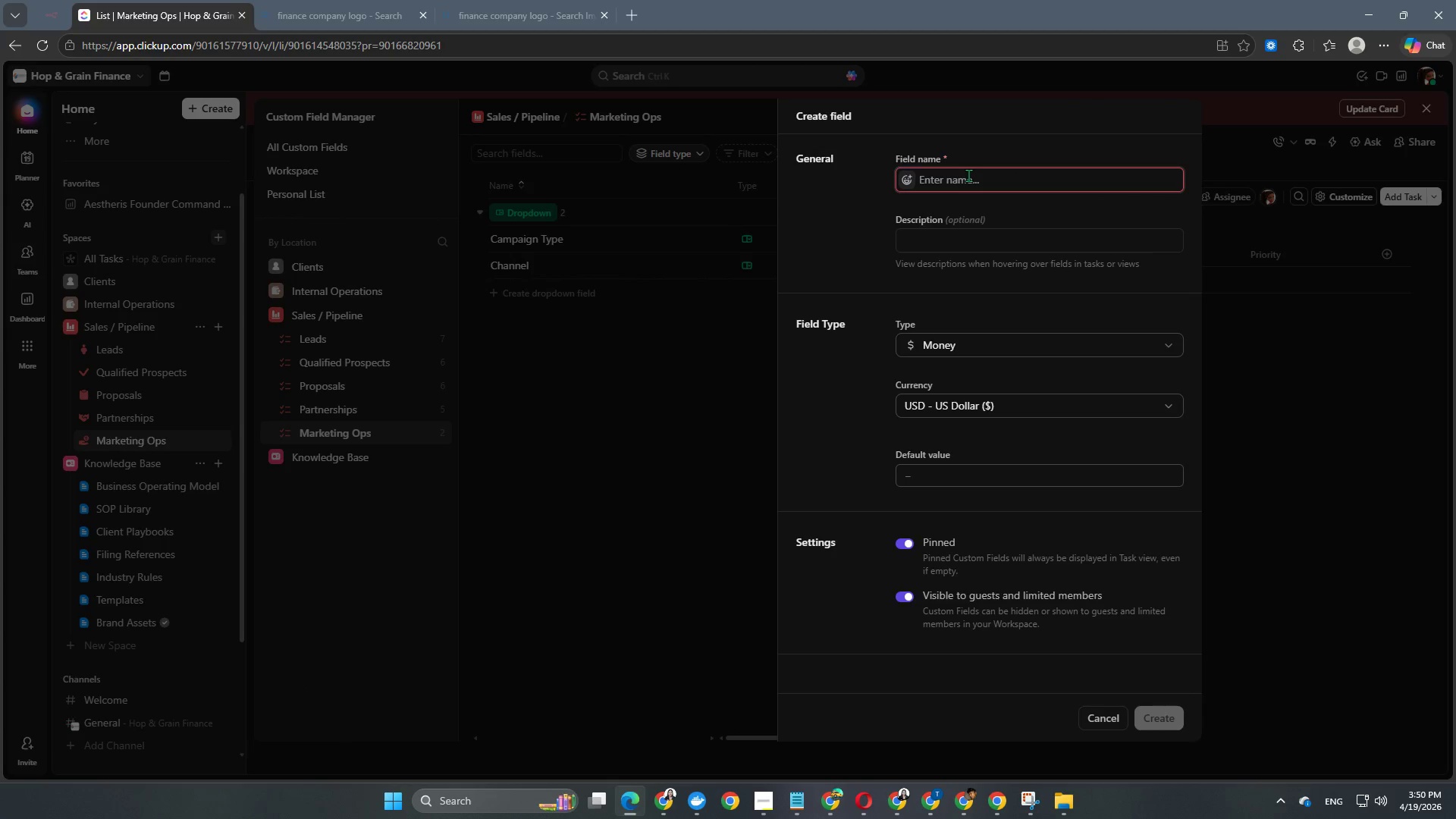 
type(Budget)
 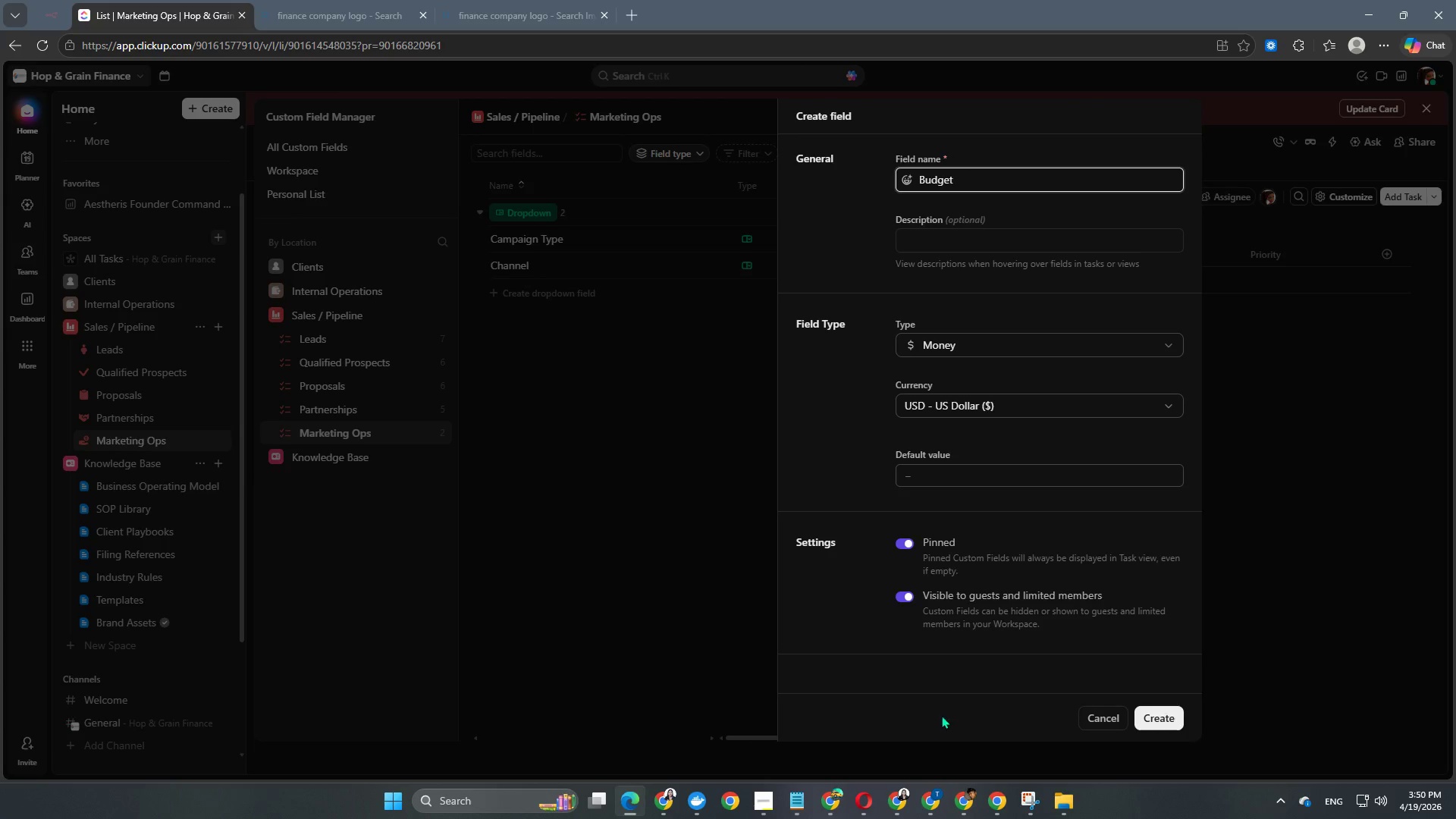 
left_click([1156, 717])
 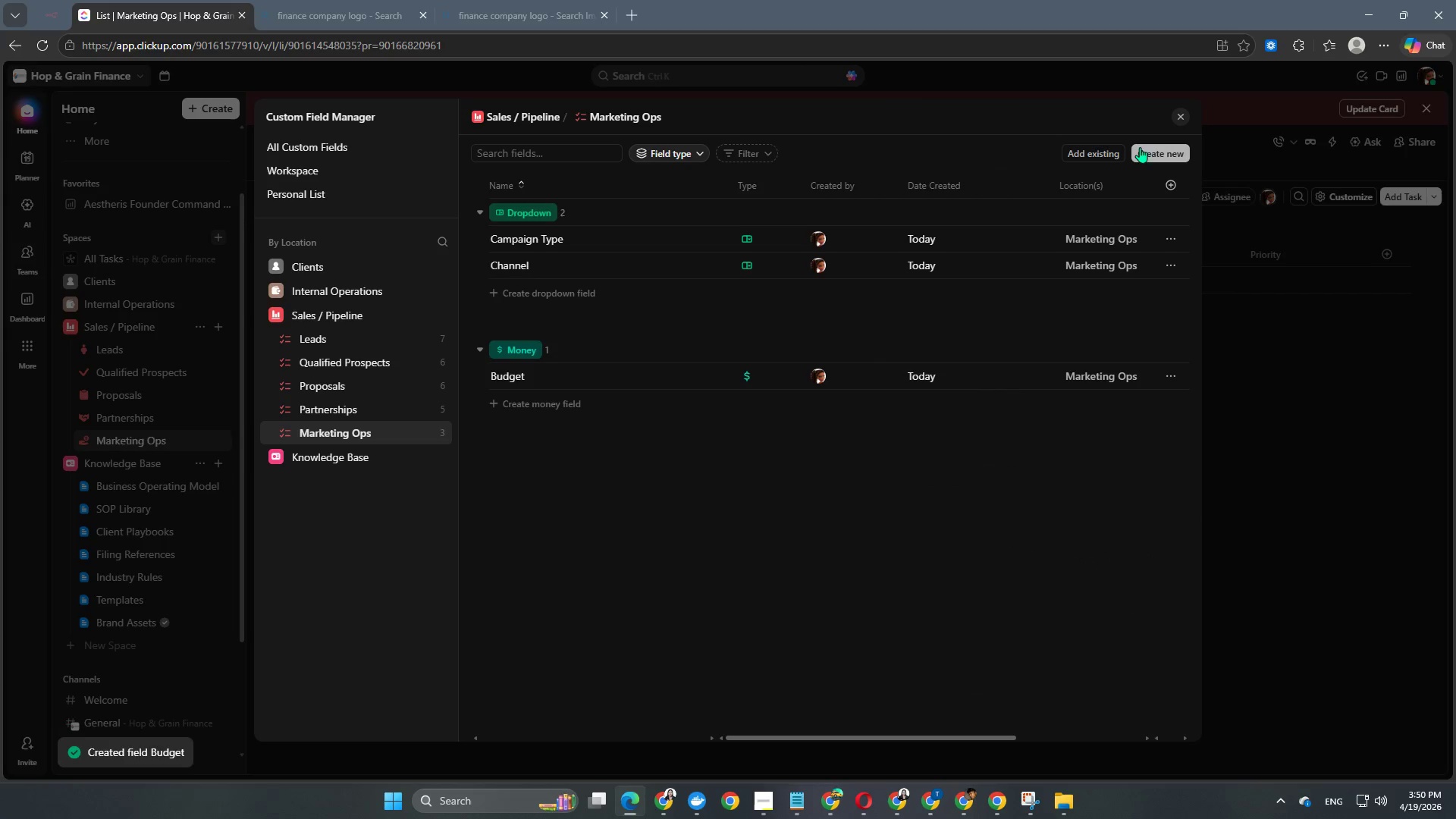 
wait(7.66)
 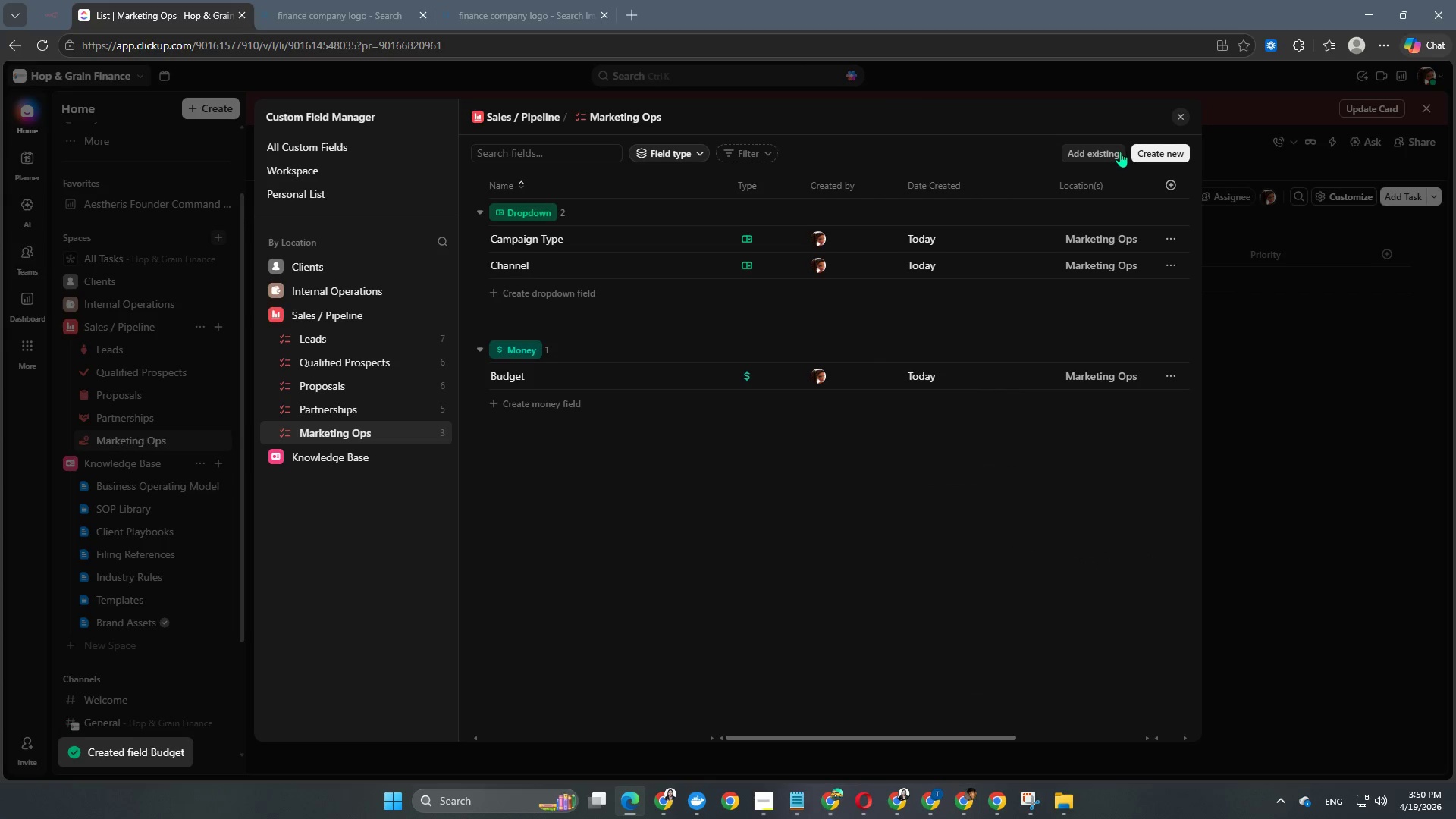 
left_click([1061, 387])
 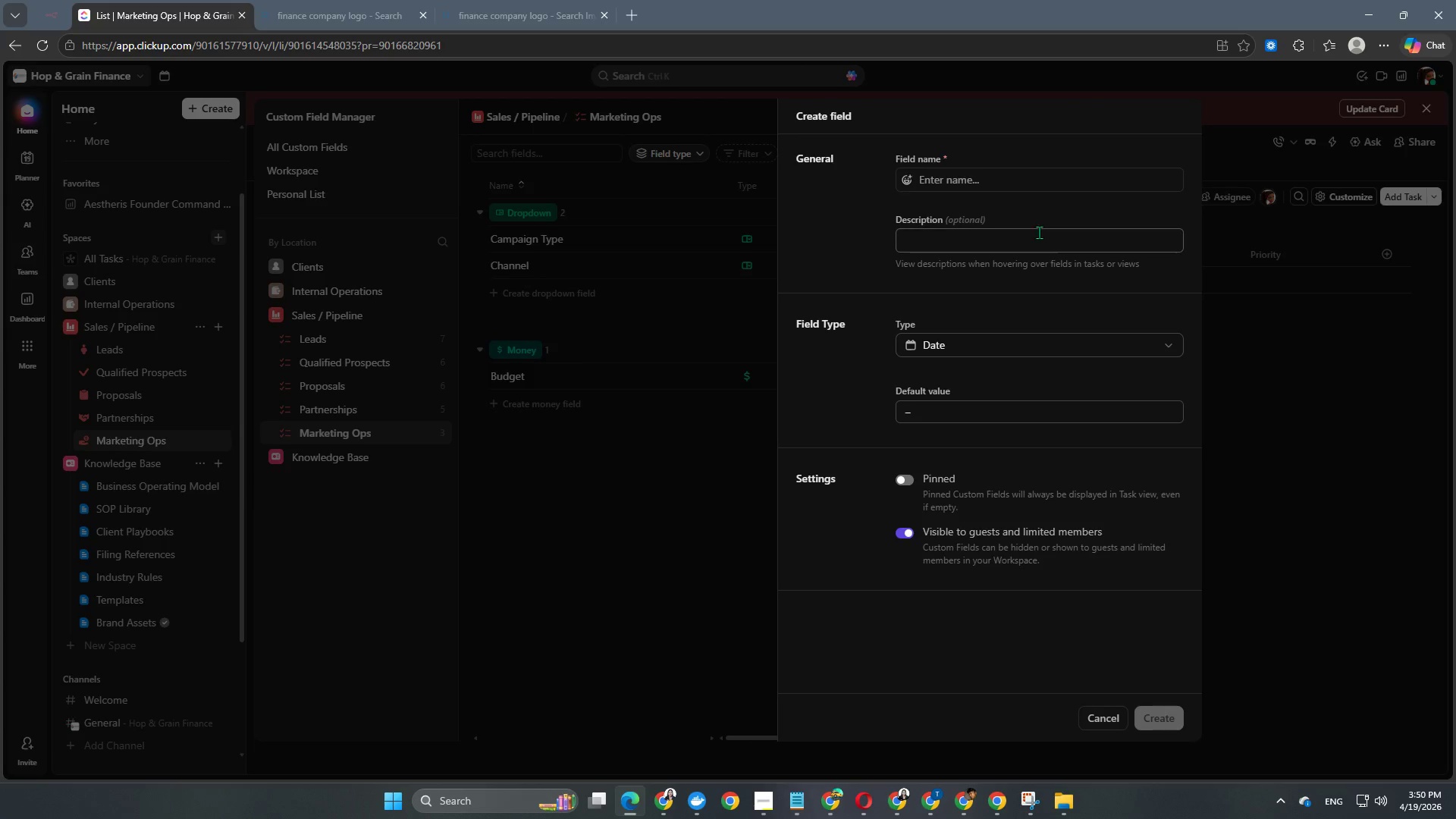 
left_click([1036, 182])
 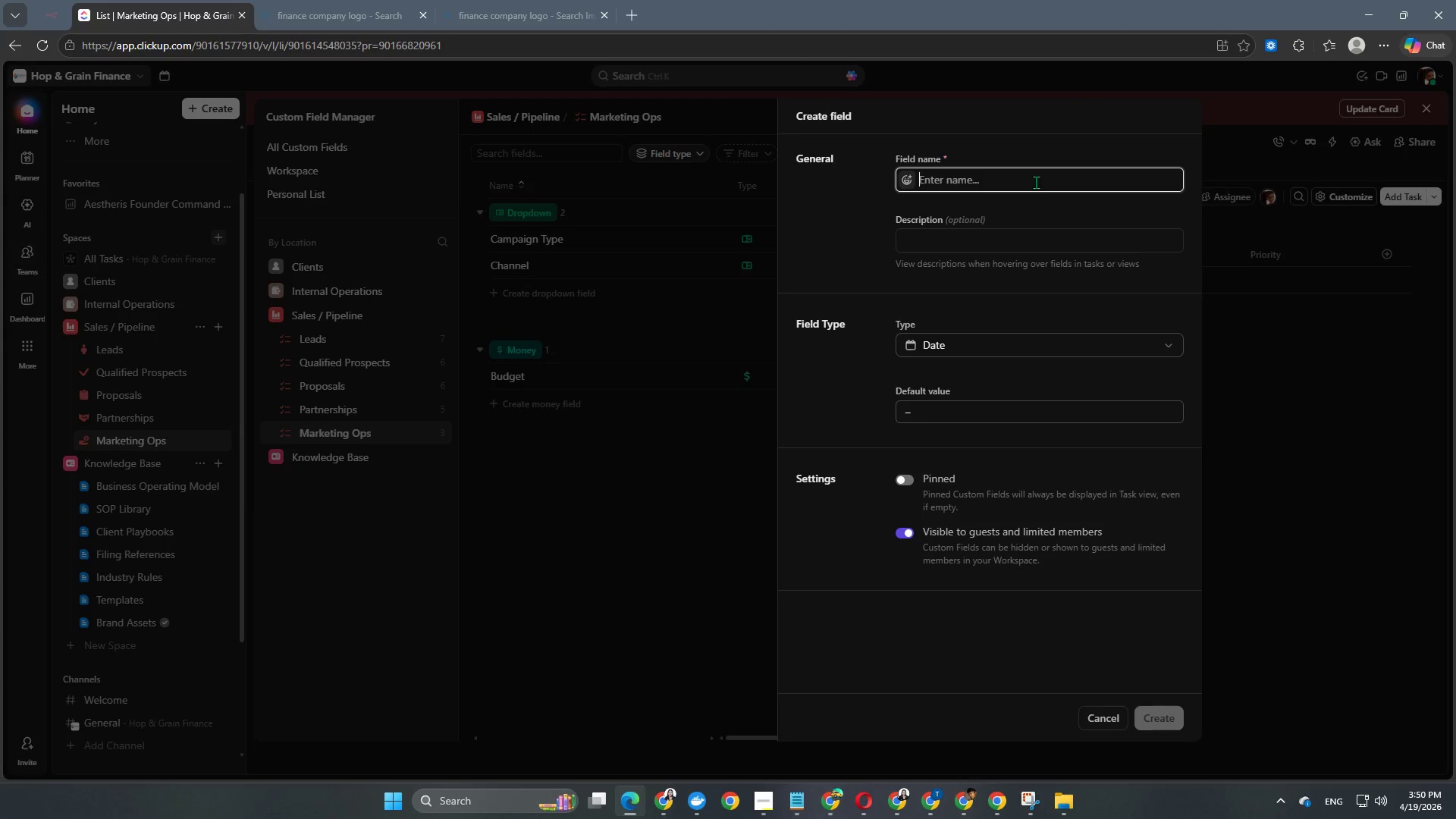 
type(Launch Date)
 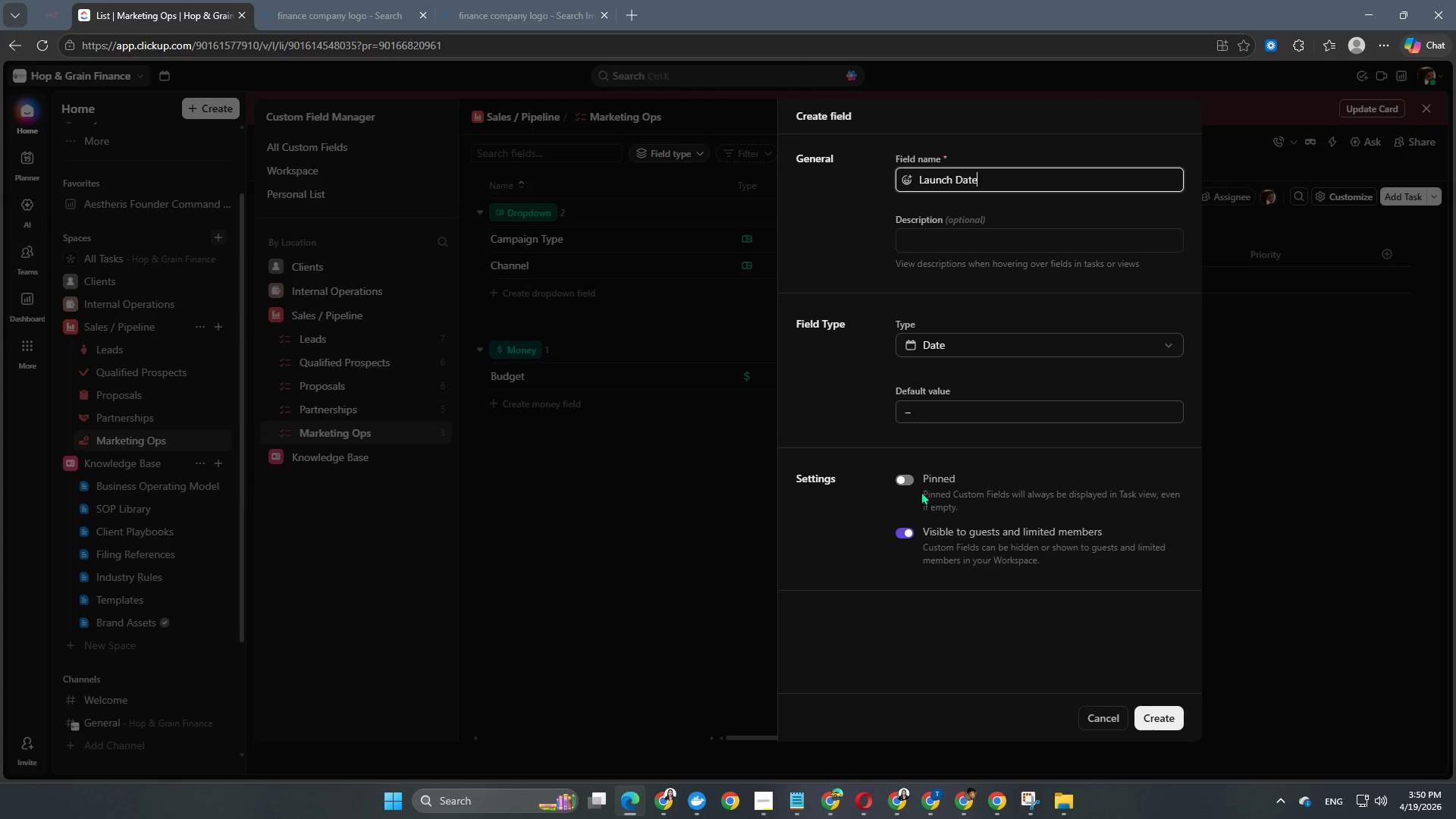 
left_click([908, 482])
 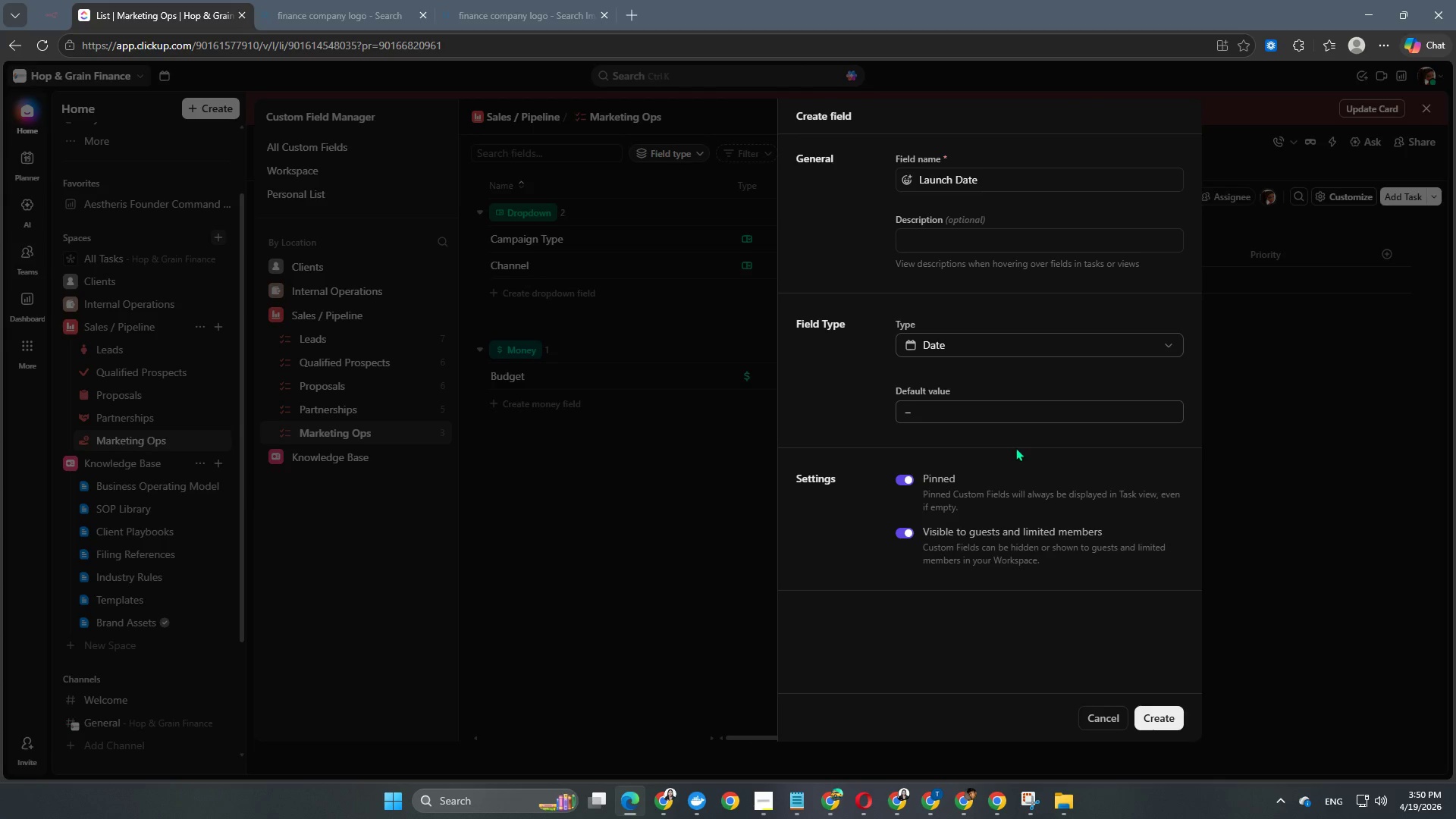 
scroll: coordinate [1059, 422], scroll_direction: down, amount: 2.0
 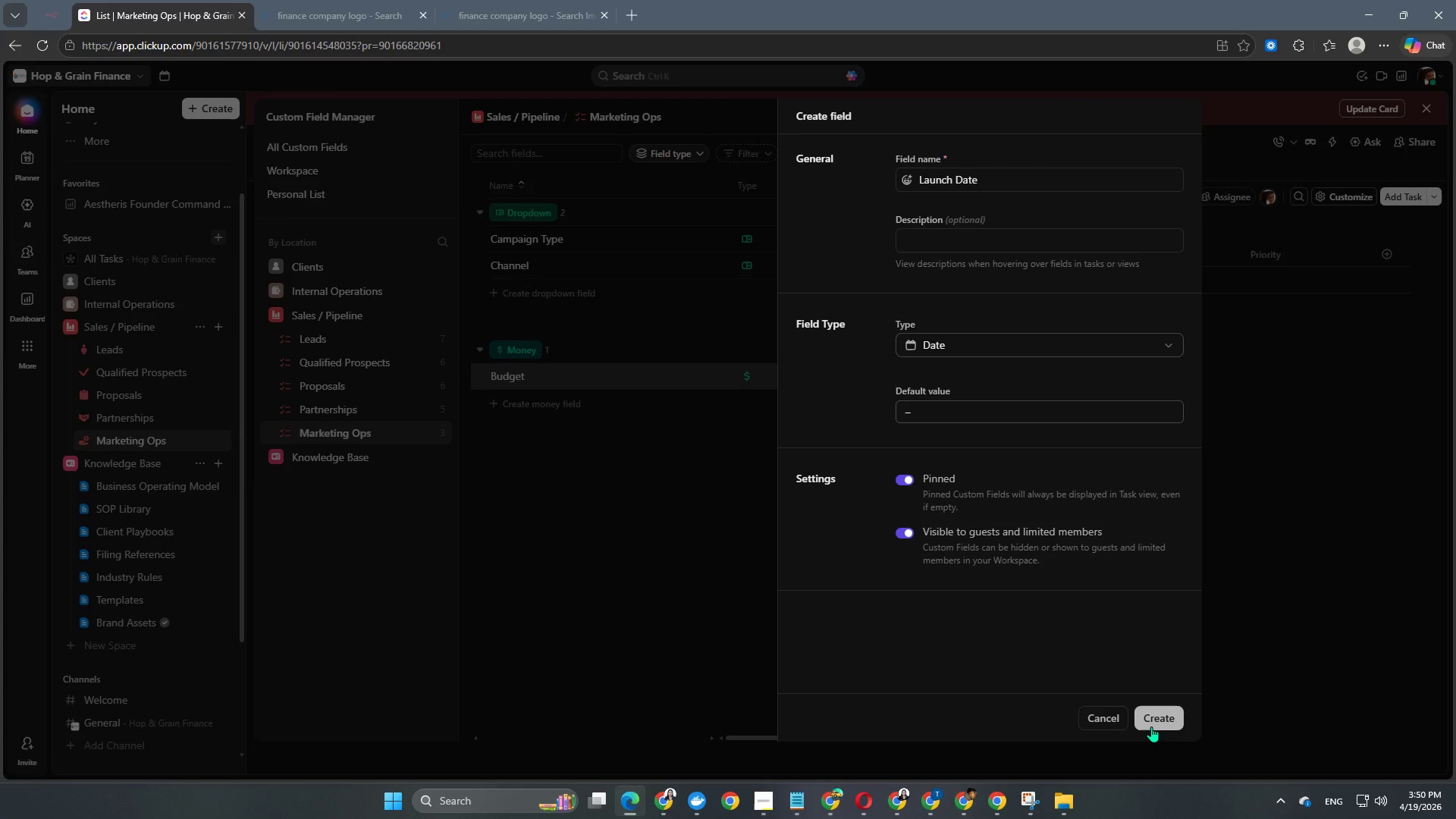 
left_click([1151, 726])
 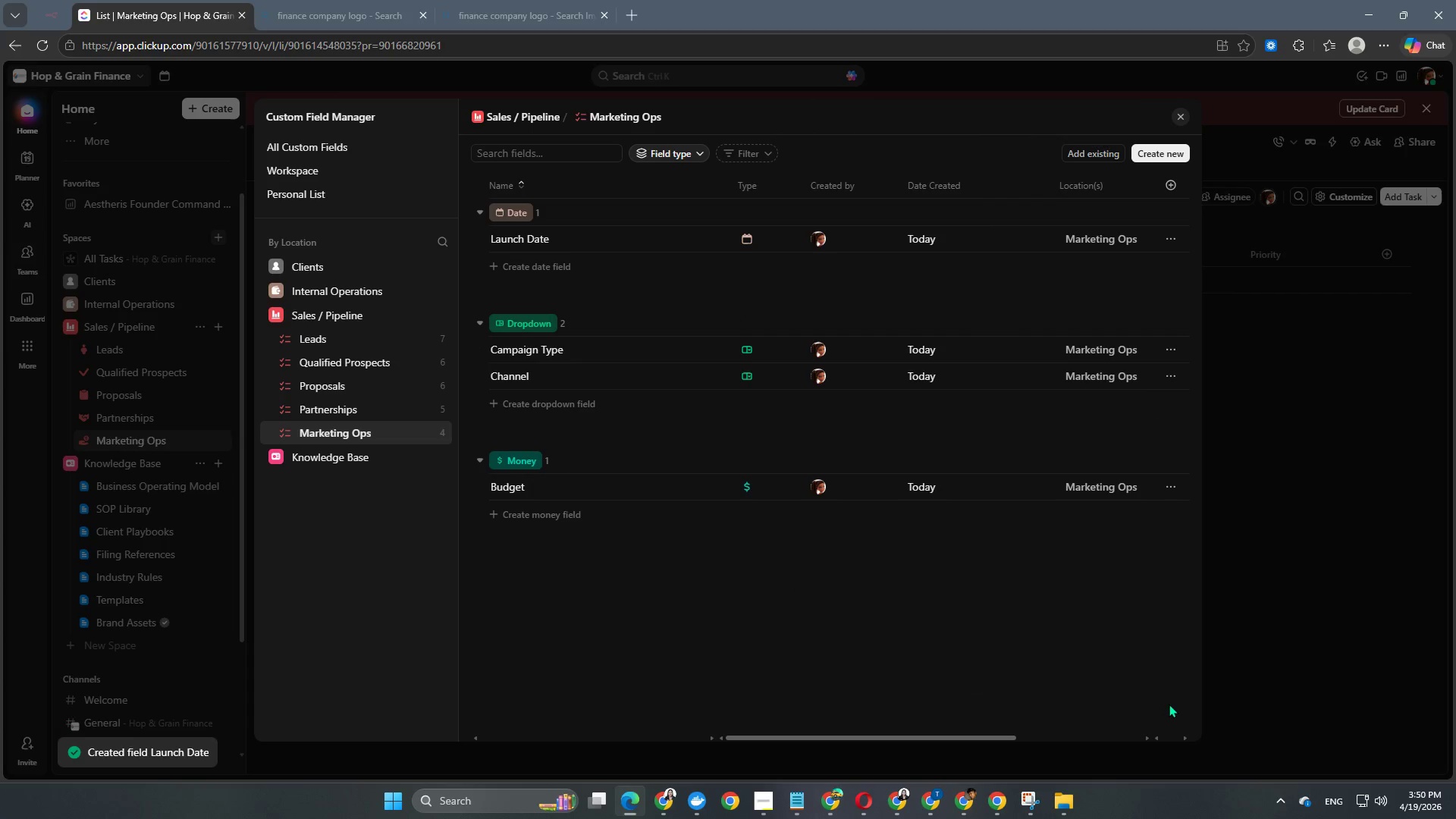 
wait(8.55)
 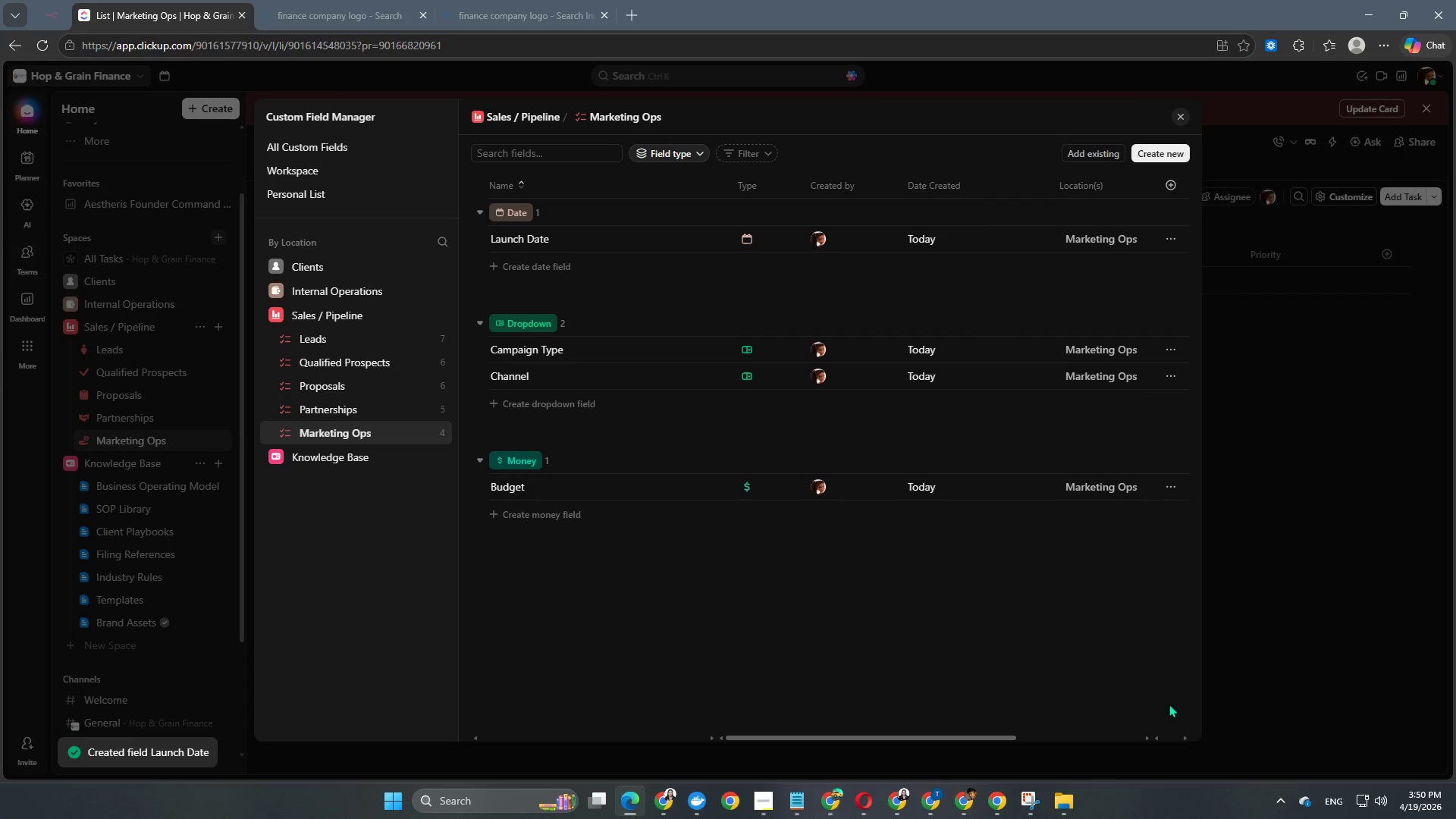 
left_click([548, 397])
 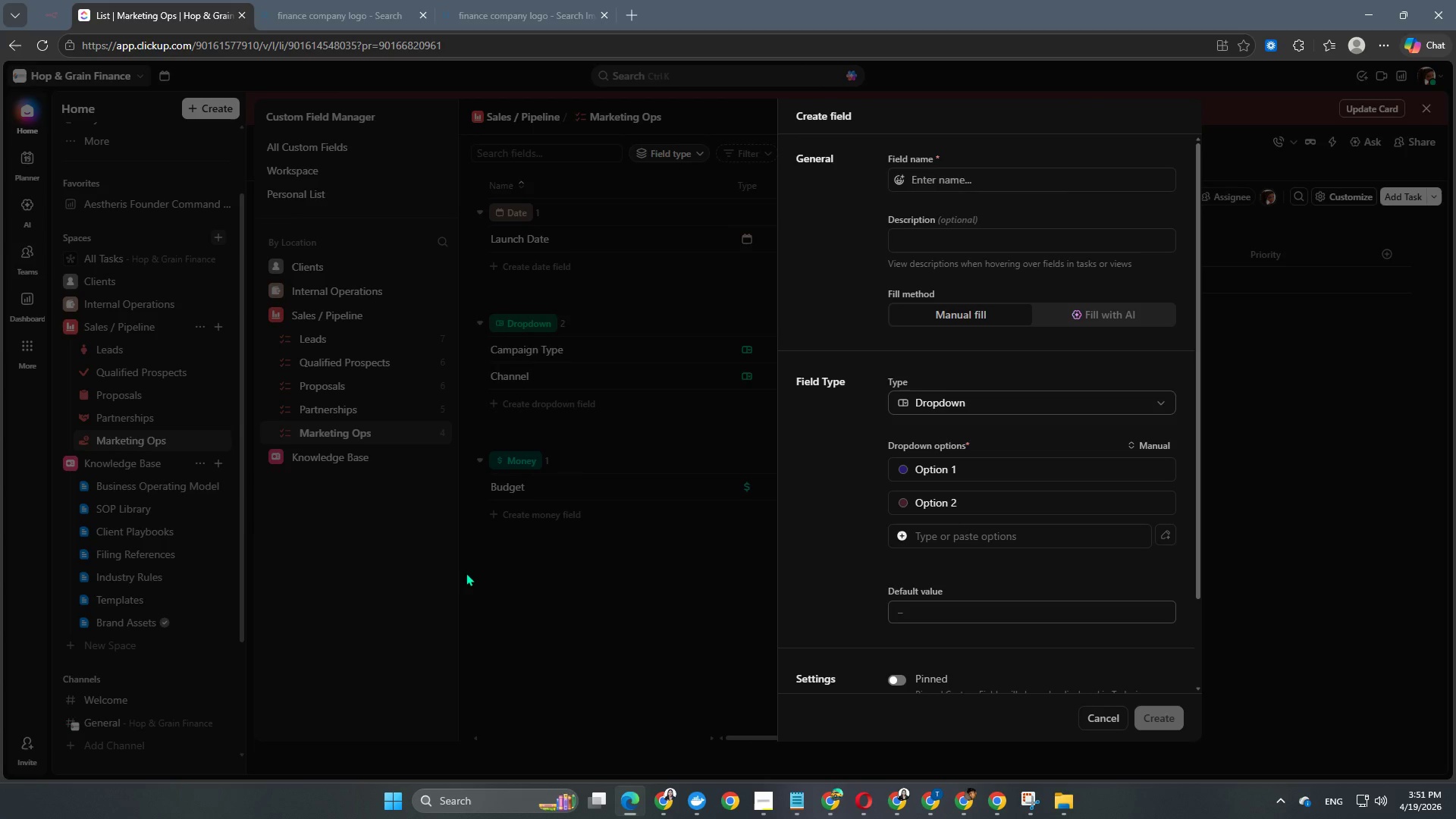 
wait(44.56)
 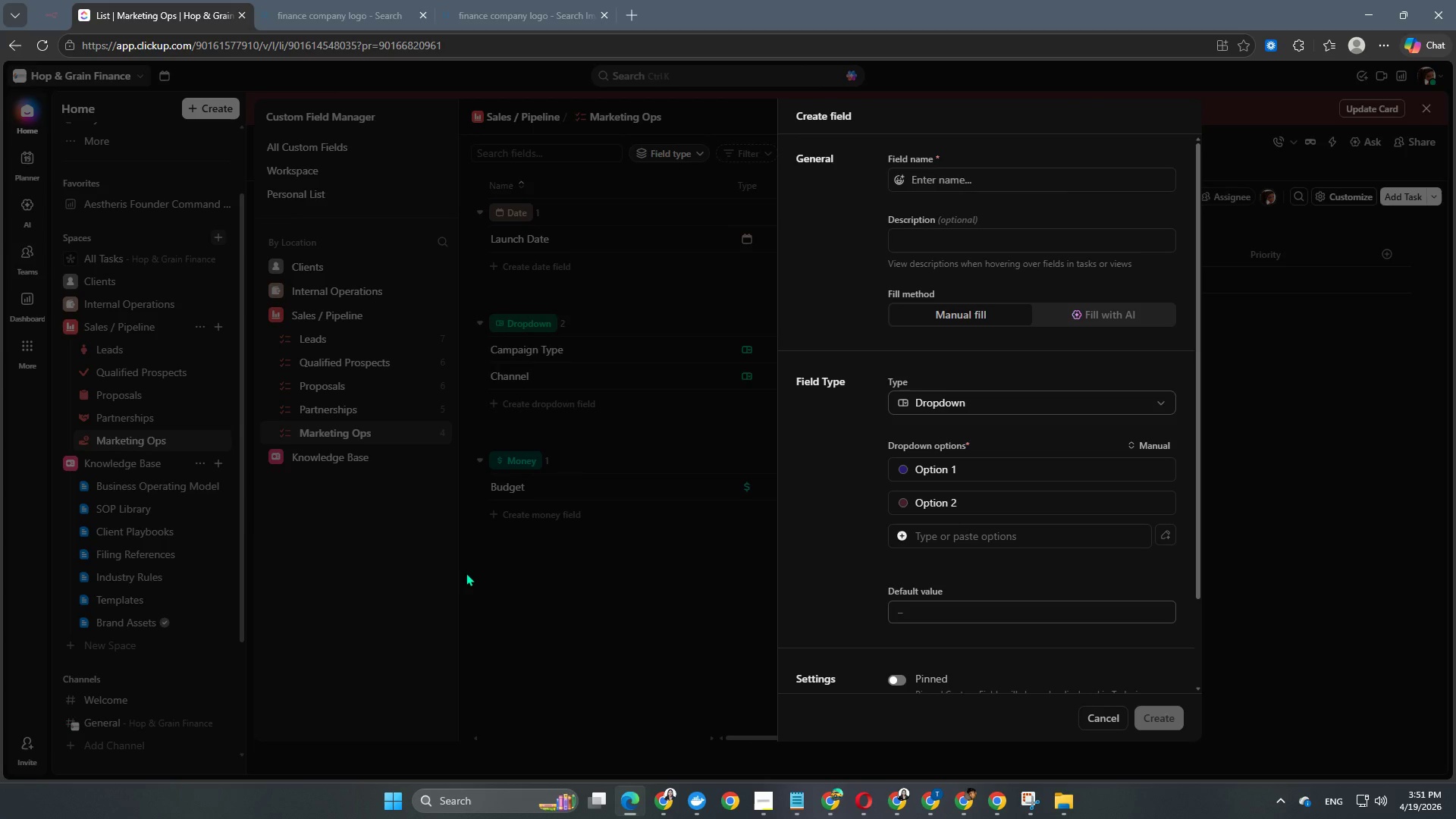 
scroll: coordinate [931, 551], scroll_direction: down, amount: 4.0
 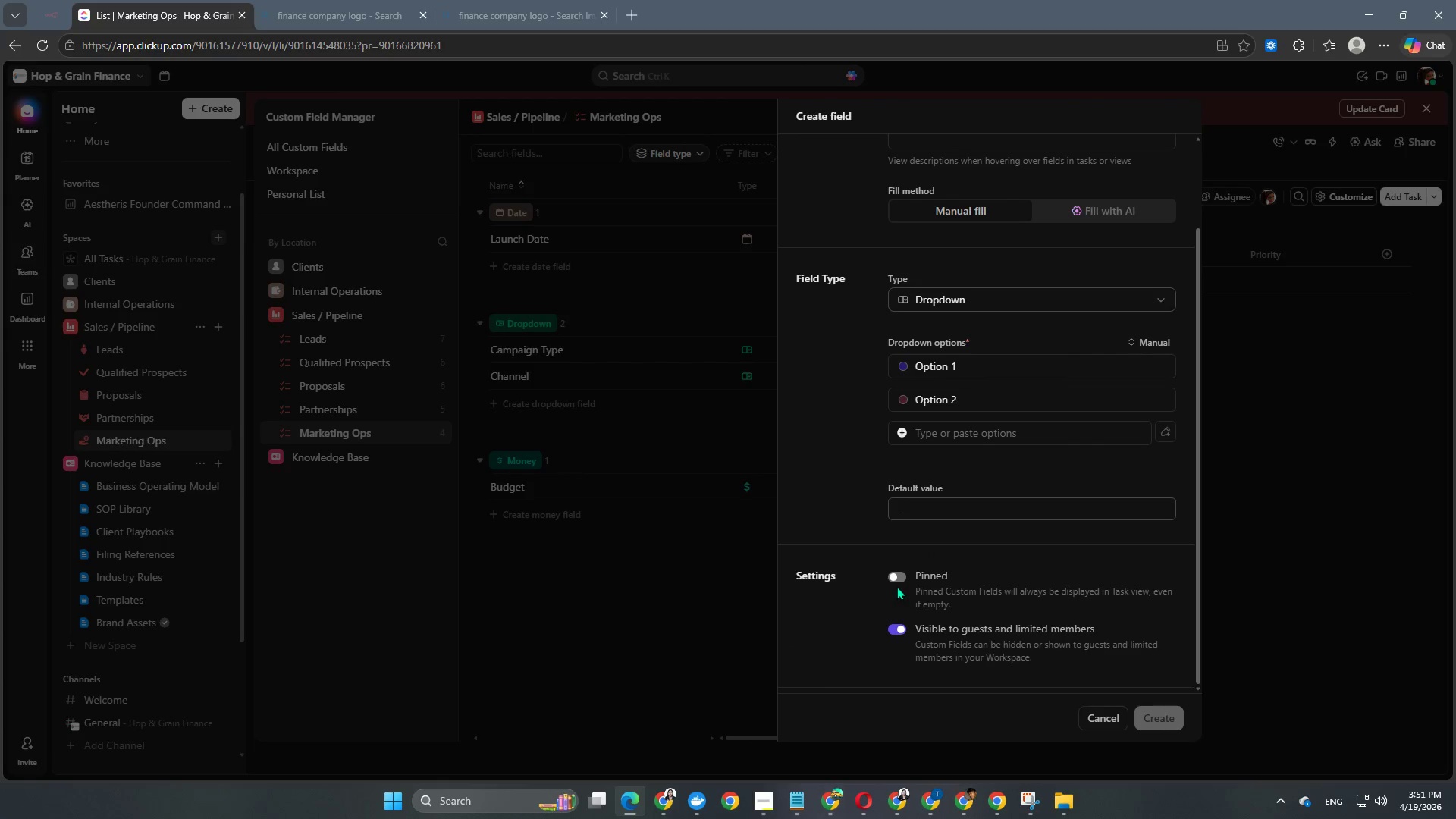 
left_click([896, 579])
 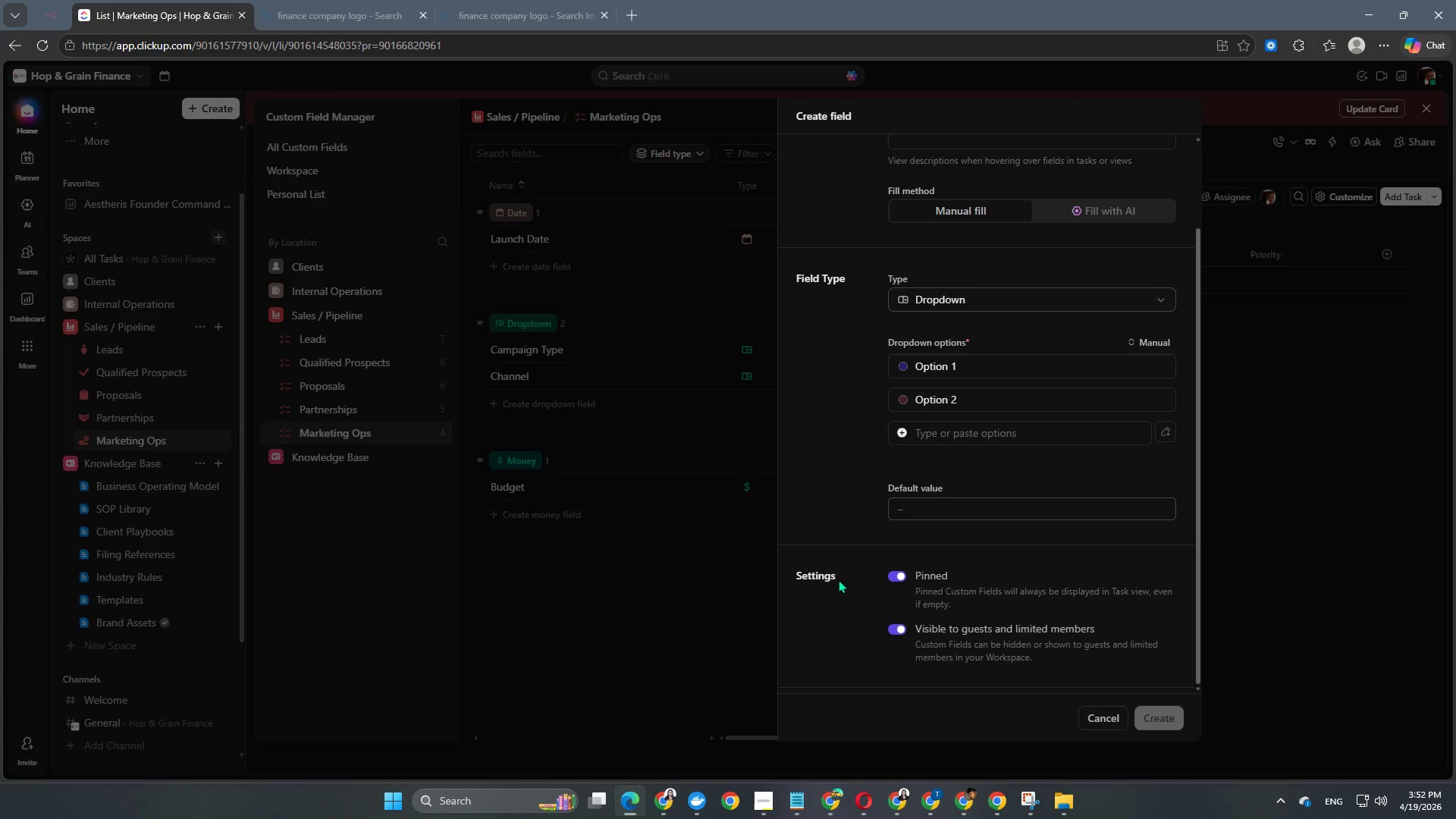 
wait(36.91)
 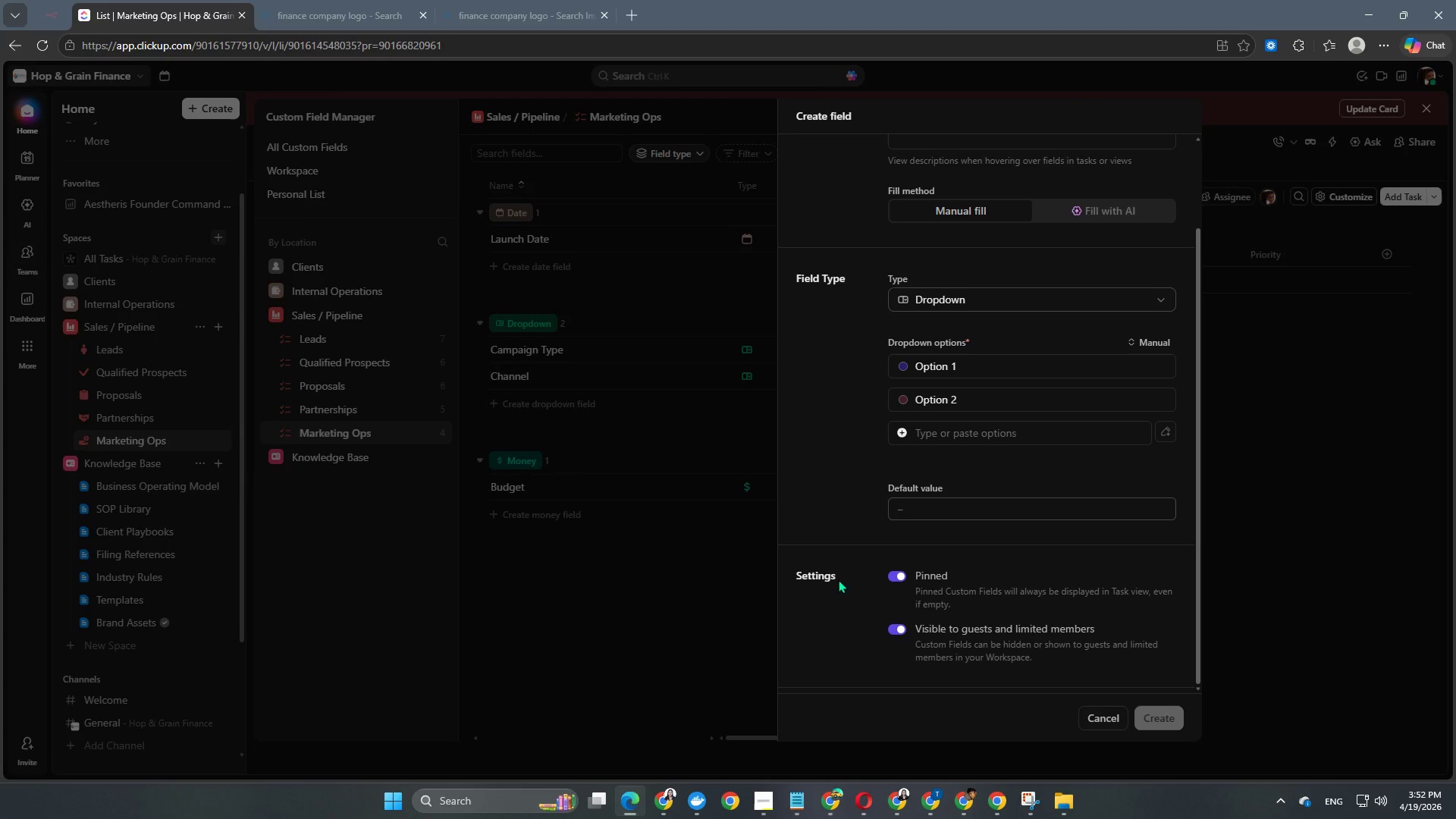 
scroll: coordinate [959, 453], scroll_direction: up, amount: 4.0
 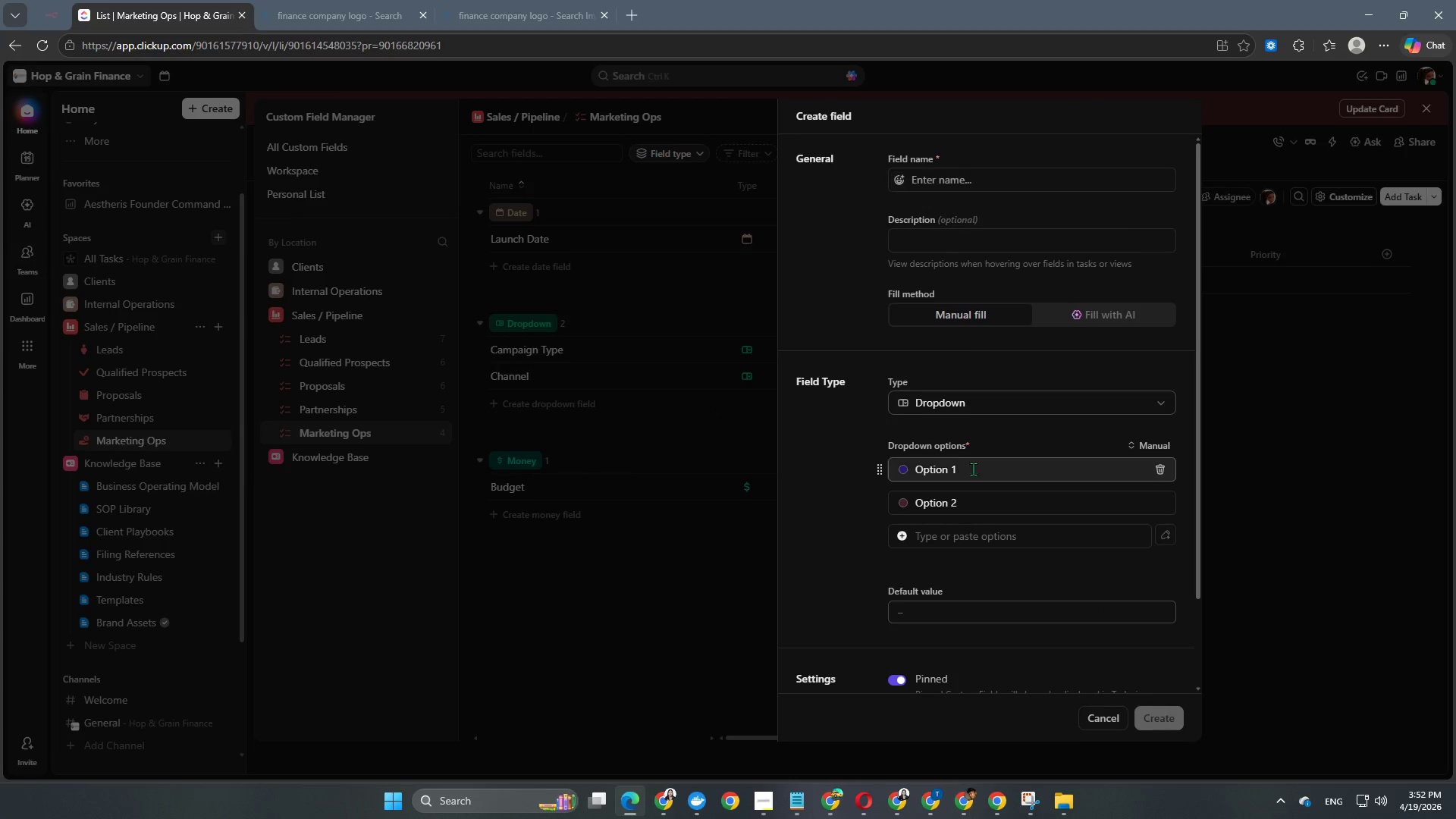 
scroll: coordinate [971, 496], scroll_direction: none, amount: 0.0
 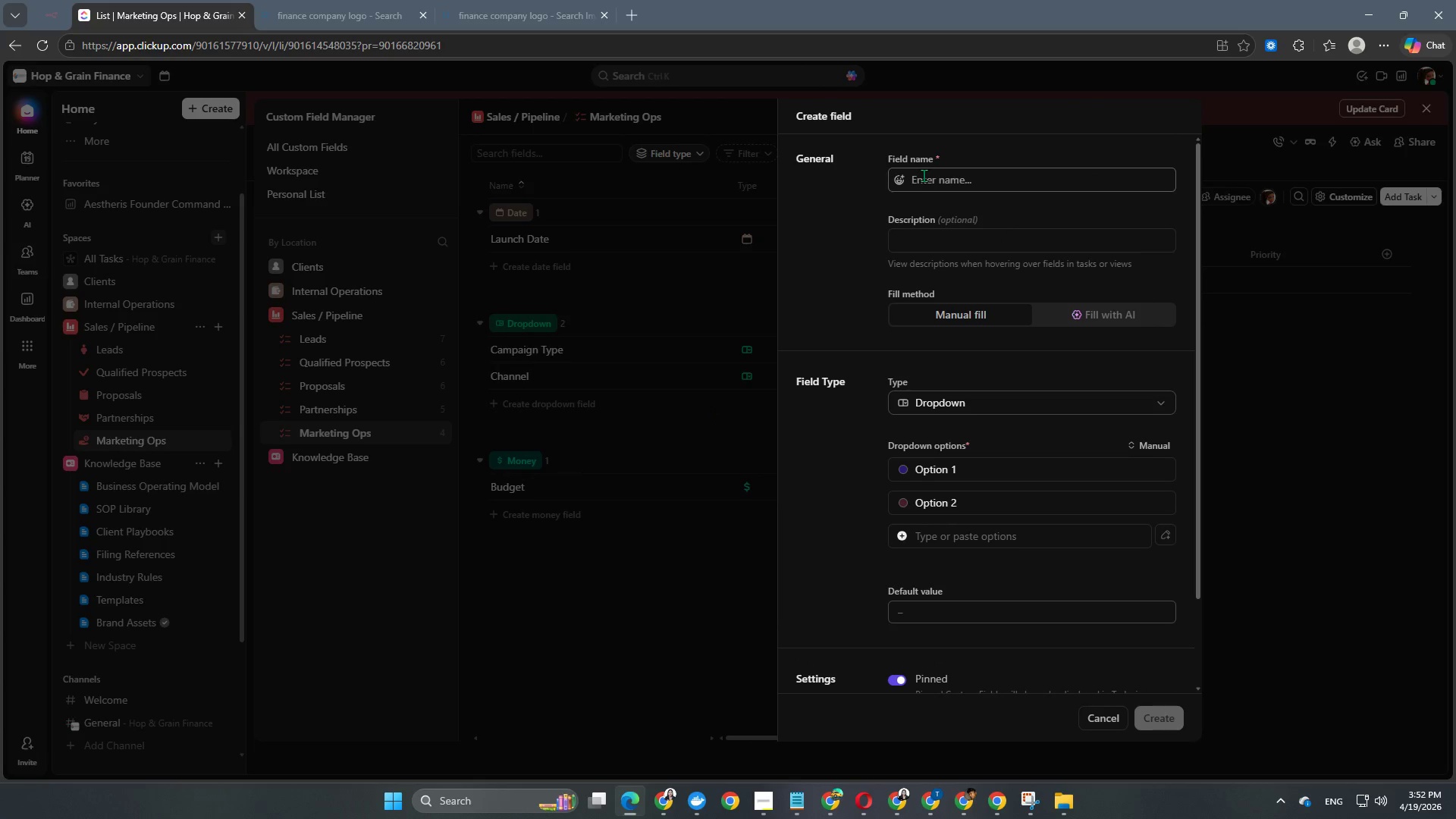 
left_click([924, 175])
 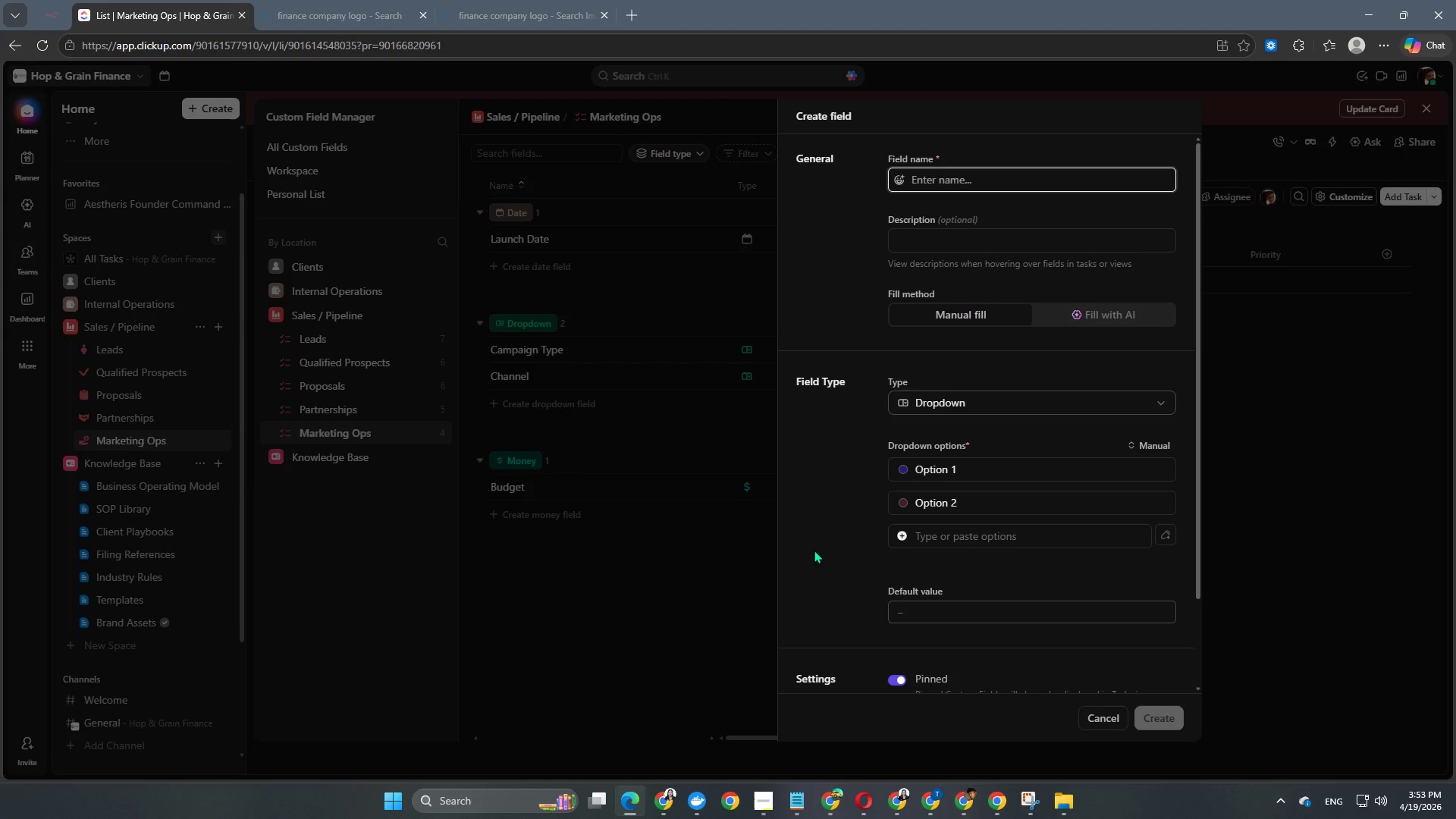 
wait(56.41)
 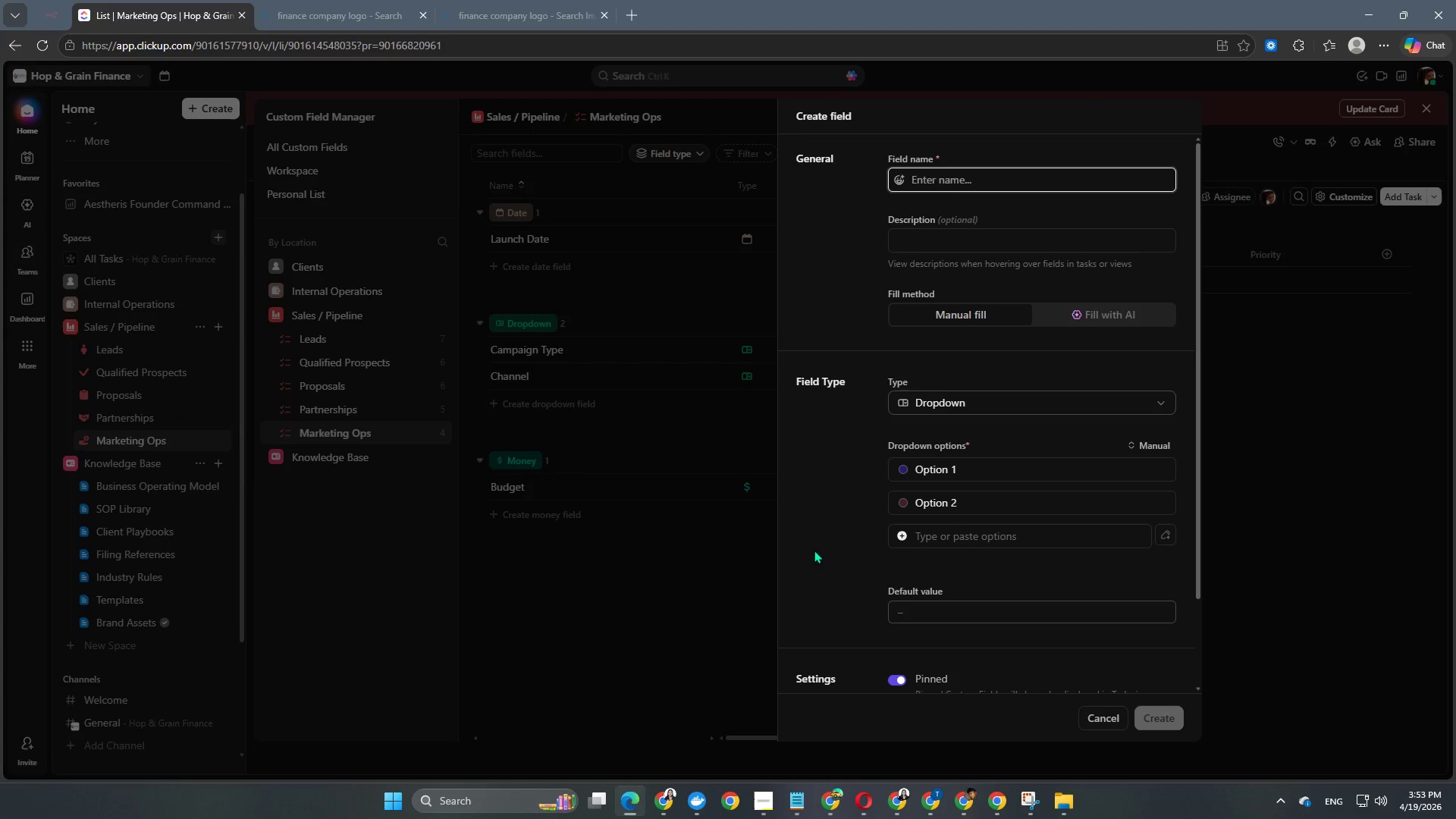 
left_click([968, 184])
 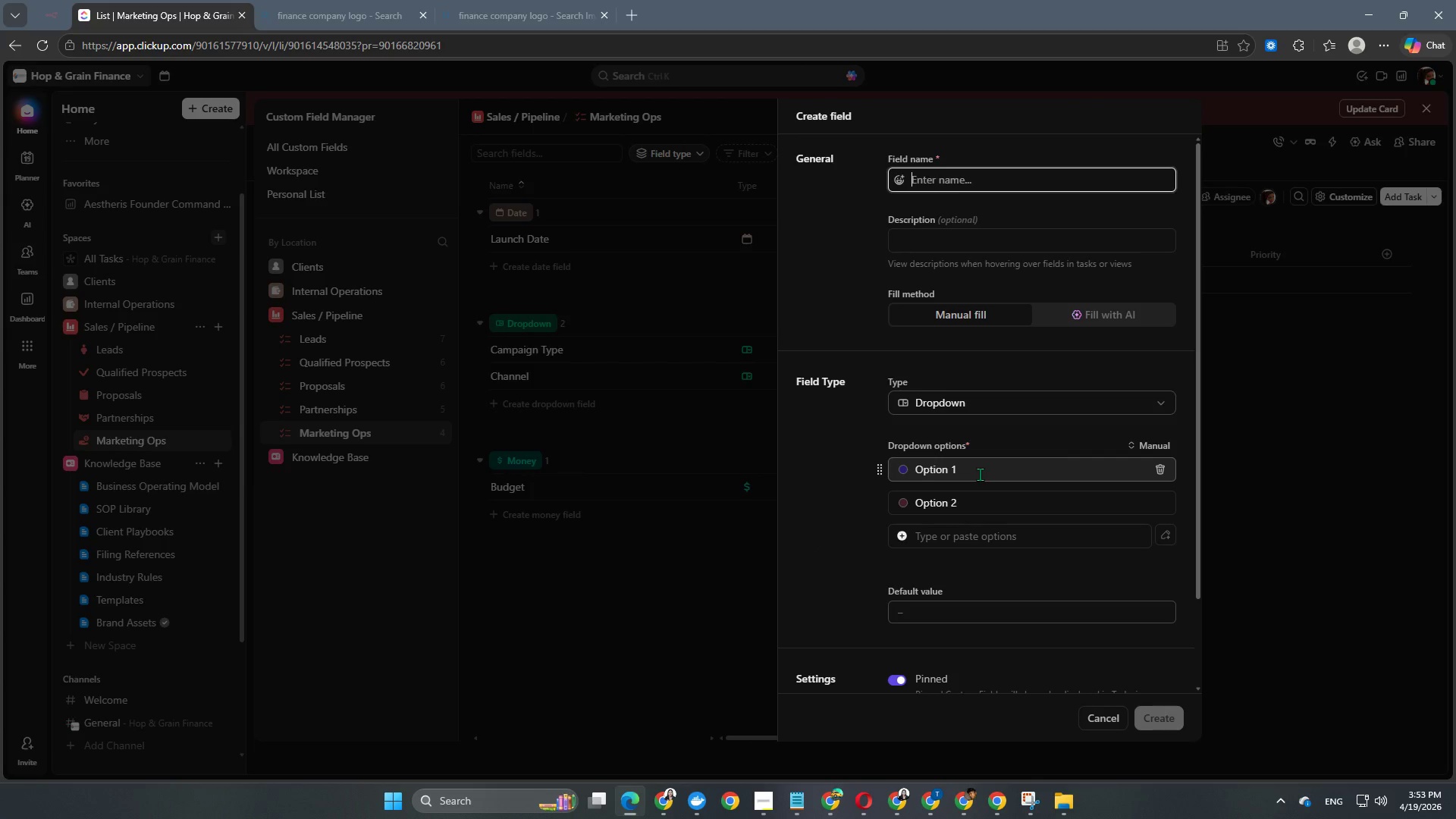 
left_click([980, 474])
 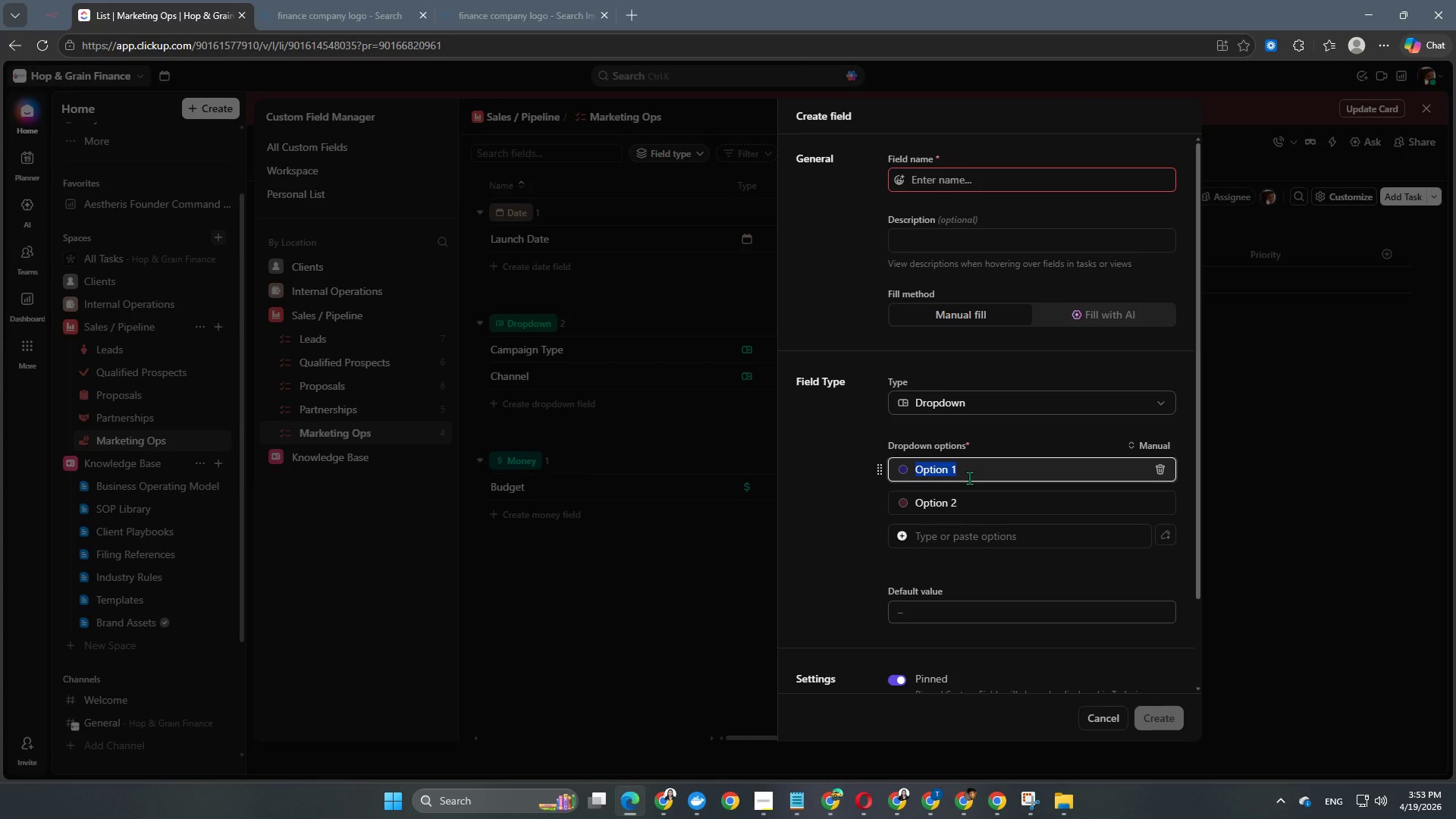 
key(Backspace)
 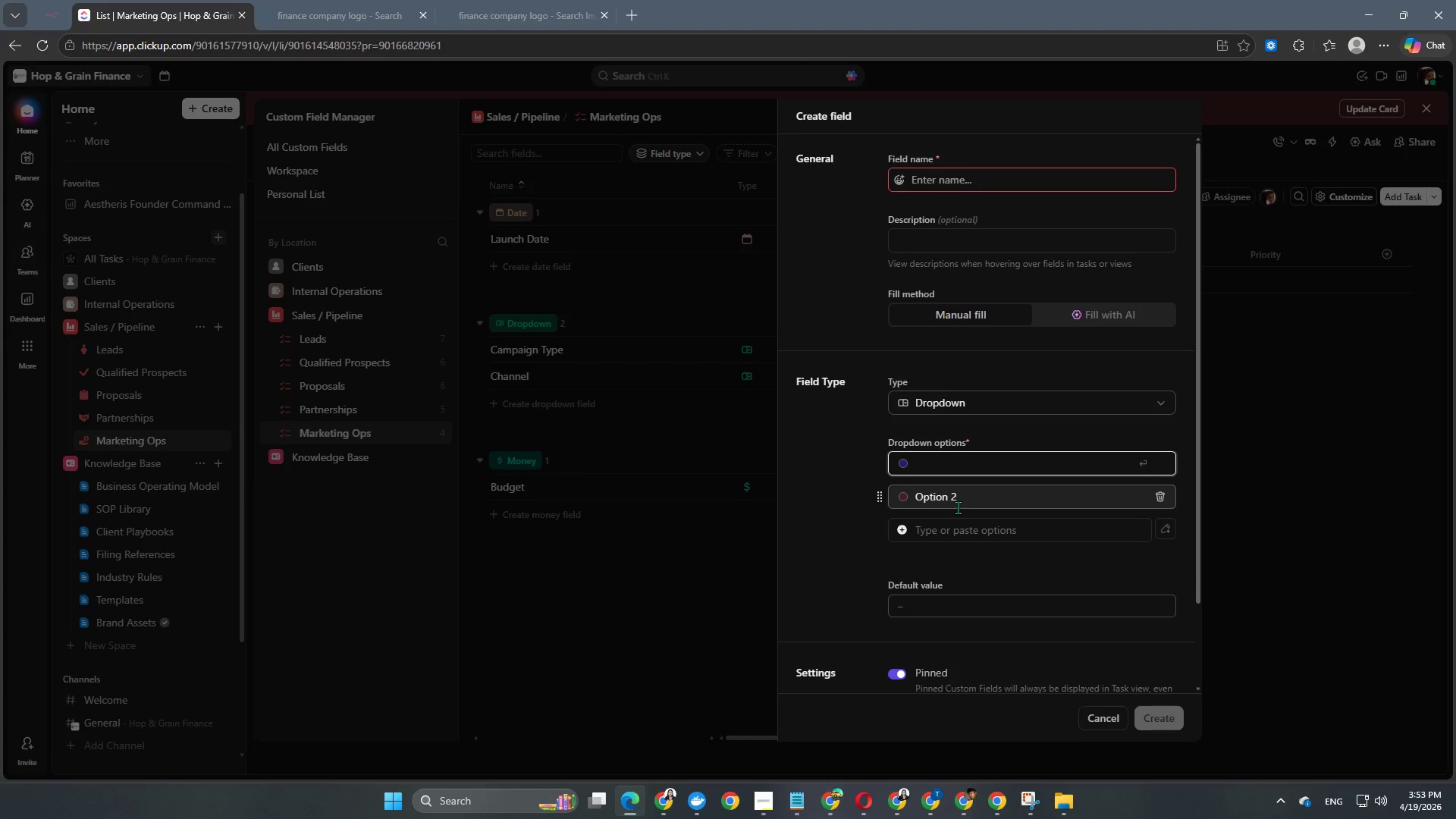 
left_click([971, 504])
 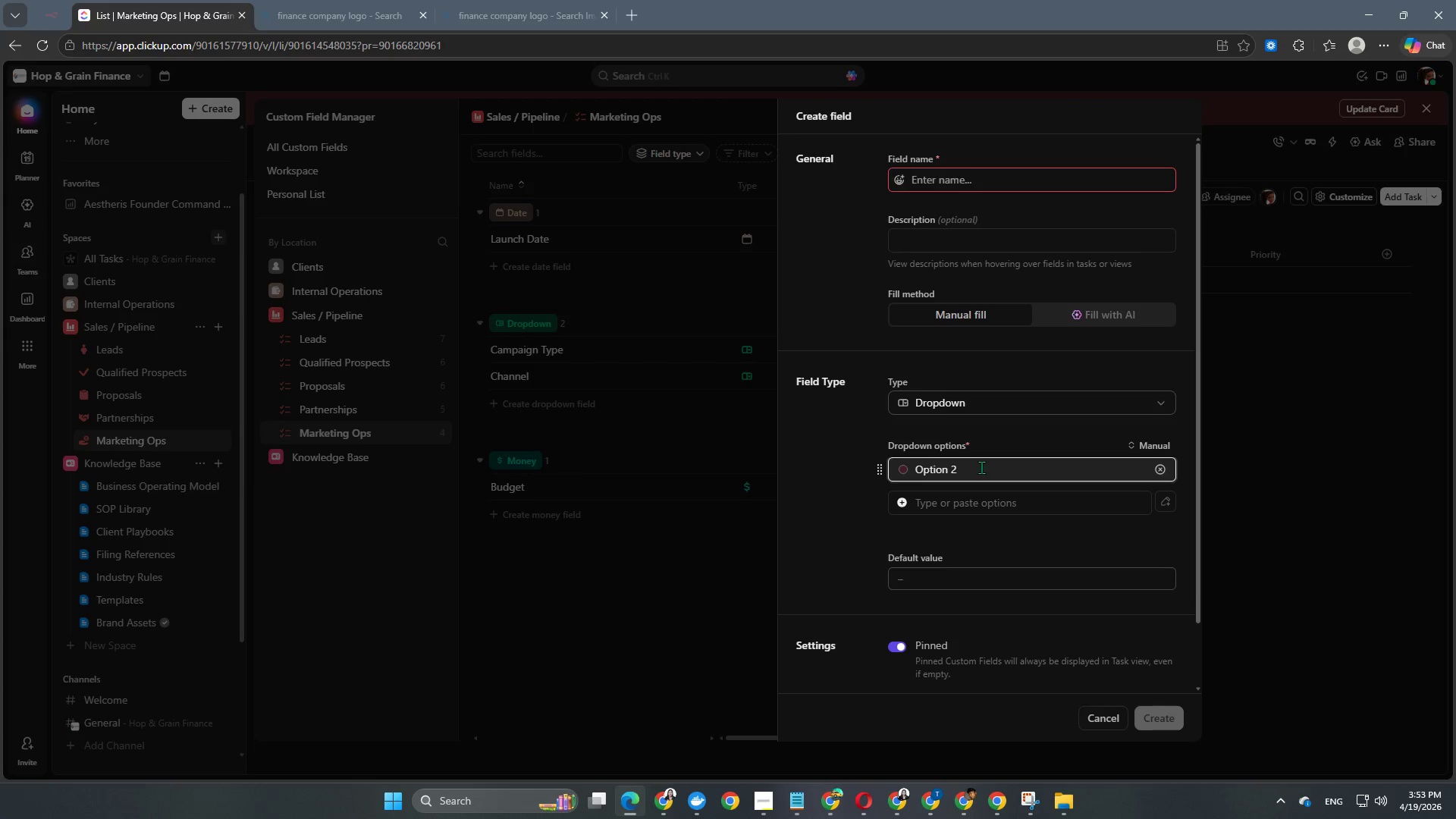 
left_click([981, 467])
 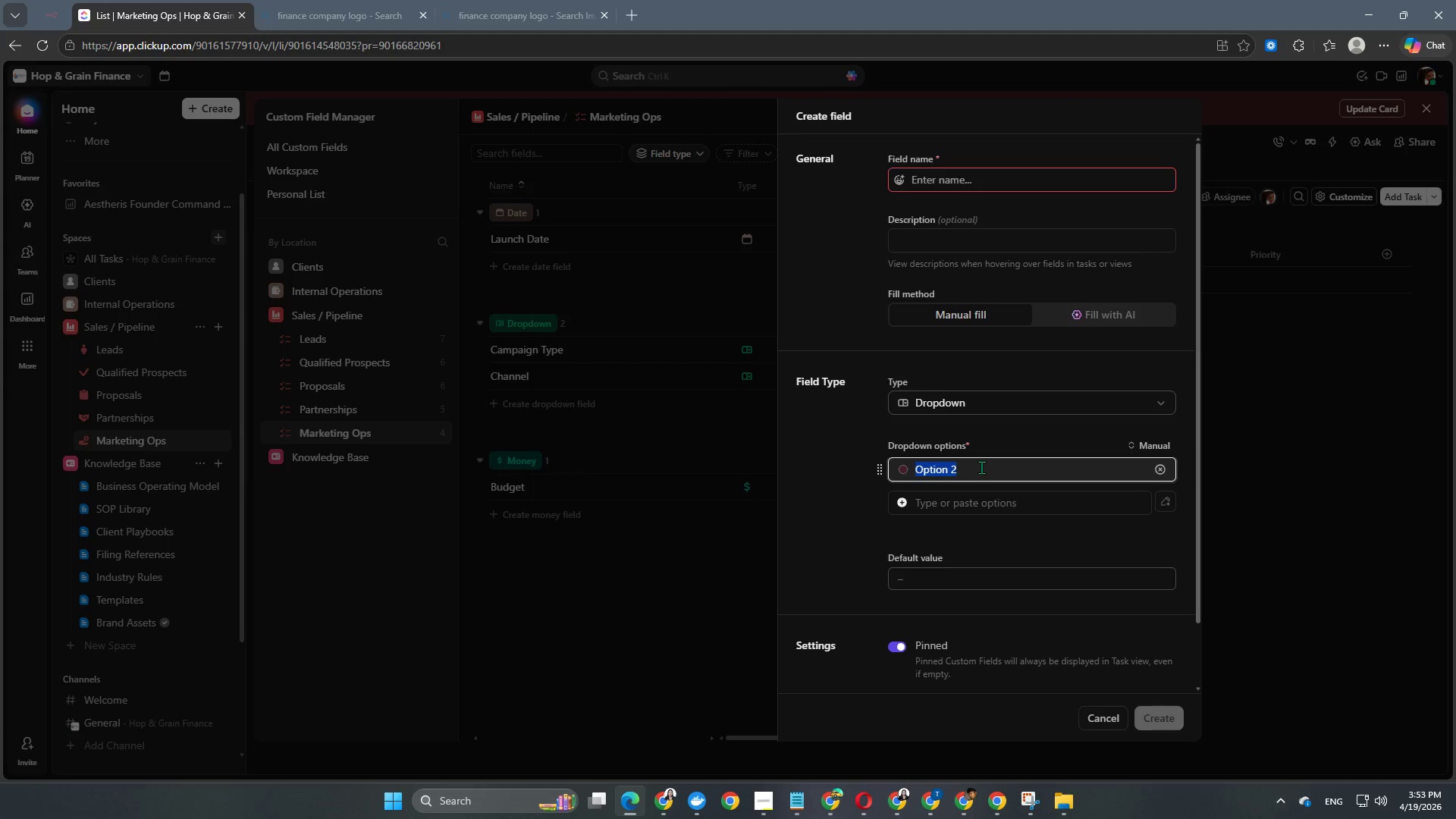 
key(Backspace)
 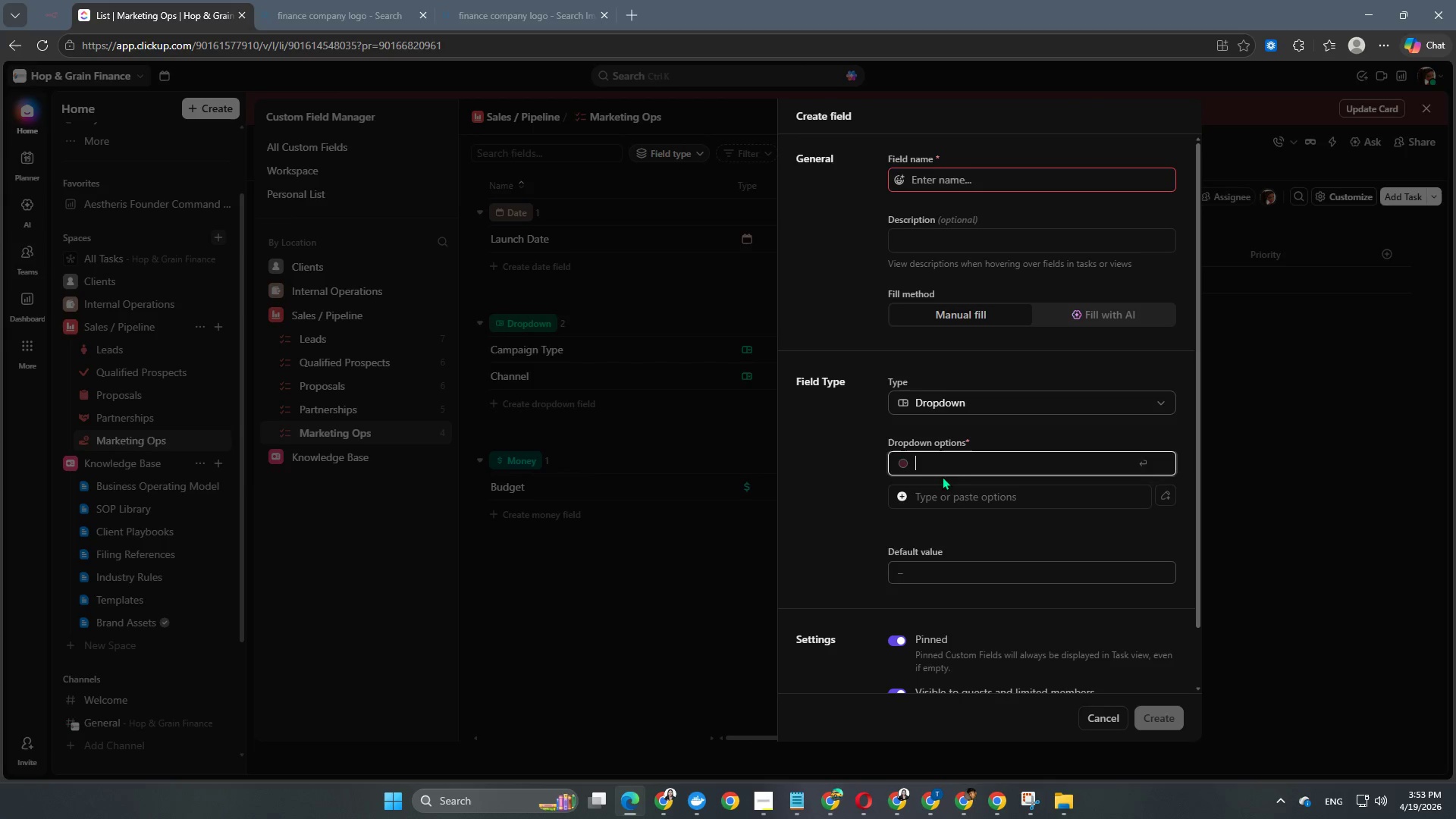 
wait(9.3)
 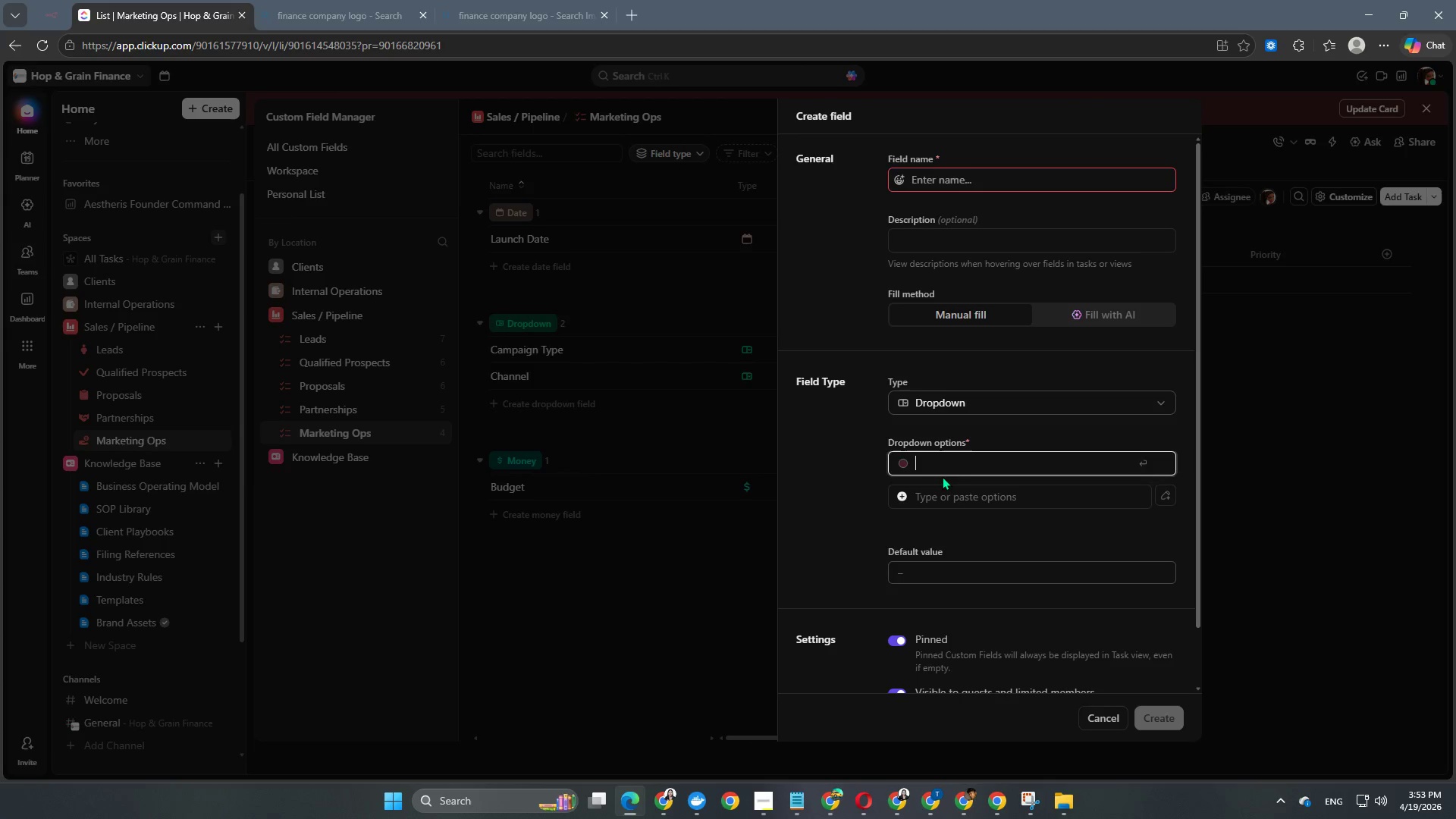 
scroll: coordinate [963, 557], scroll_direction: down, amount: 2.0
 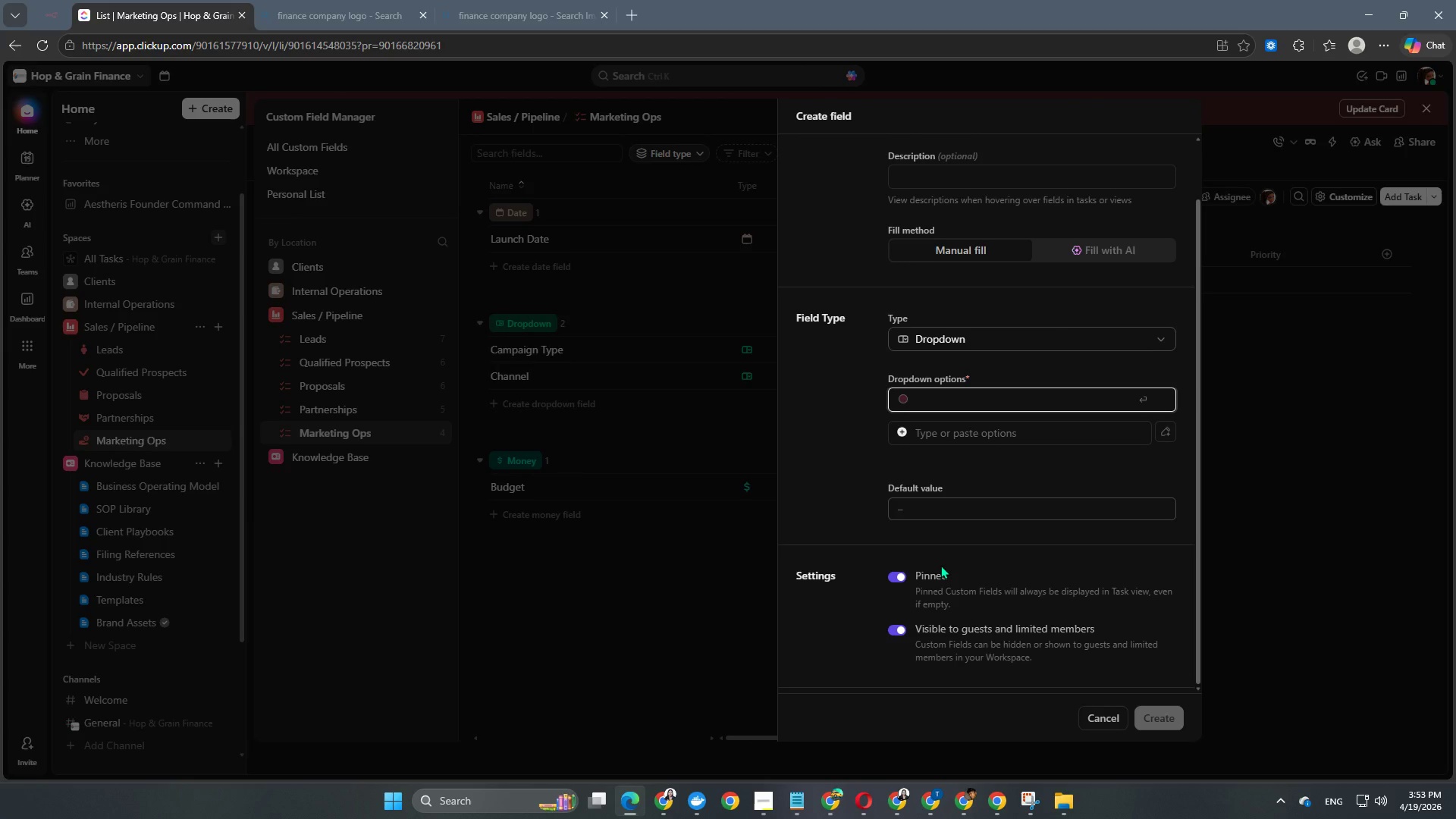 
scroll: coordinate [940, 565], scroll_direction: up, amount: 2.0
 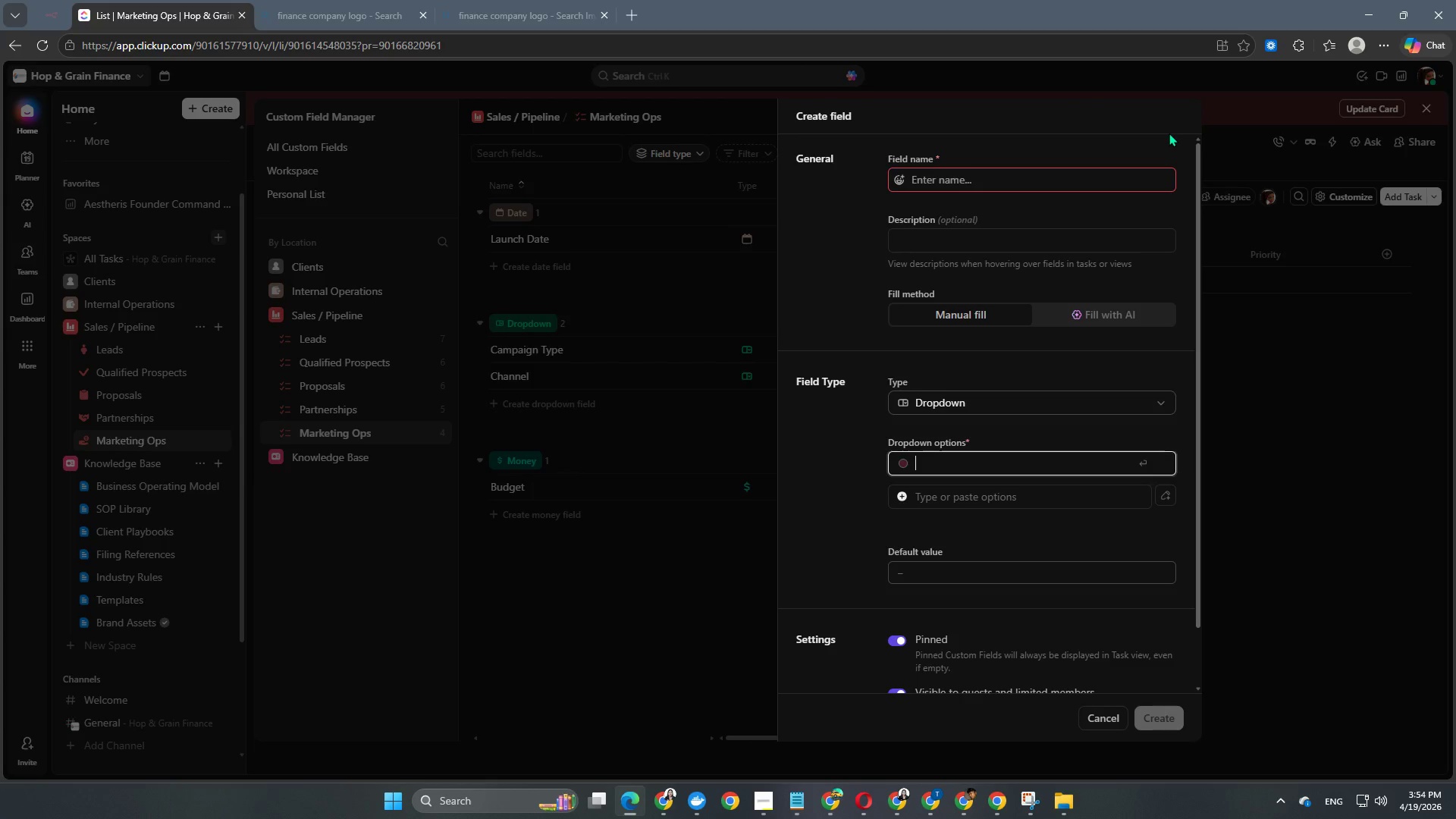 
wait(37.46)
 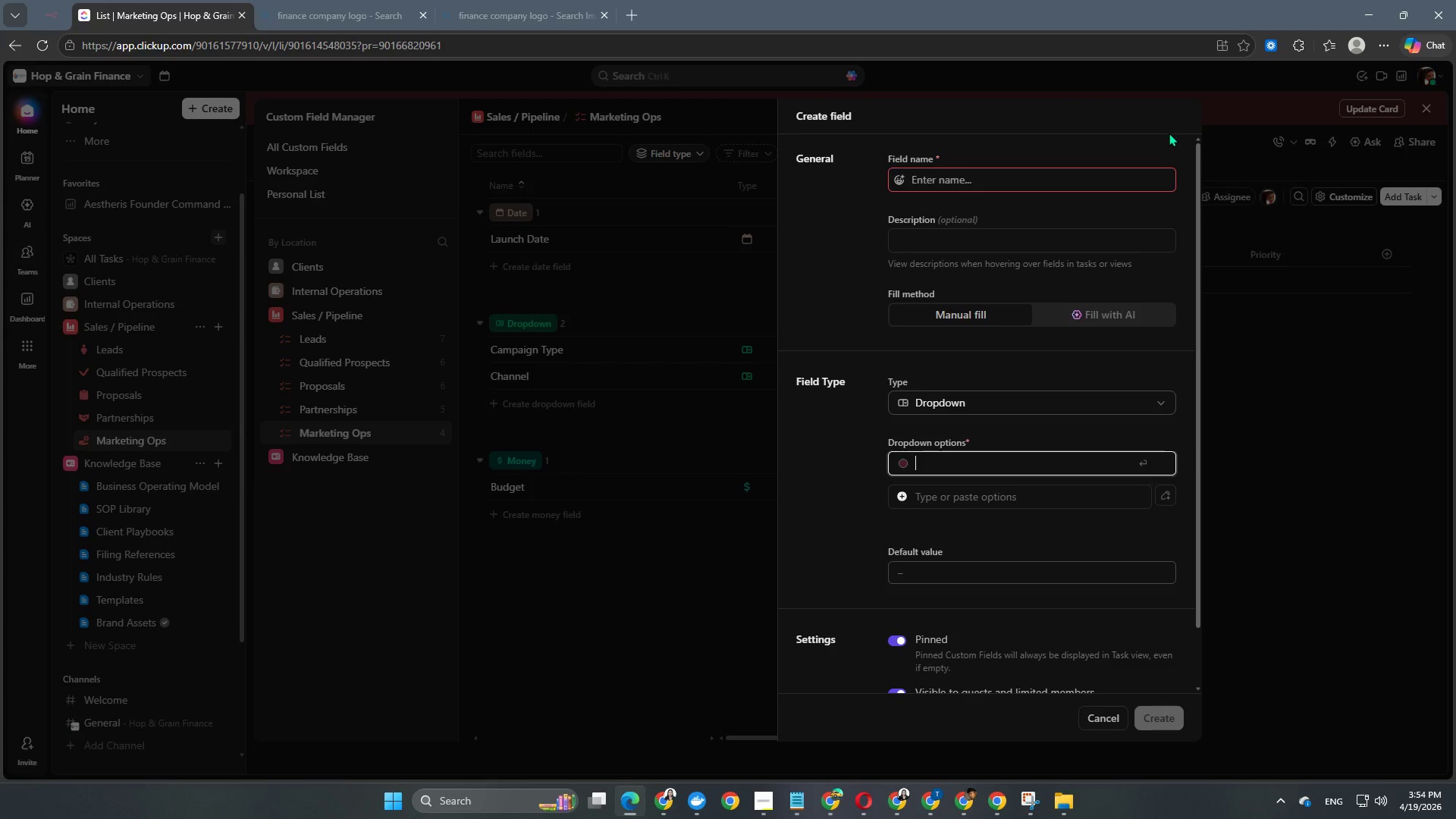 
left_click([1035, 180])
 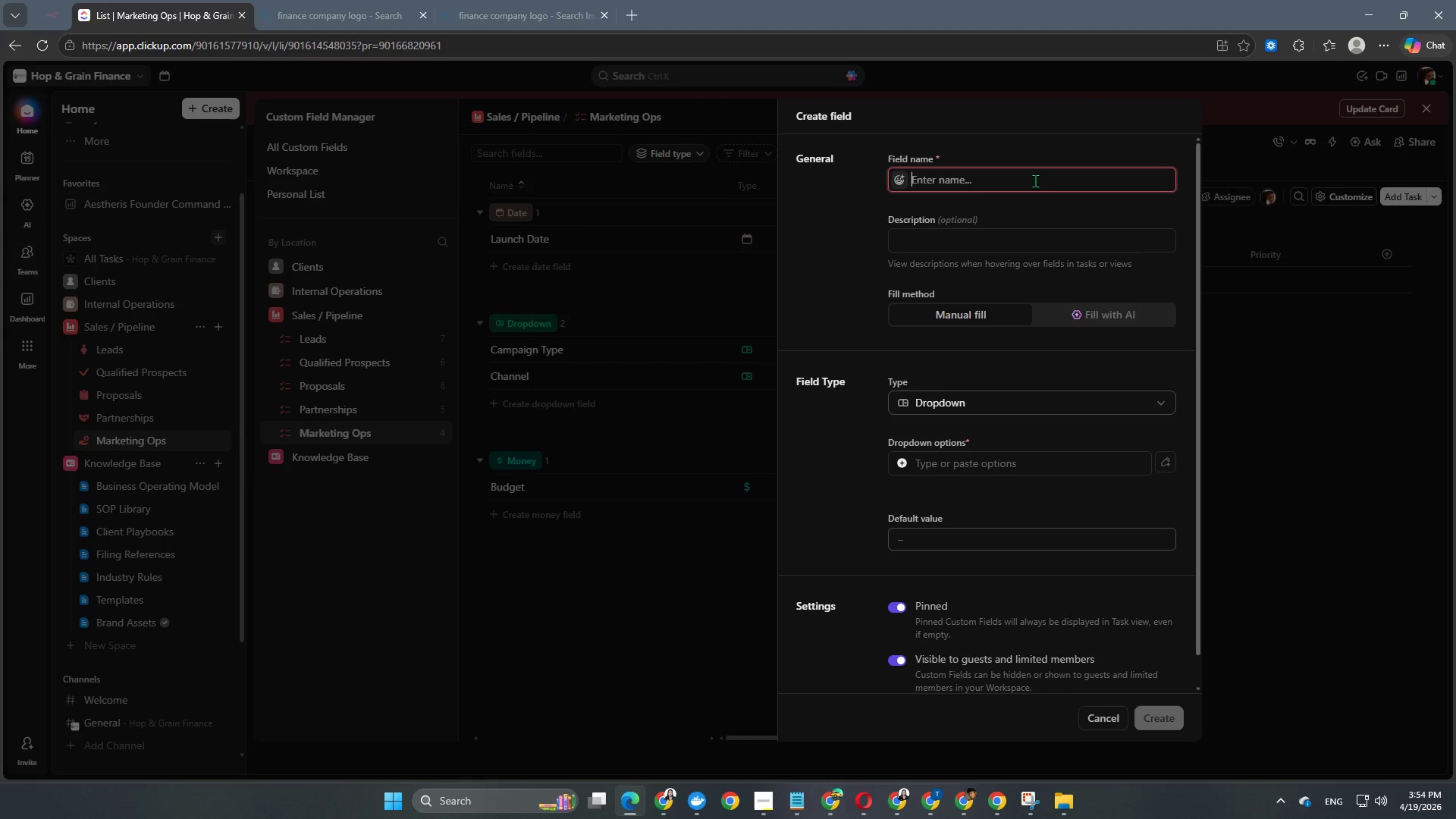 
type(KPI Goal)
 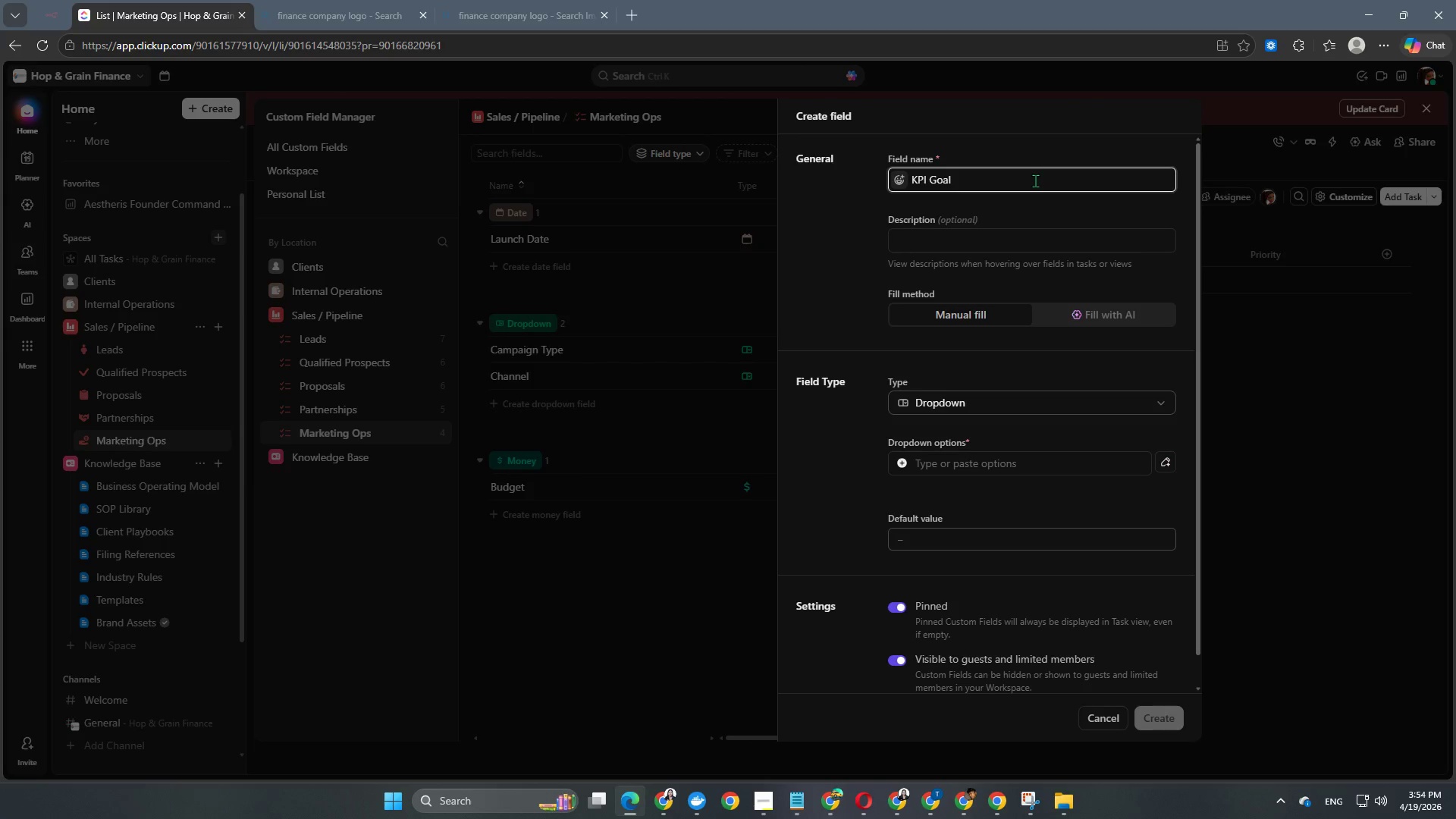 
scroll: coordinate [943, 370], scroll_direction: down, amount: 1.0
 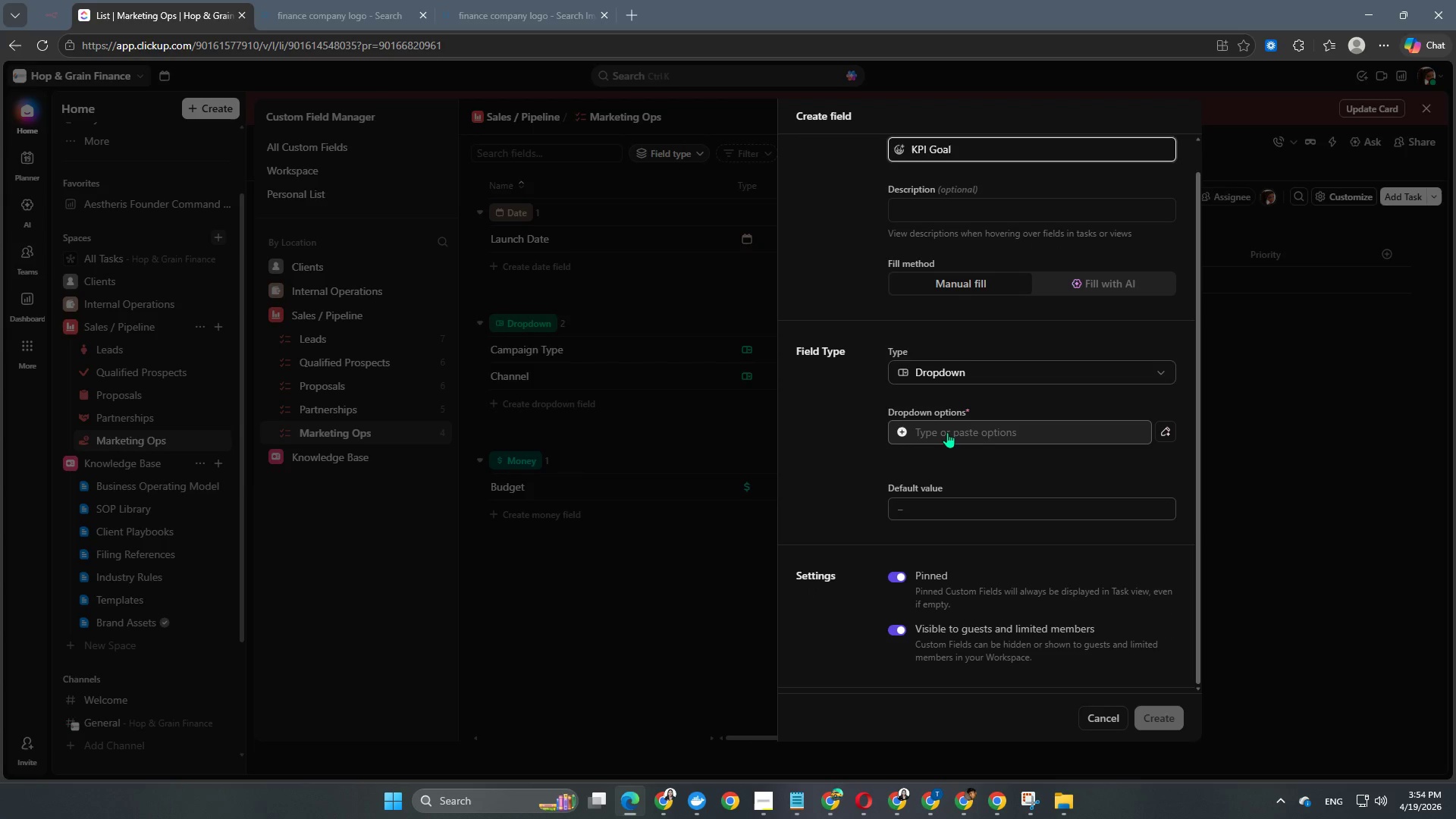 
left_click([947, 432])
 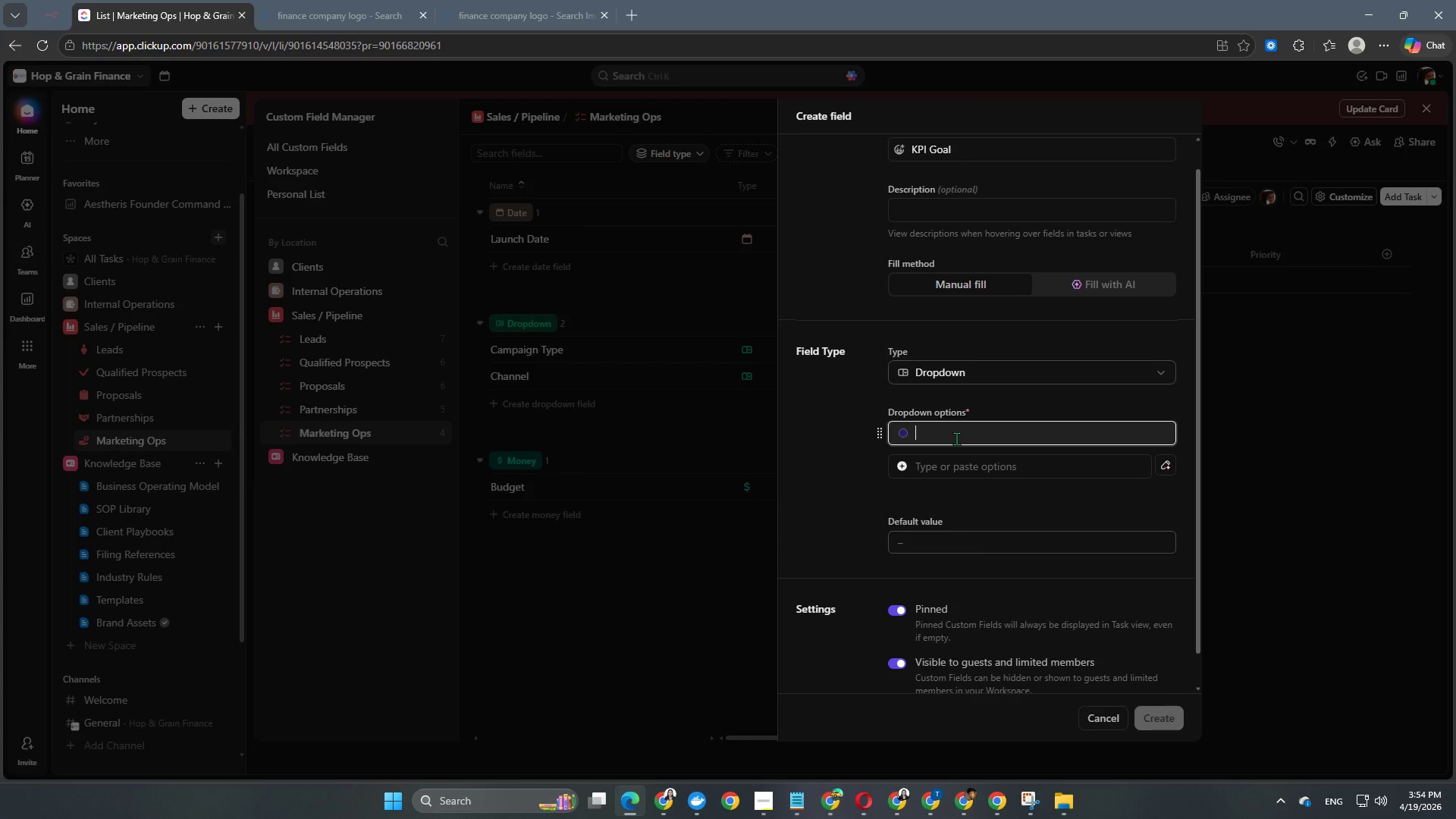 
type(Leads)
 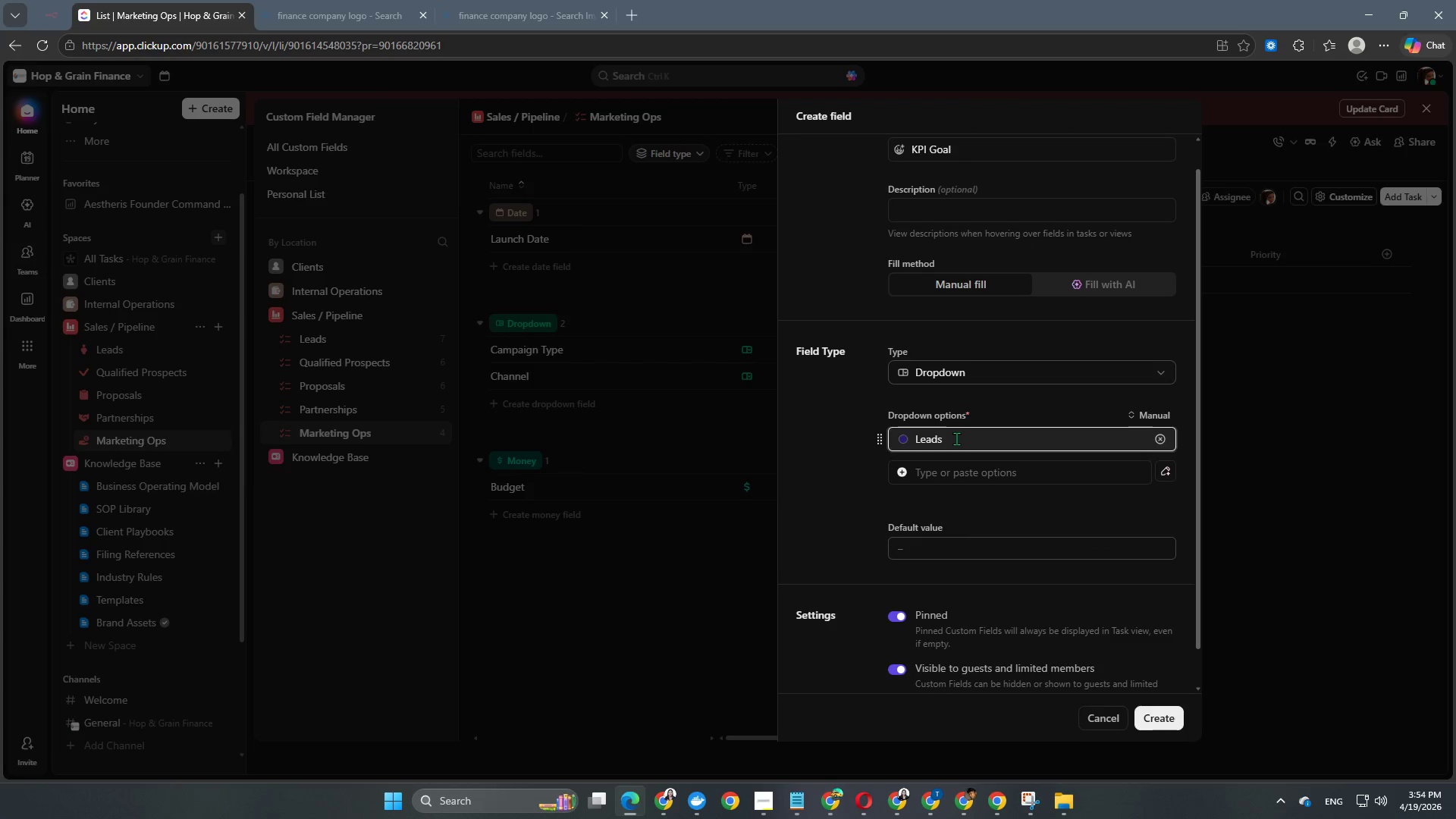 
key(Enter)
 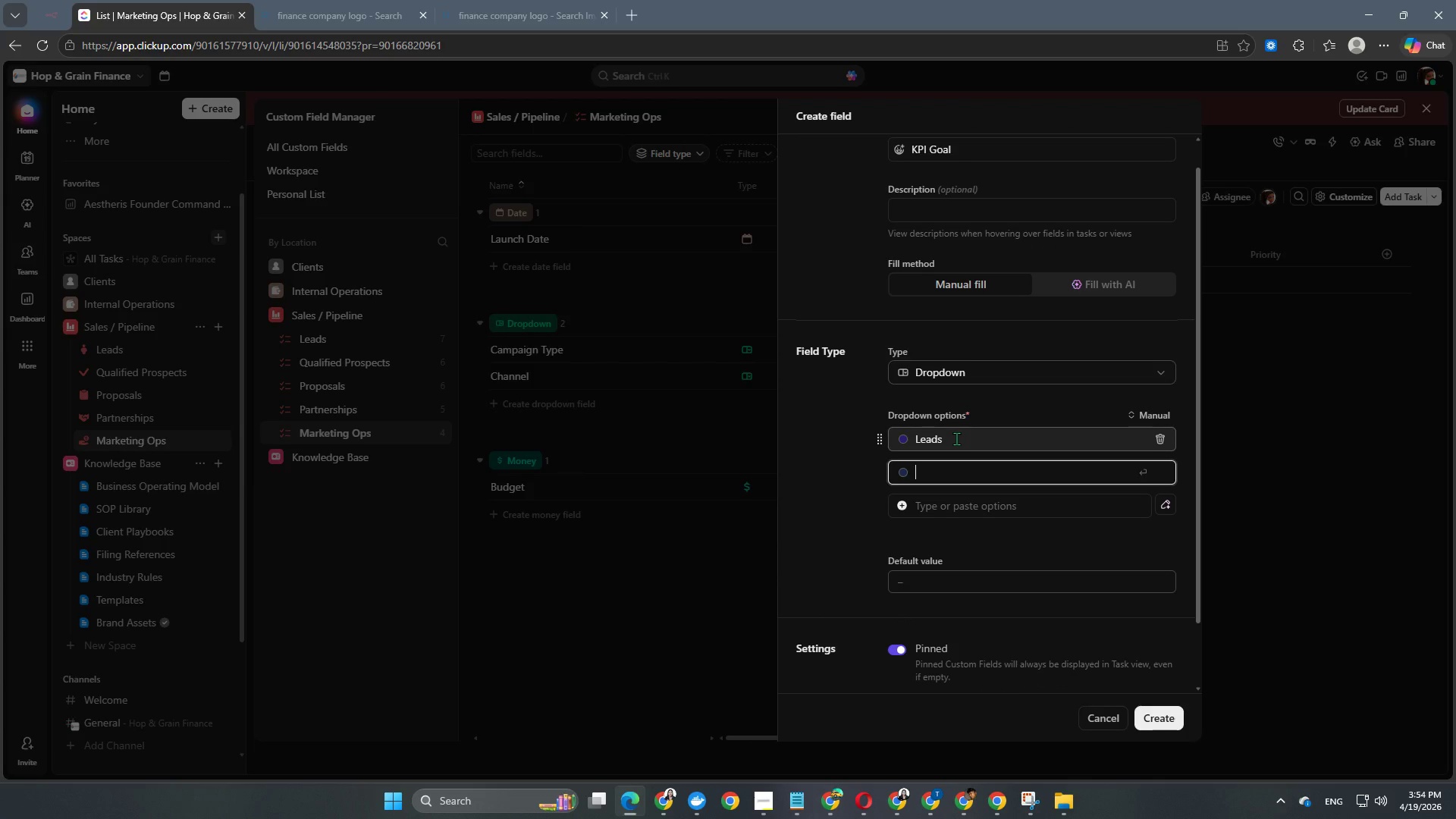 
type(Meetings)
 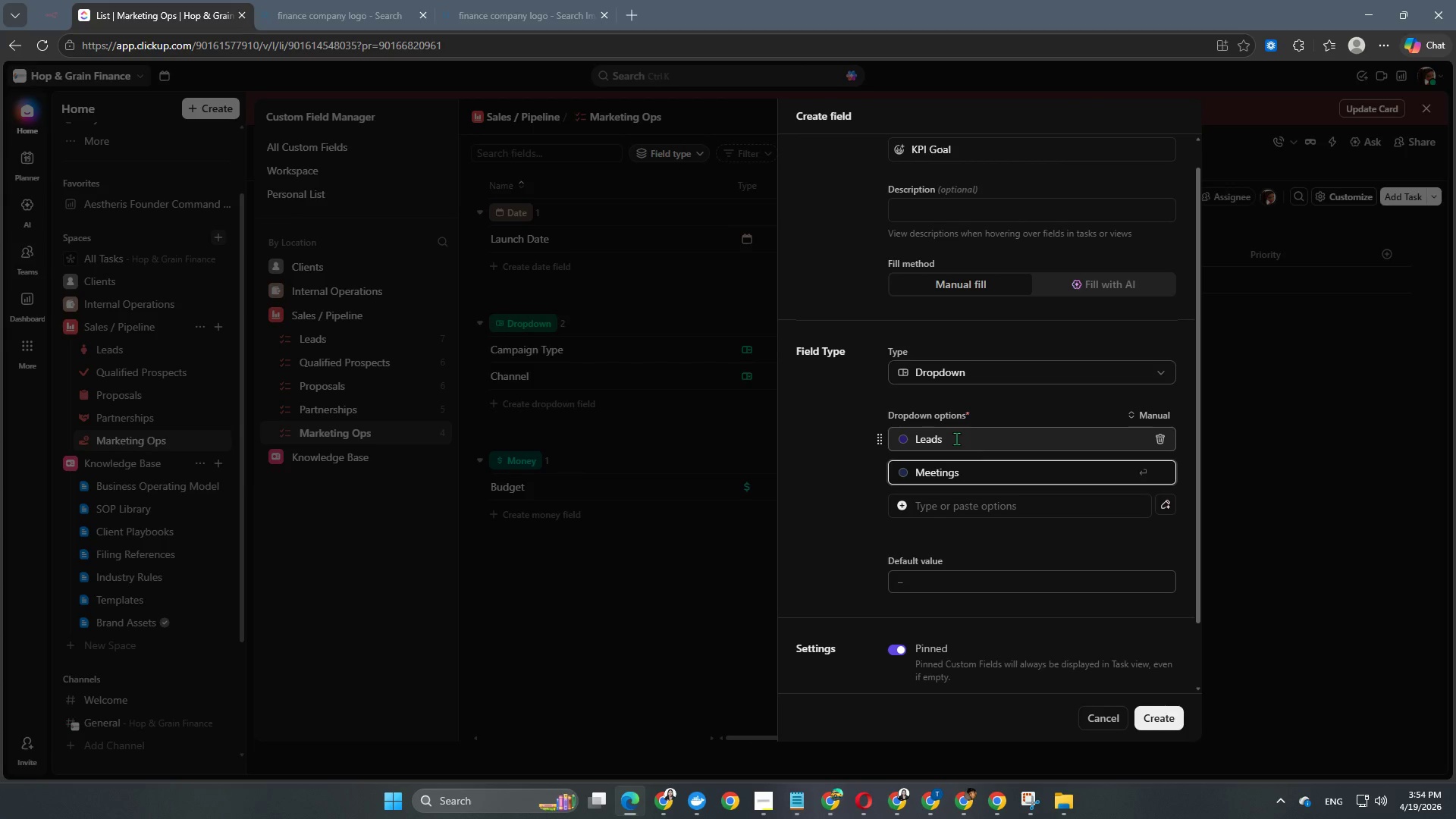 
key(Enter)
 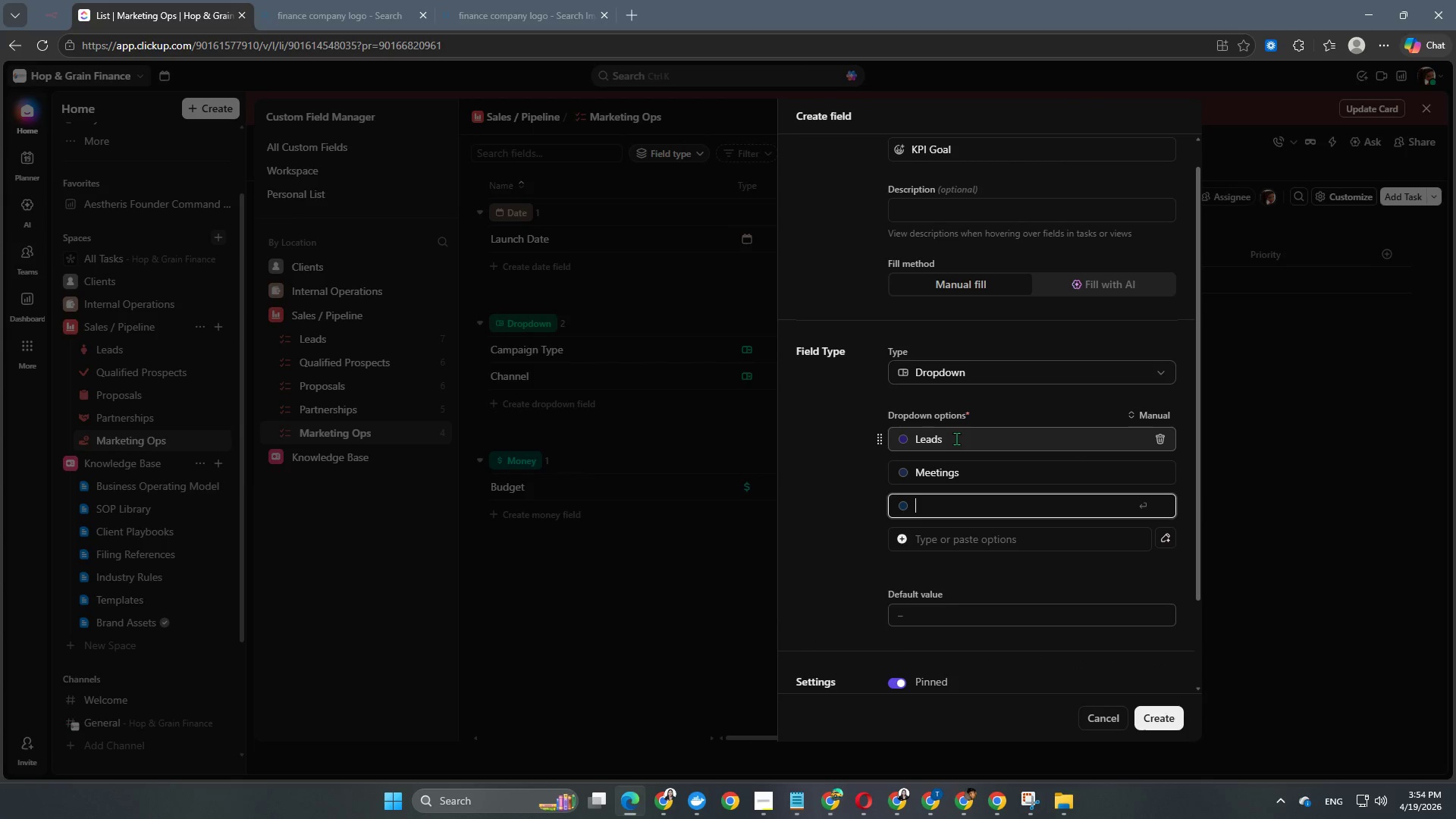 
type(Traffic)
 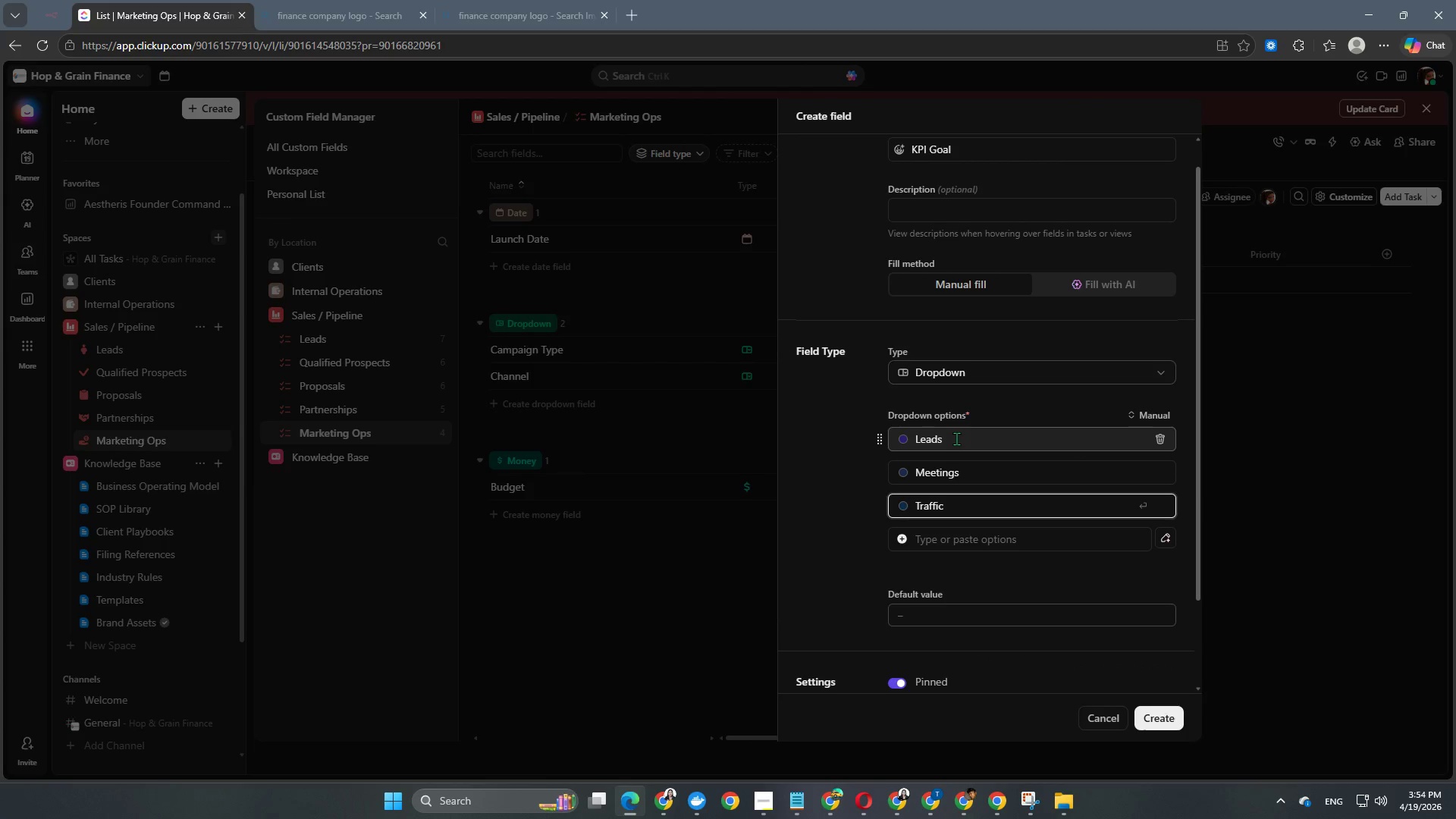 
key(Enter)
 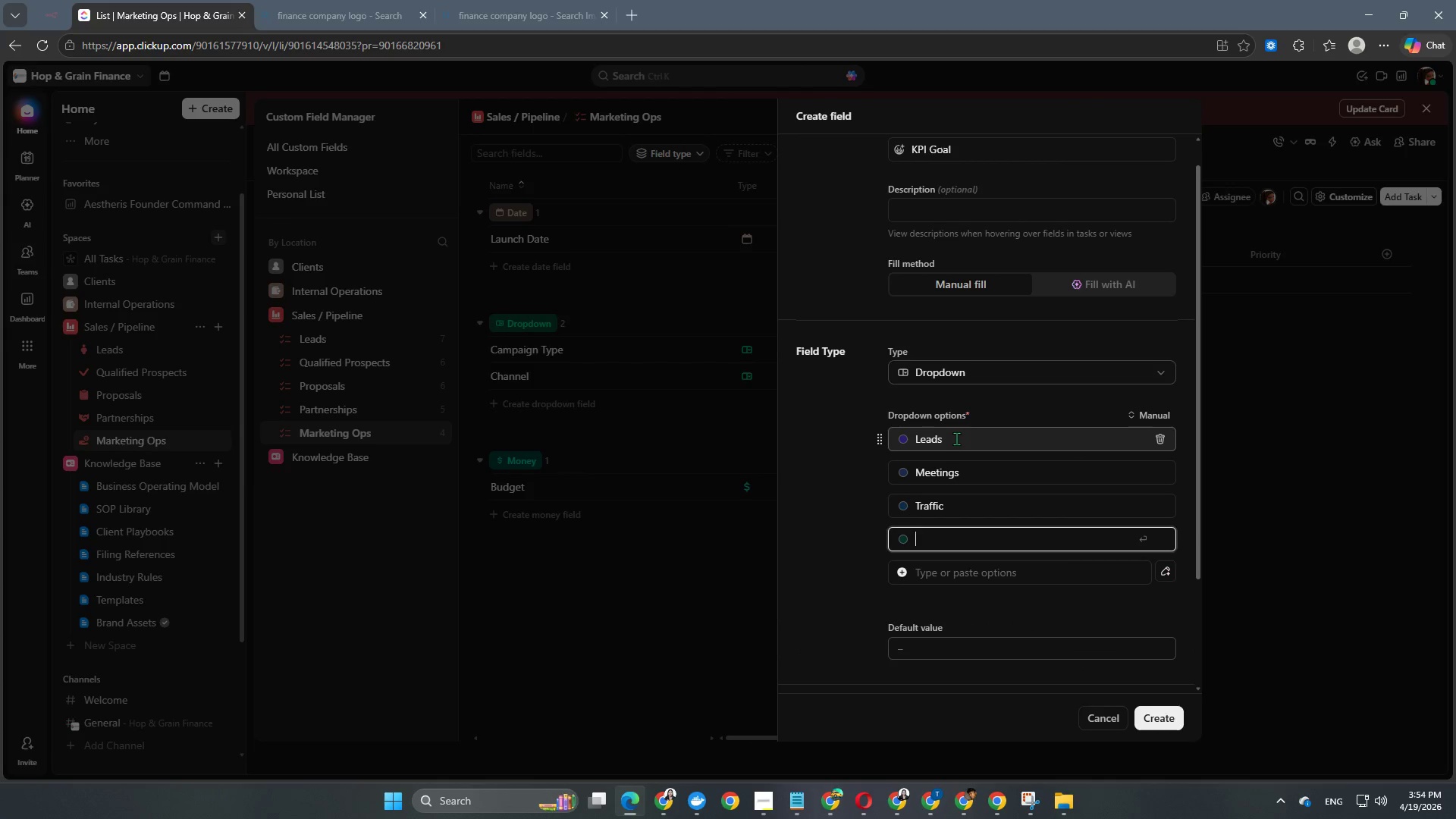 
type(Referrls)
 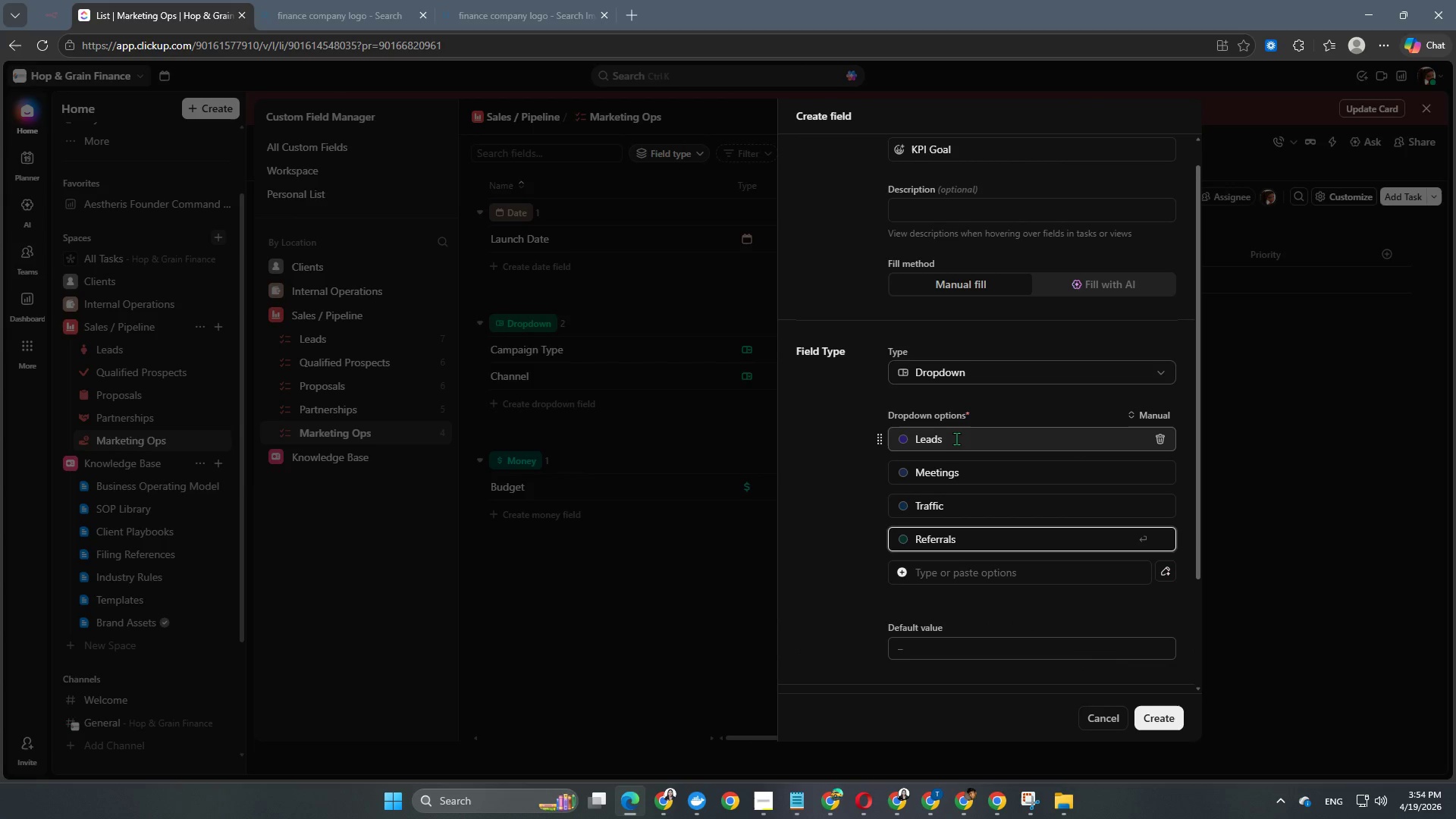 
hold_key(key=A, duration=0.42)
 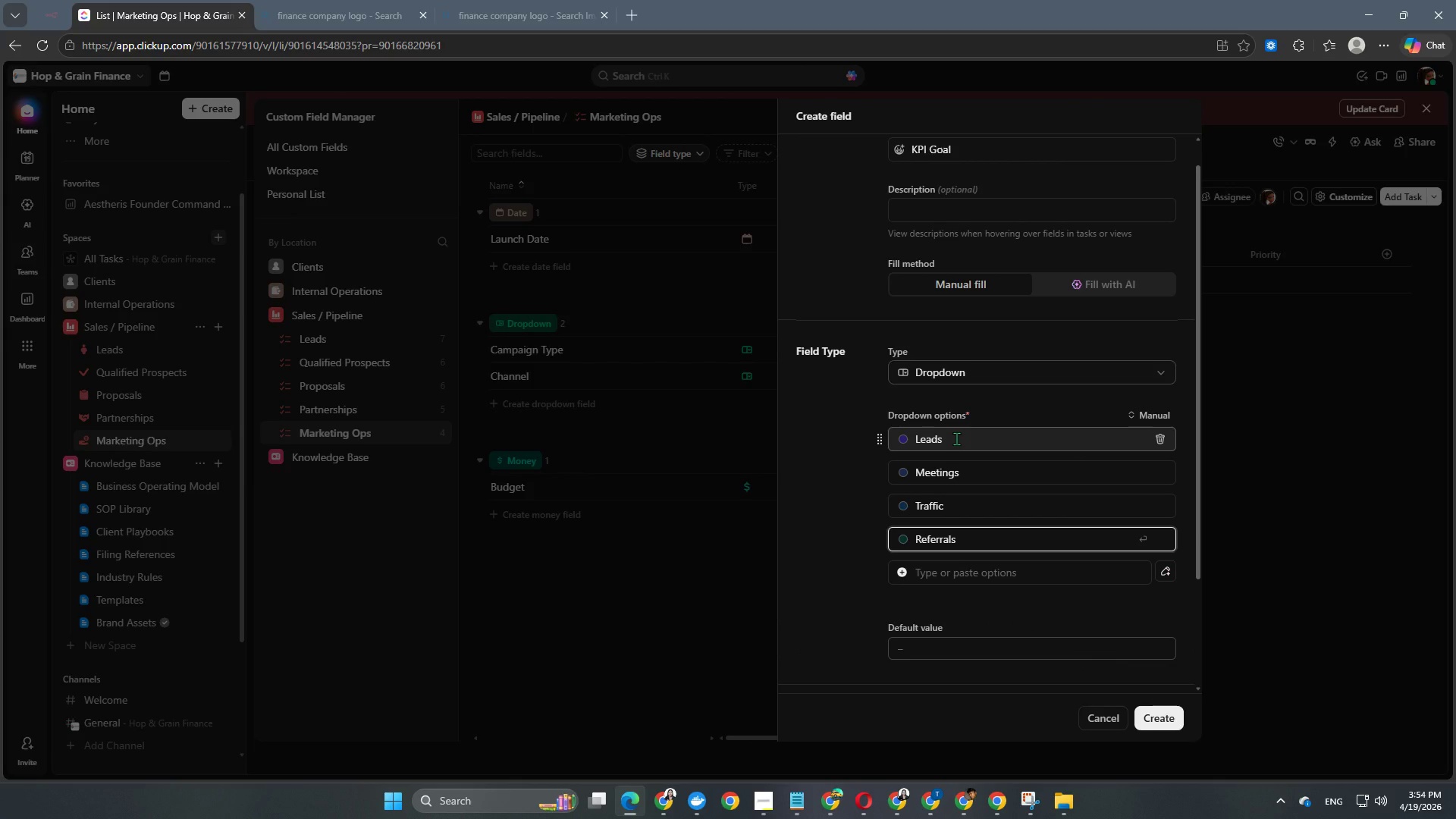 
key(Enter)
 